 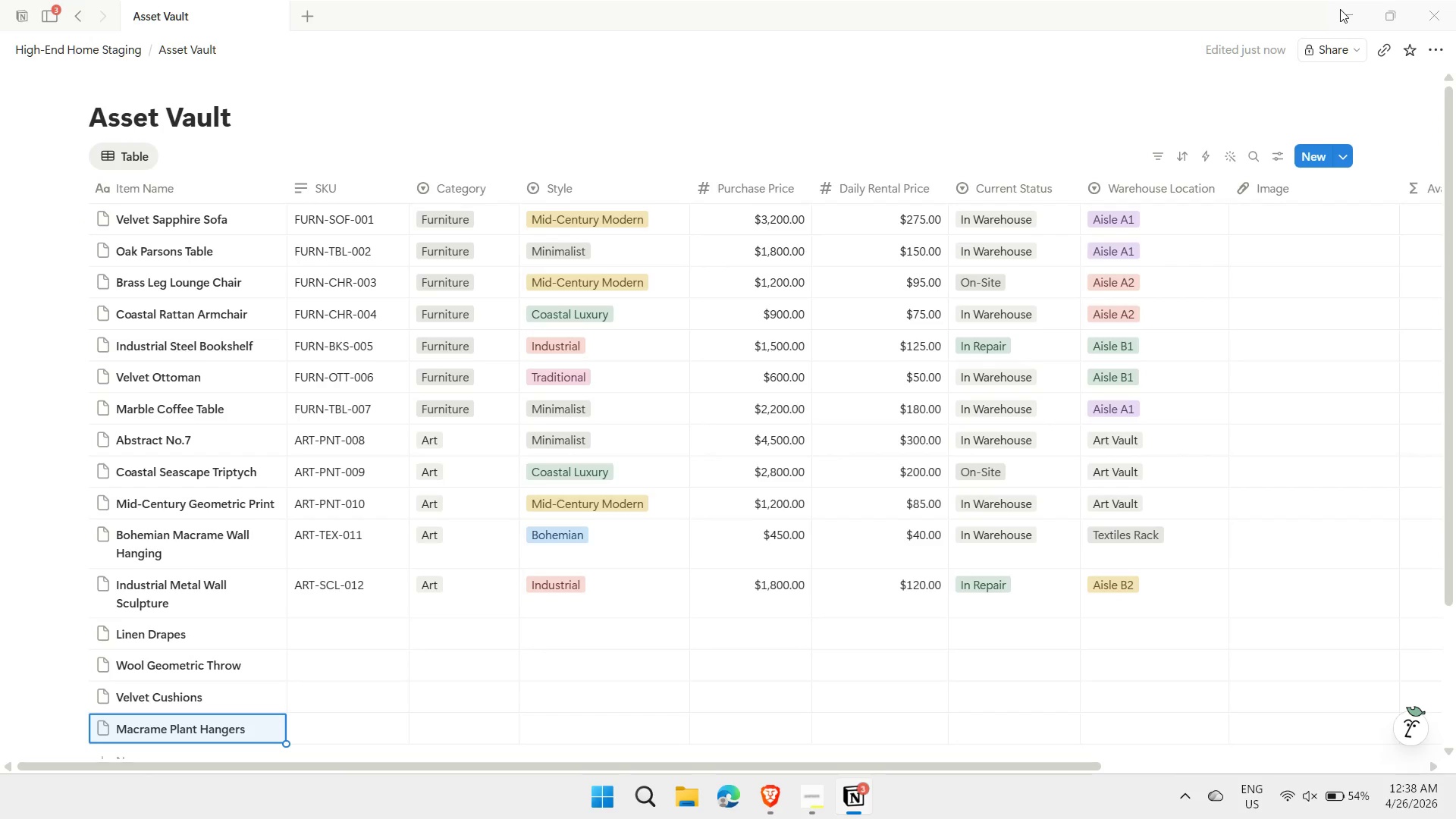 
key(ArrowDown)
 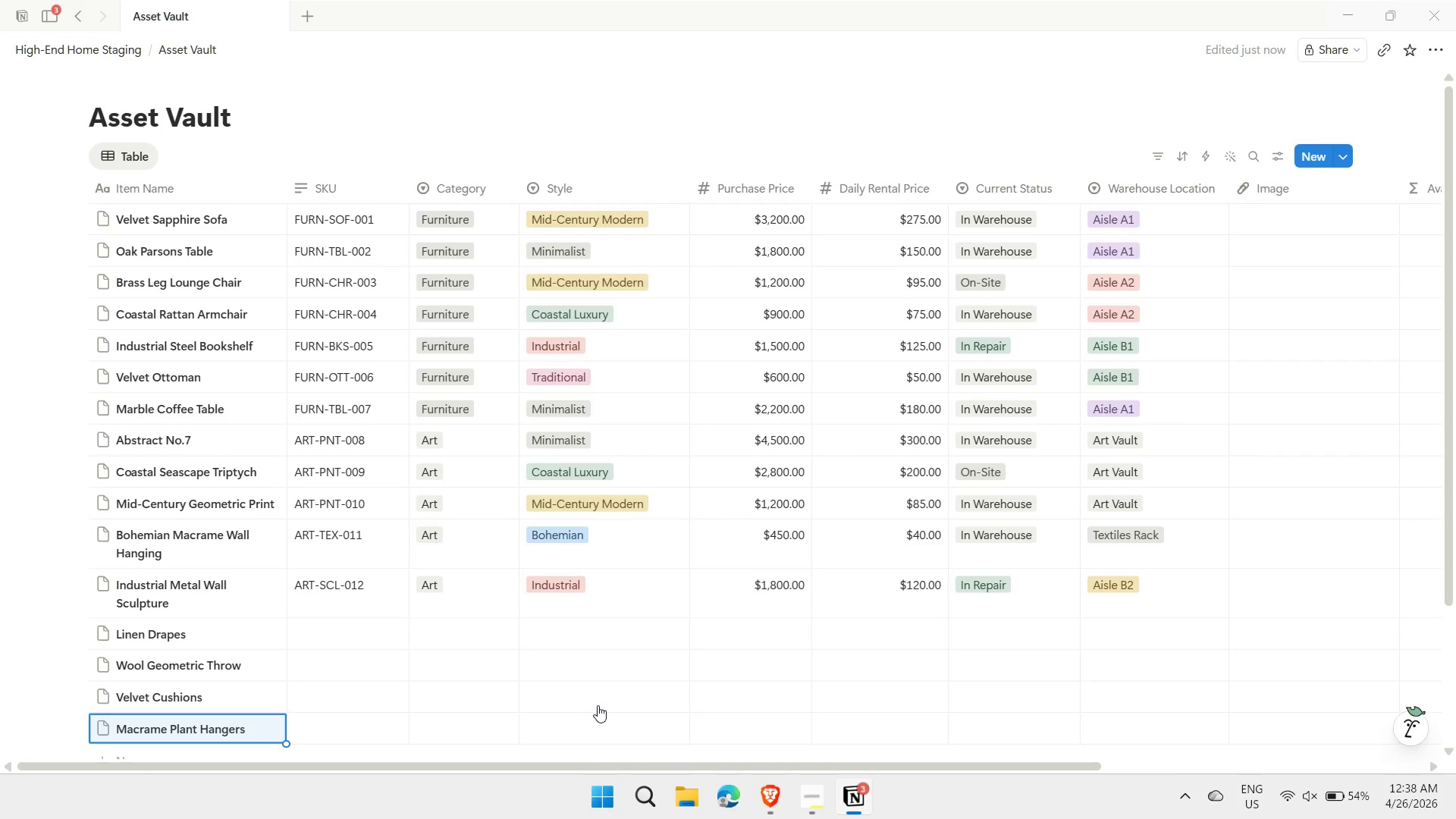 
key(ArrowRight)
 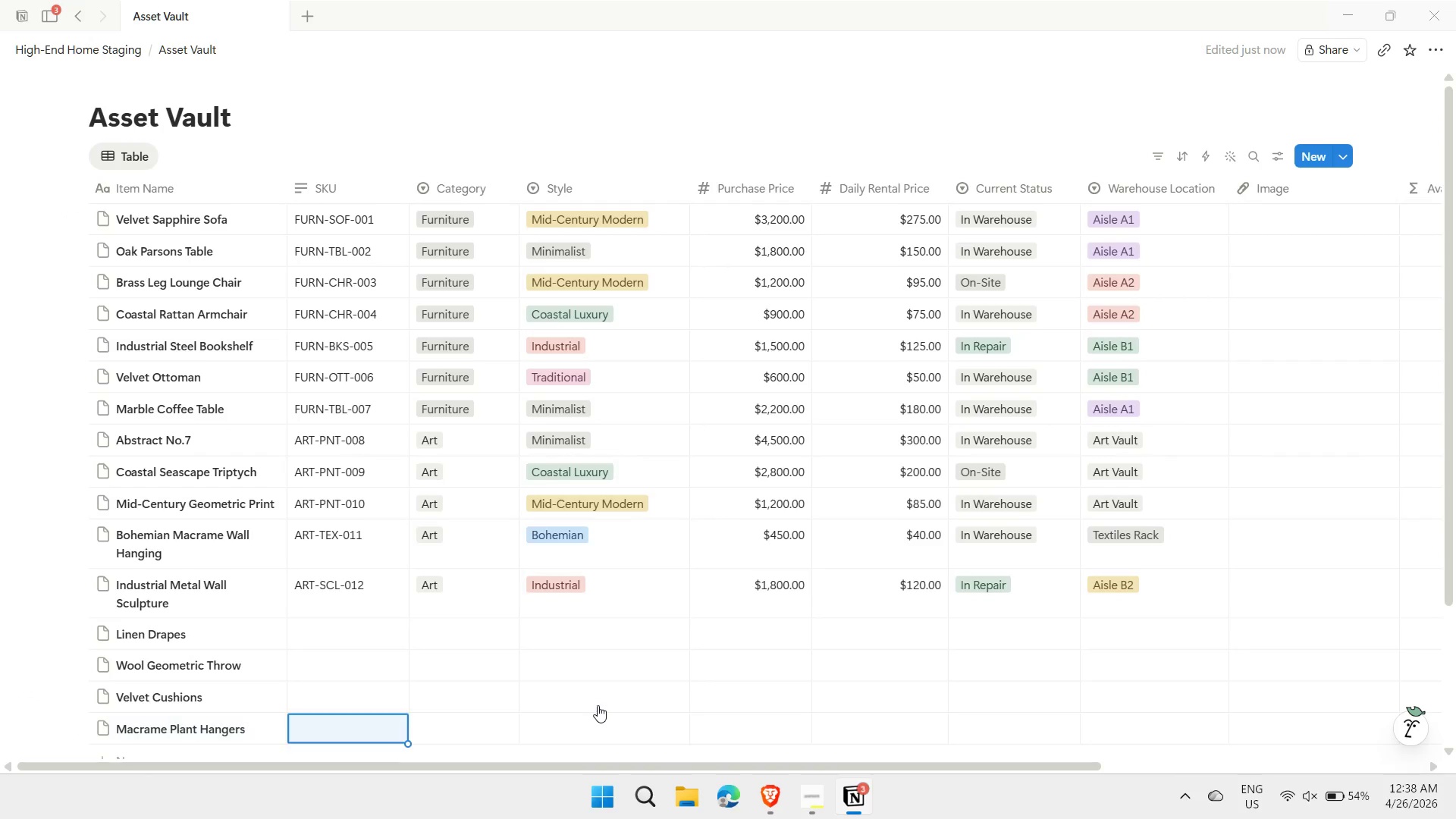 
key(ArrowUp)
 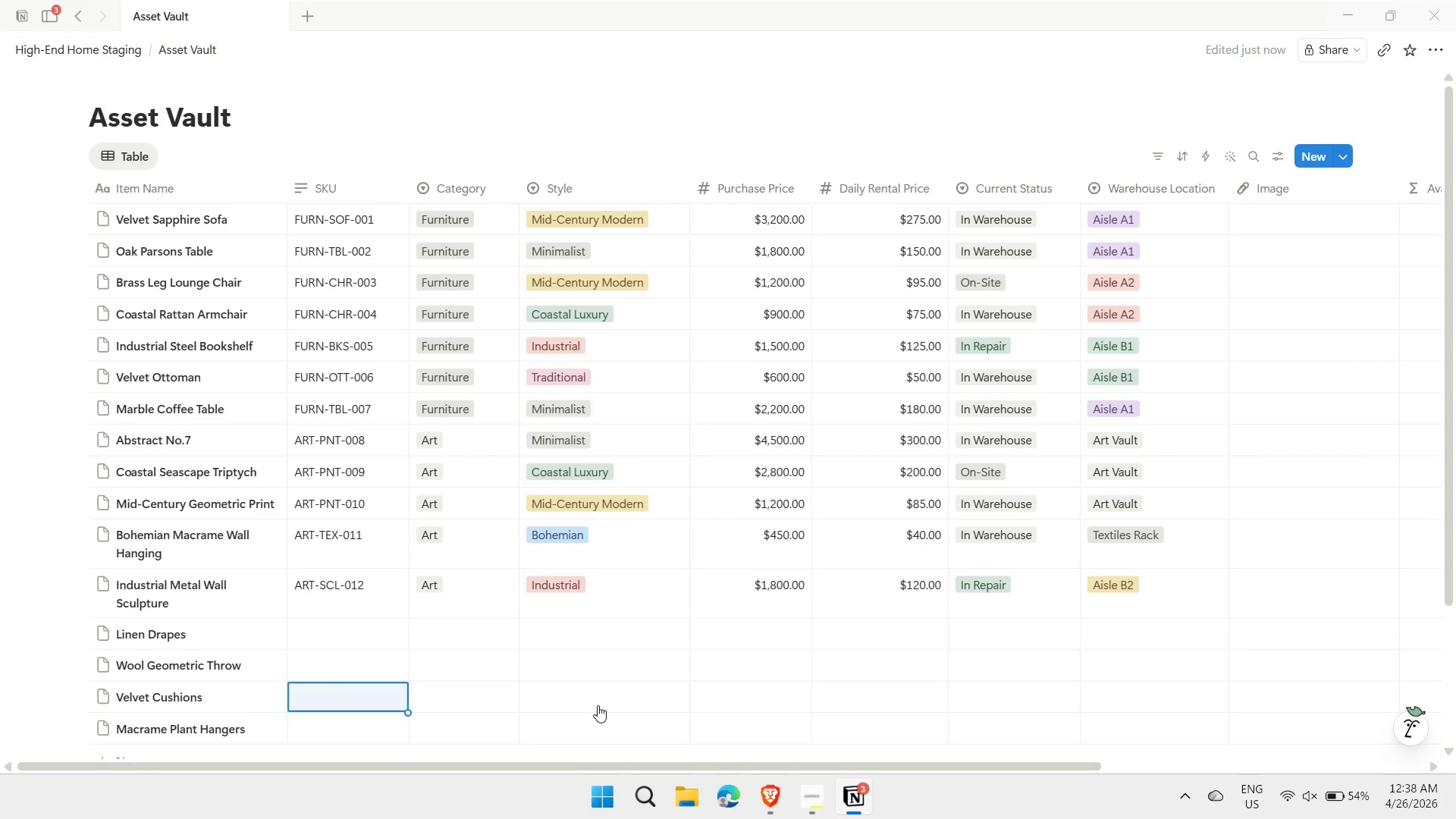 
key(ArrowUp)
 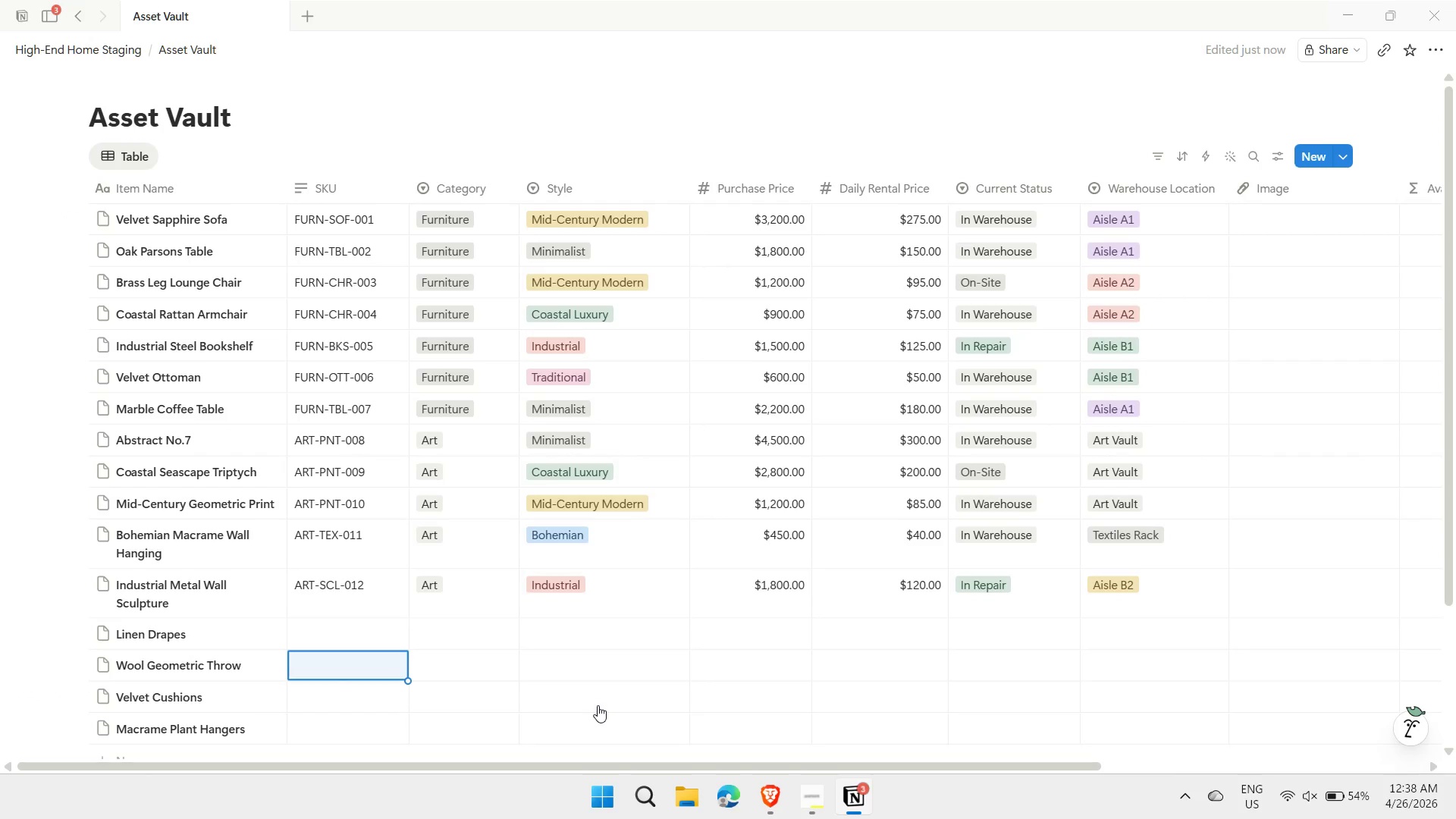 
key(ArrowUp)
 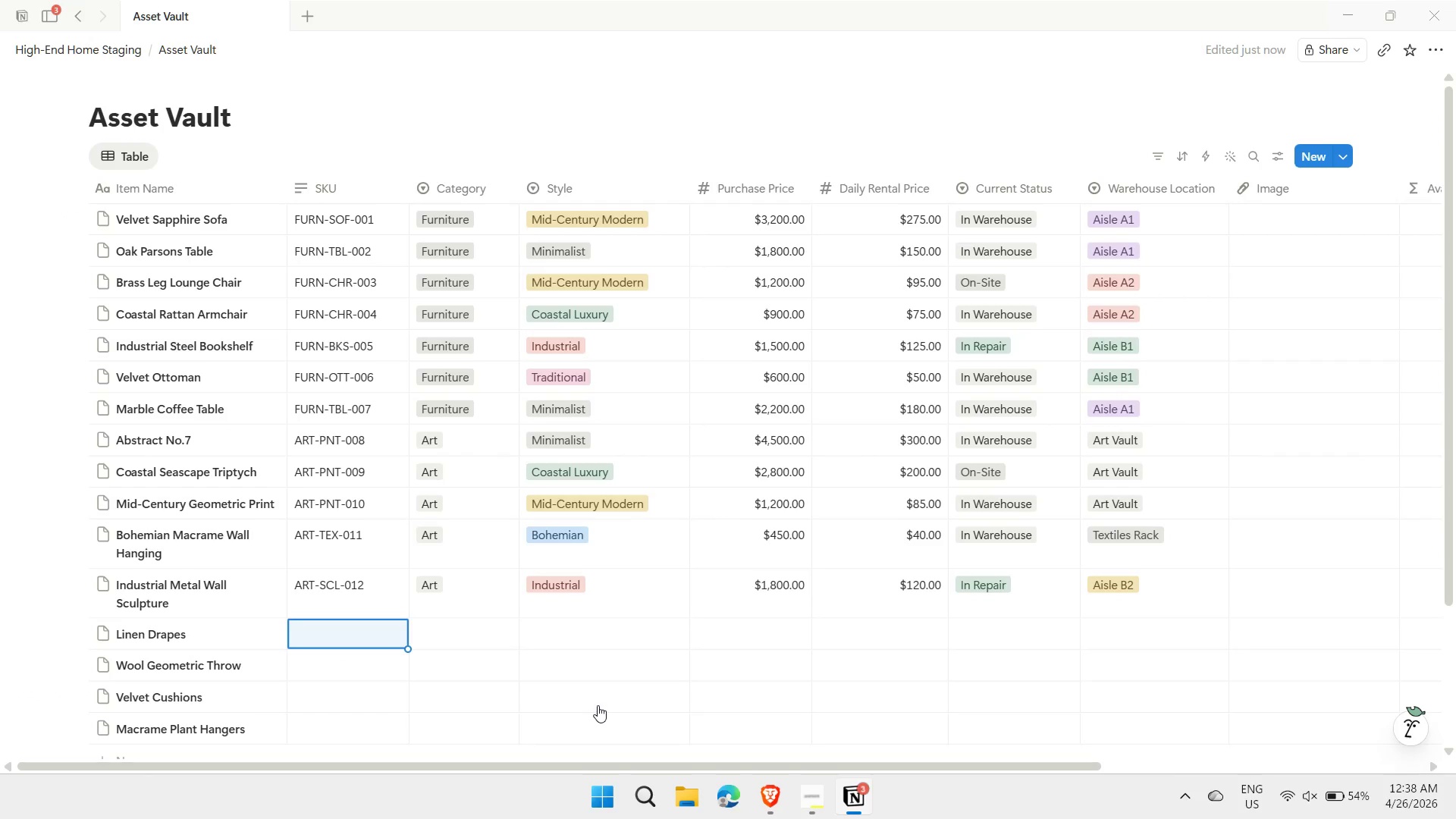 
key(ArrowUp)
 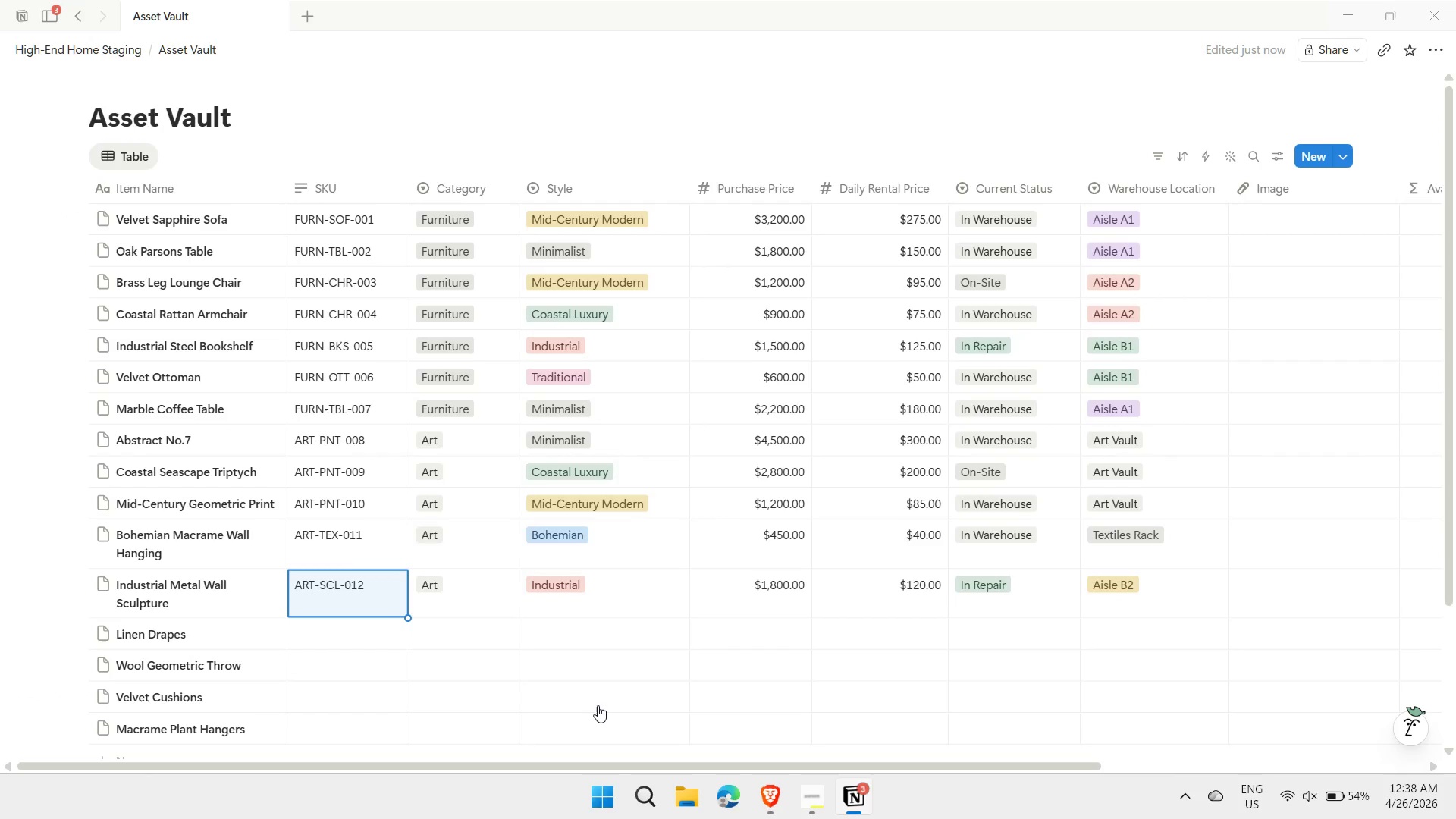 
key(ArrowDown)
 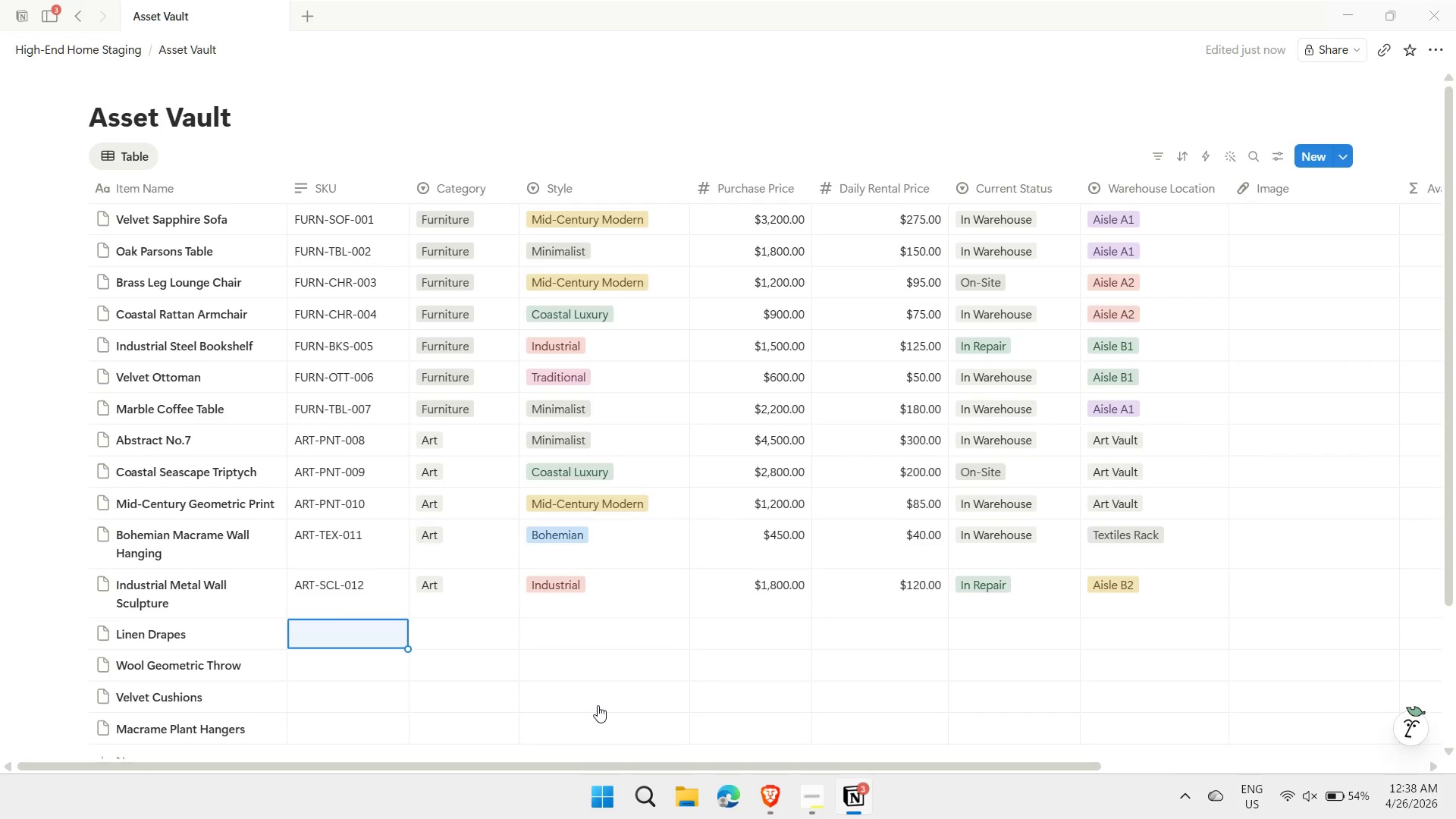 
type(TXT-DRP-013)
 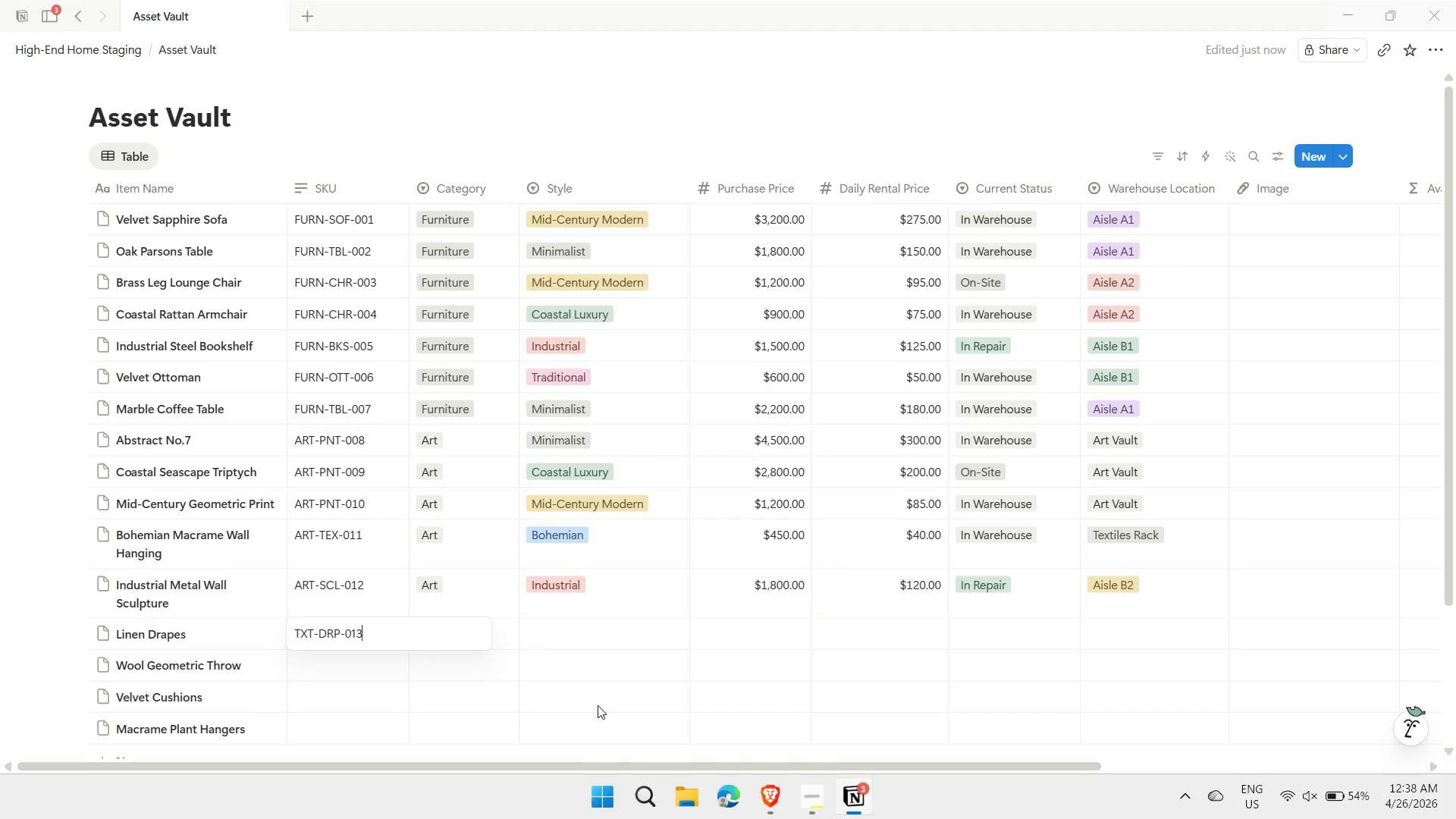 
key(Enter)
 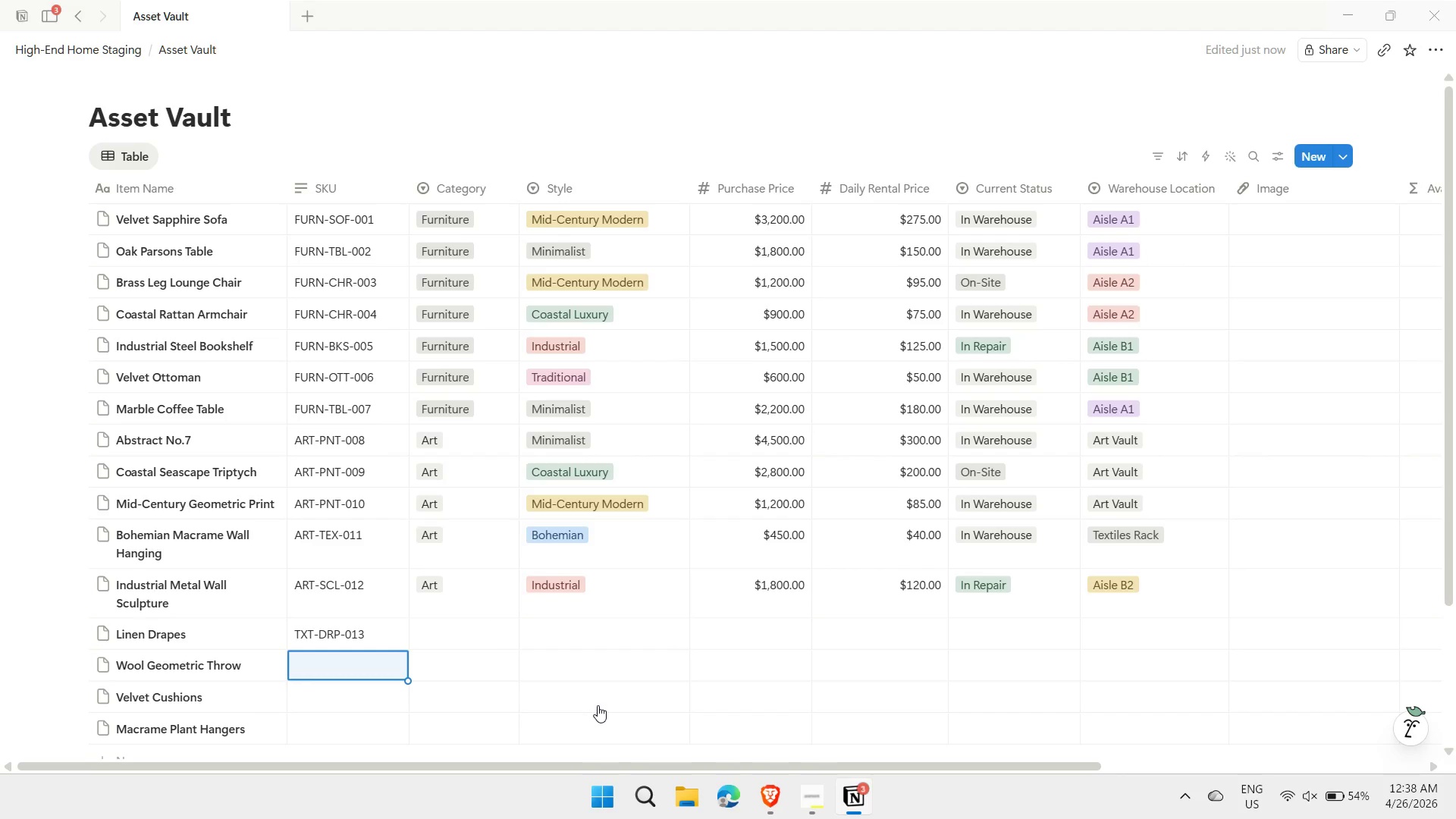 
type(TXT-THR-014)
 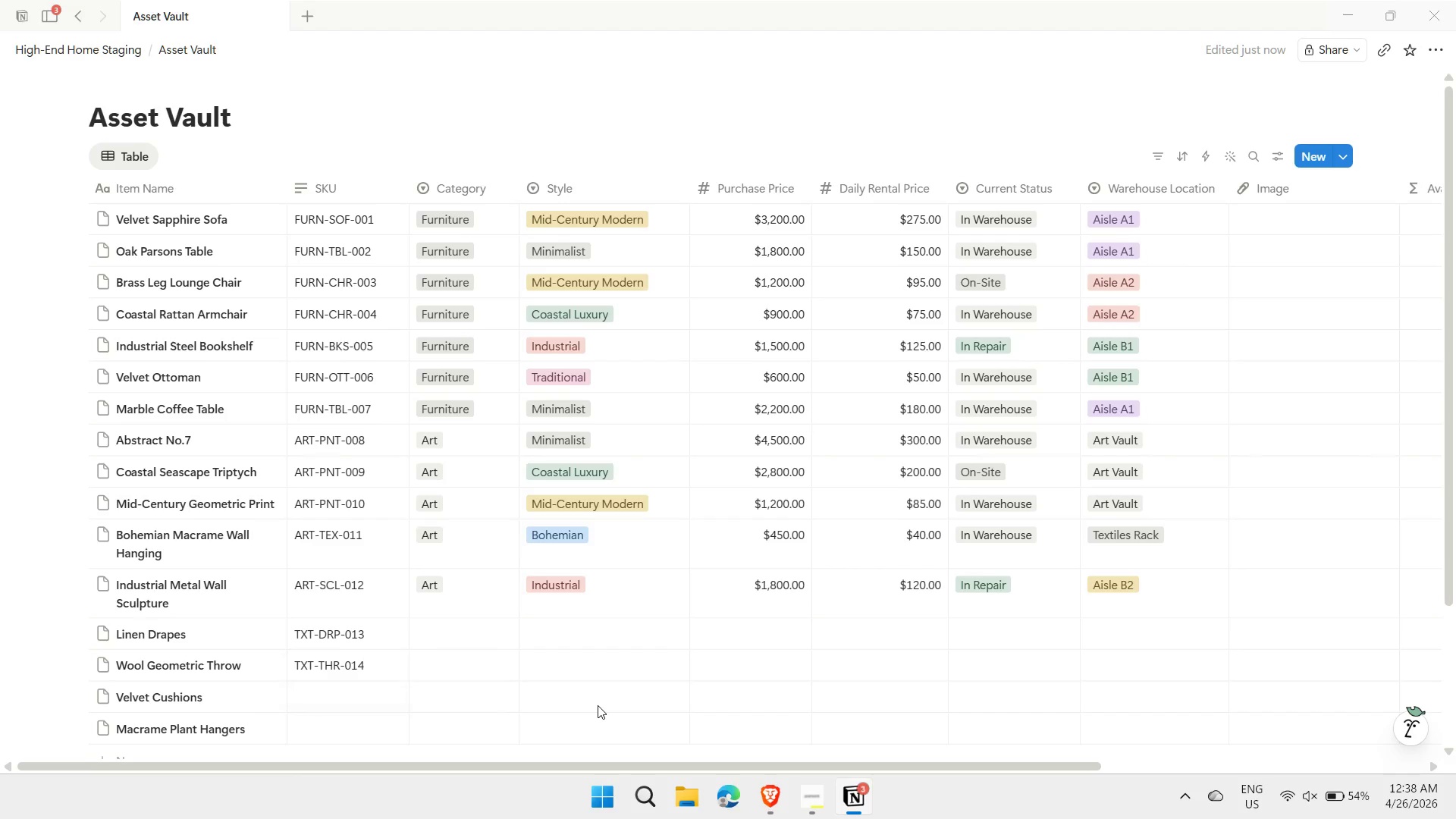 
key(Enter)
 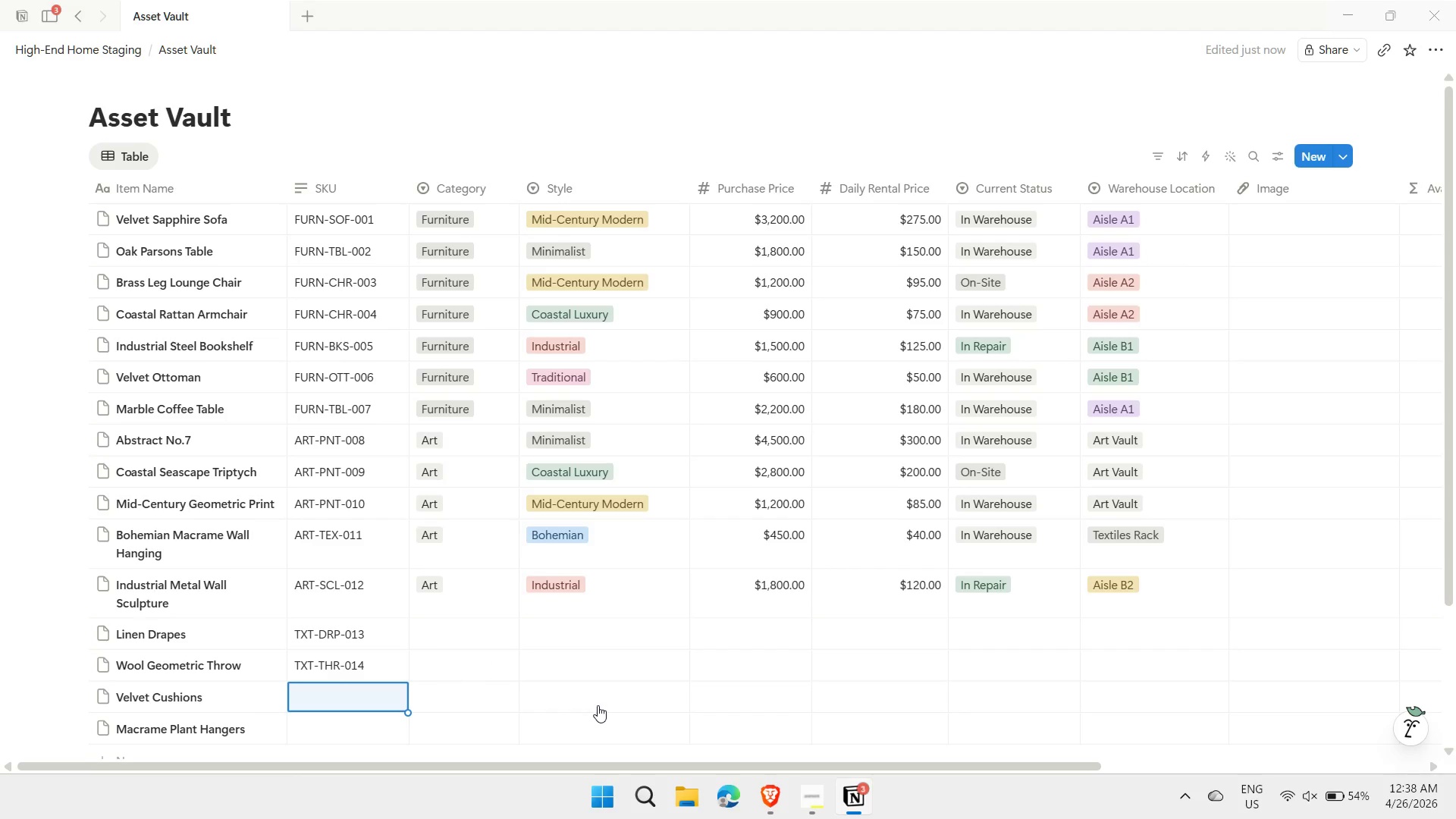 
type(TXT-CH)
key(Backspace)
type(SH-015)
 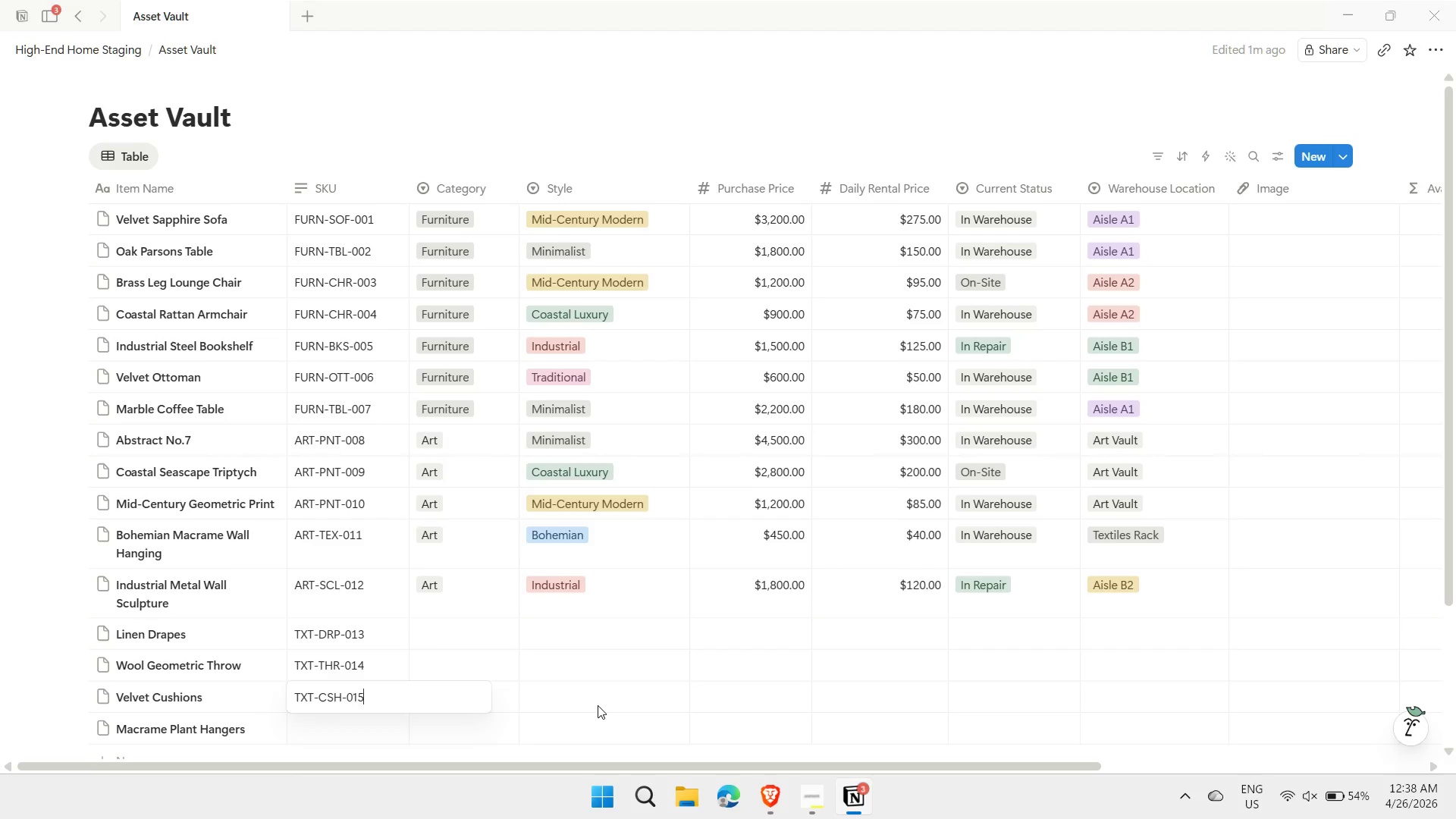 
key(Enter)
 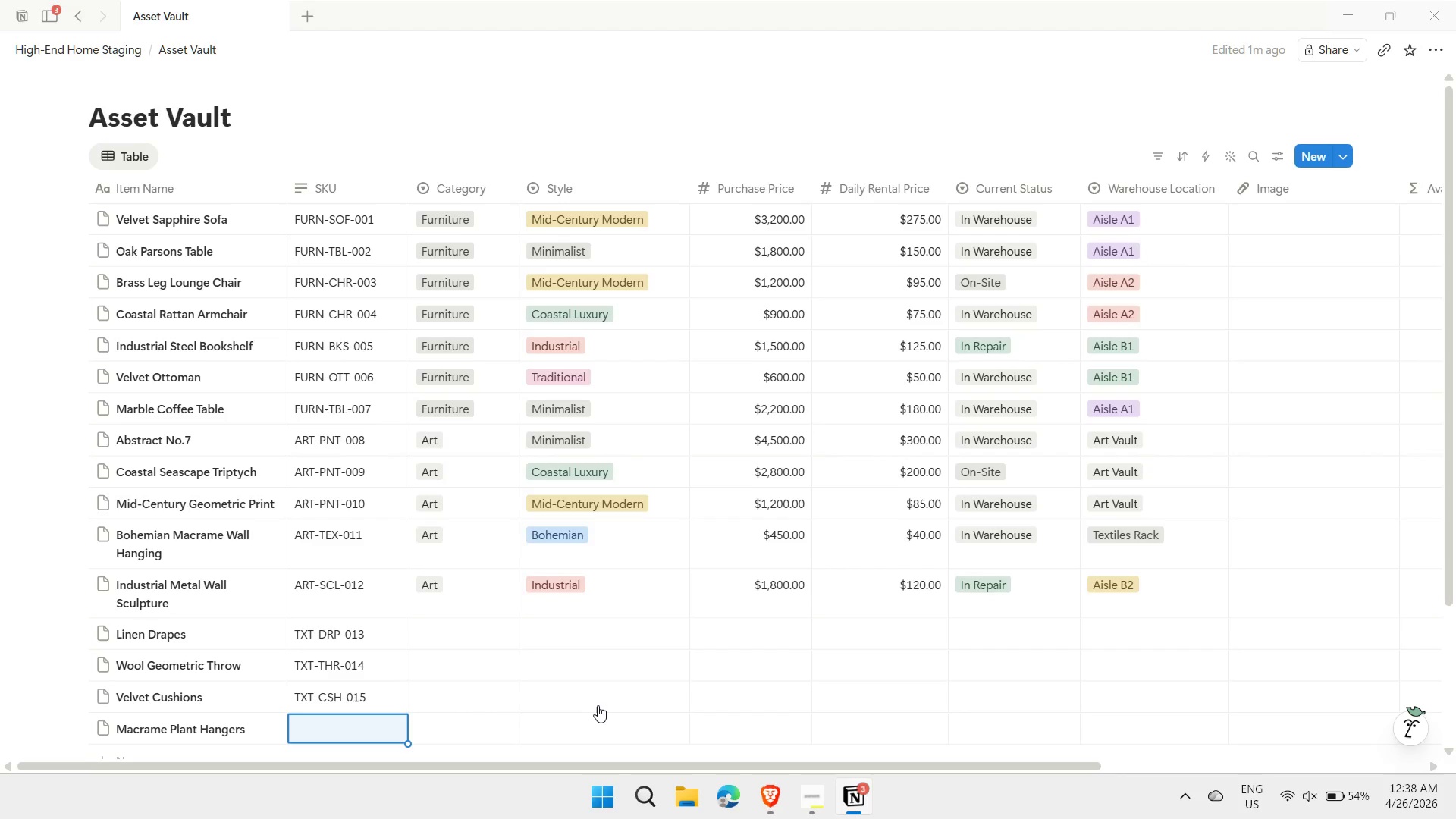 
type(TXT-MAC-016)
 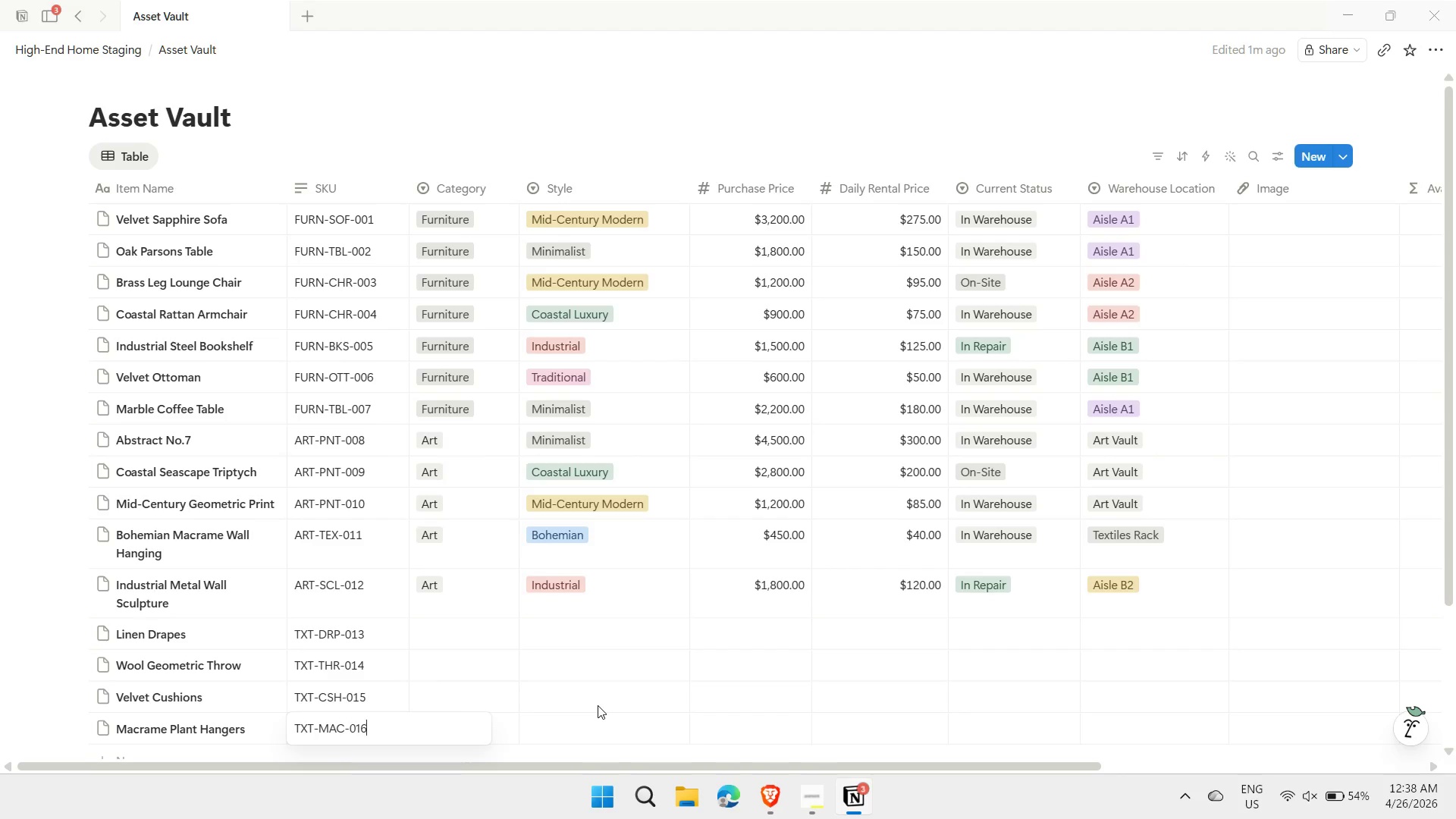 
key(Enter)
 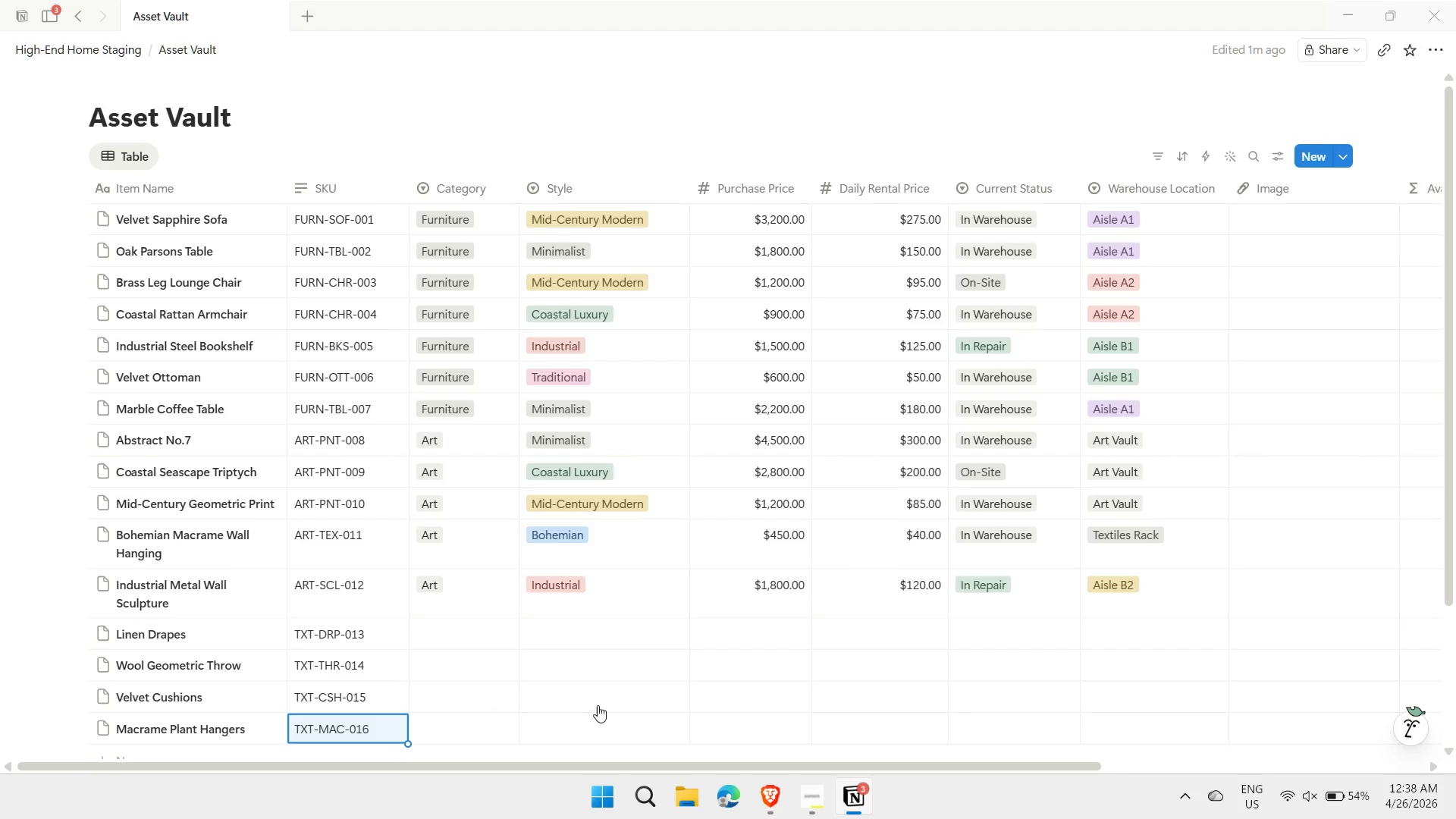 
key(ArrowRight)
 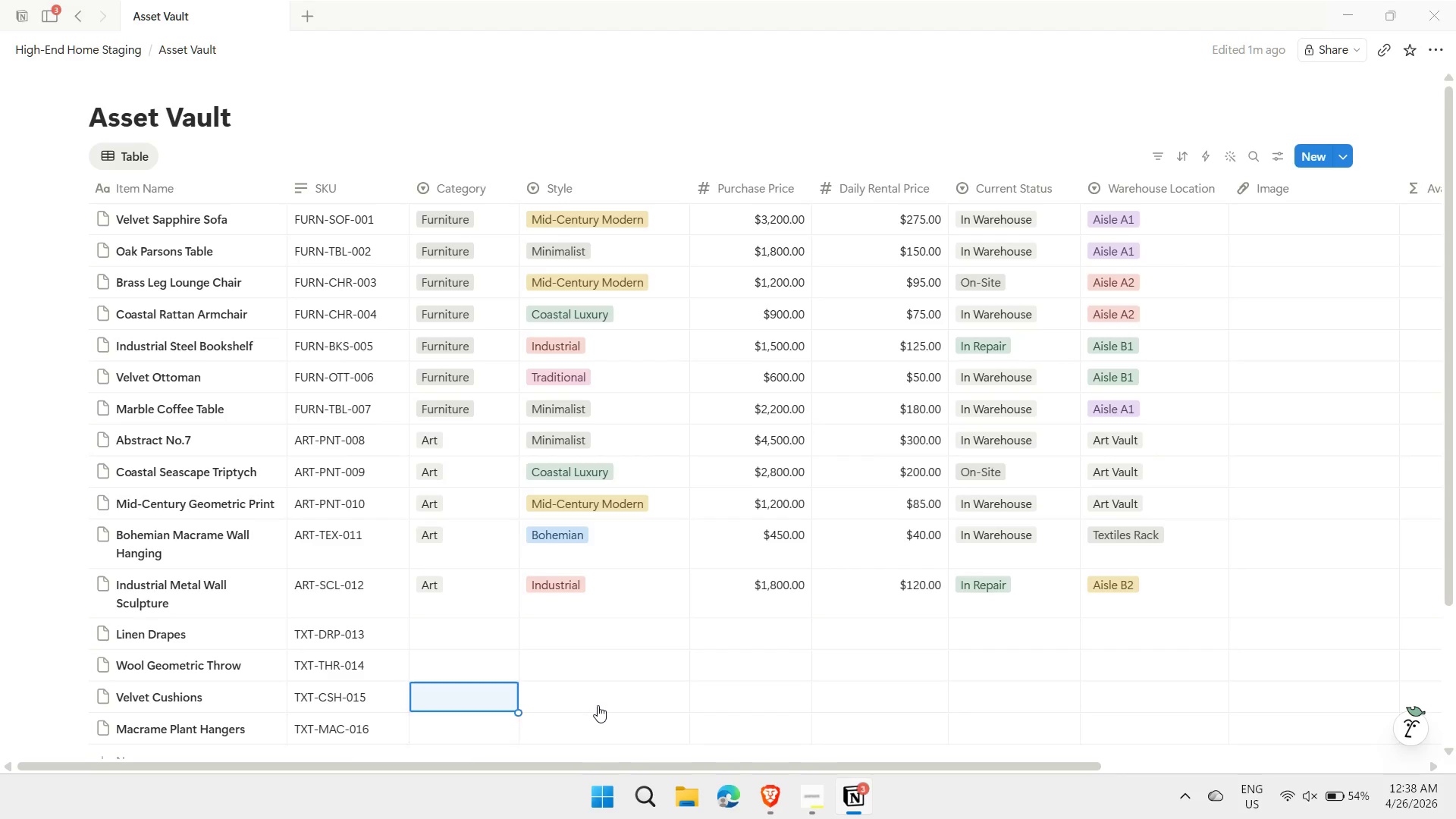 
key(ArrowUp)
 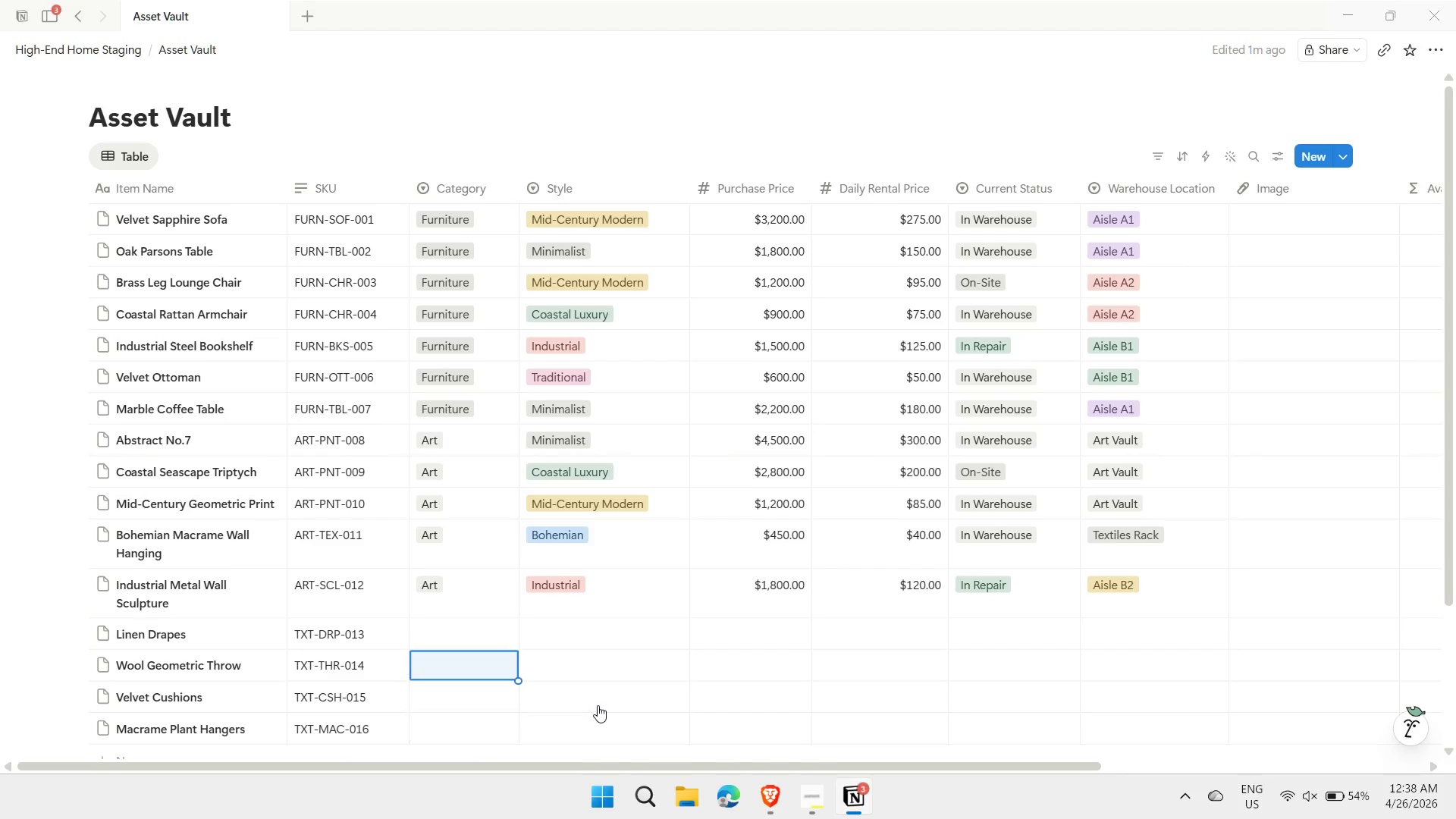 
key(ArrowUp)
 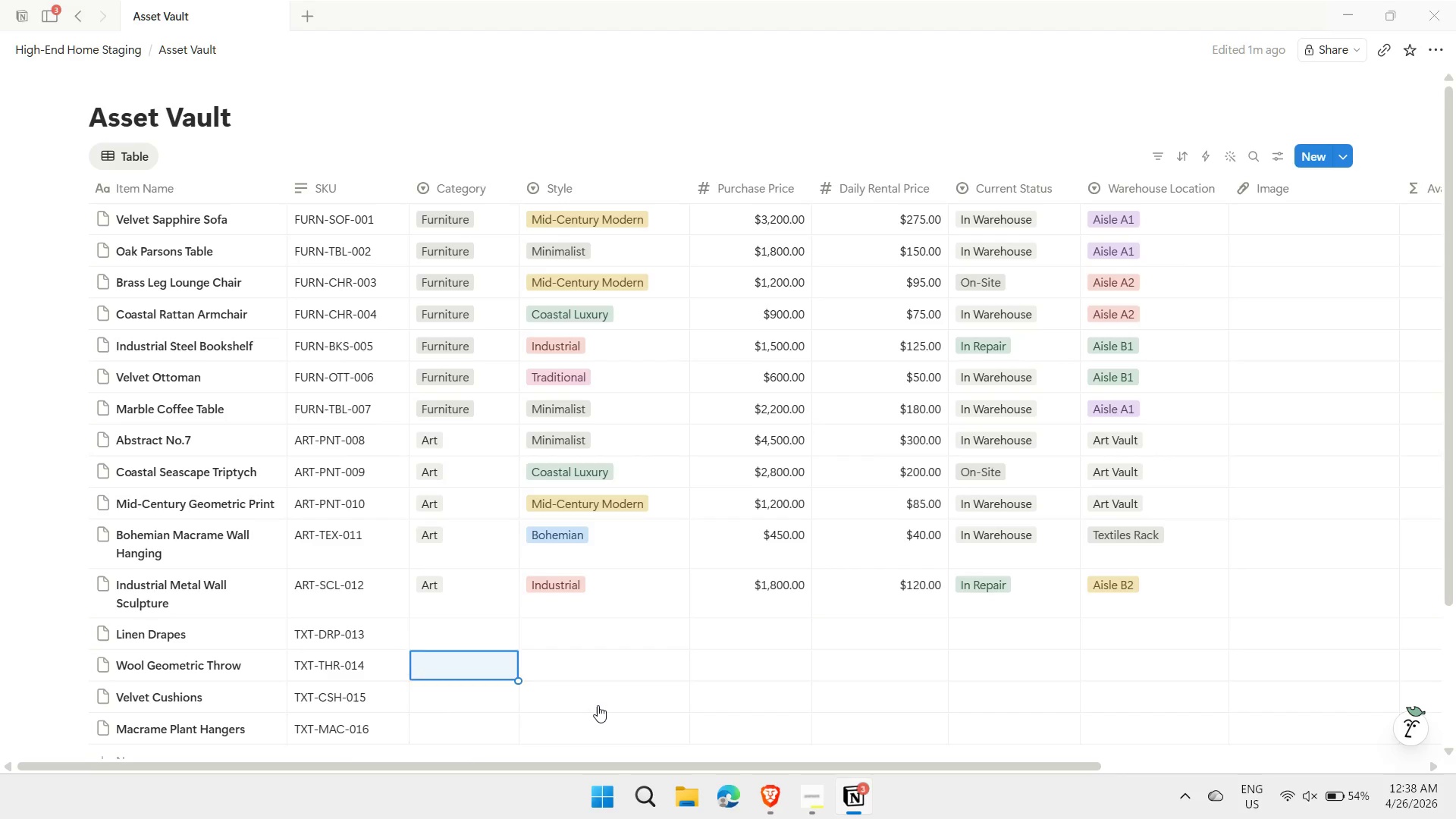 
key(ArrowUp)
 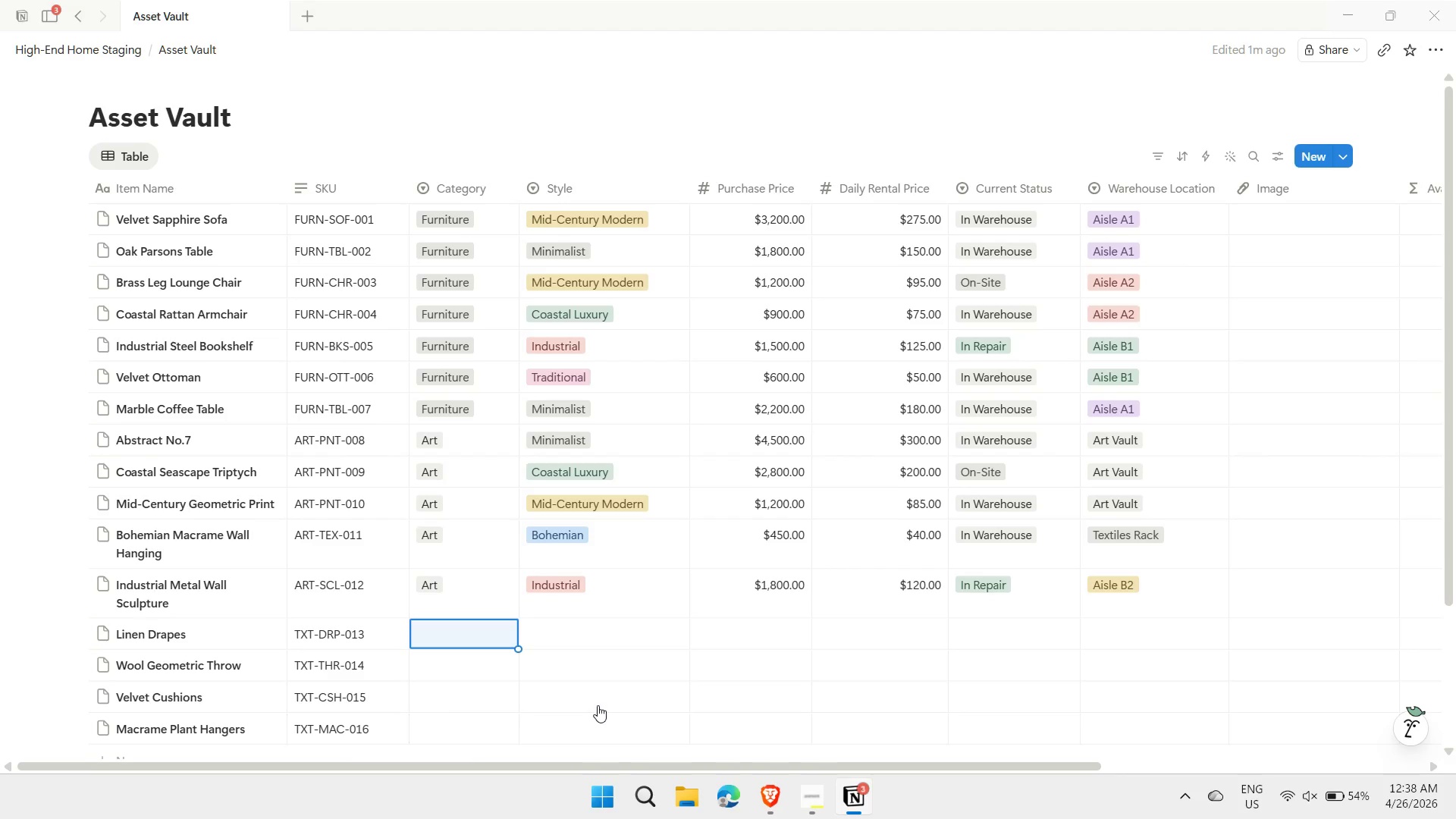 
key(ArrowUp)
 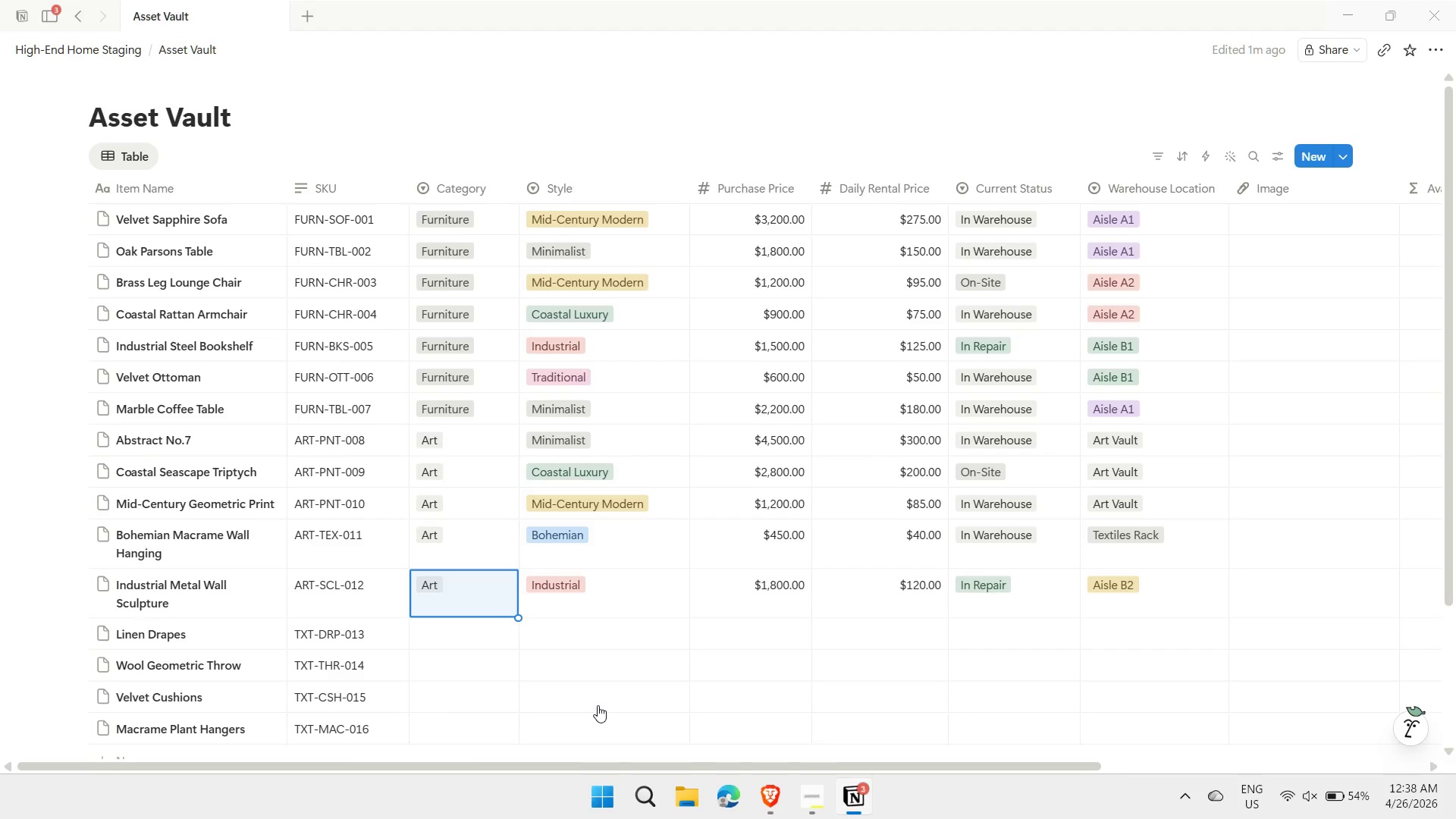 
key(ArrowDown)
 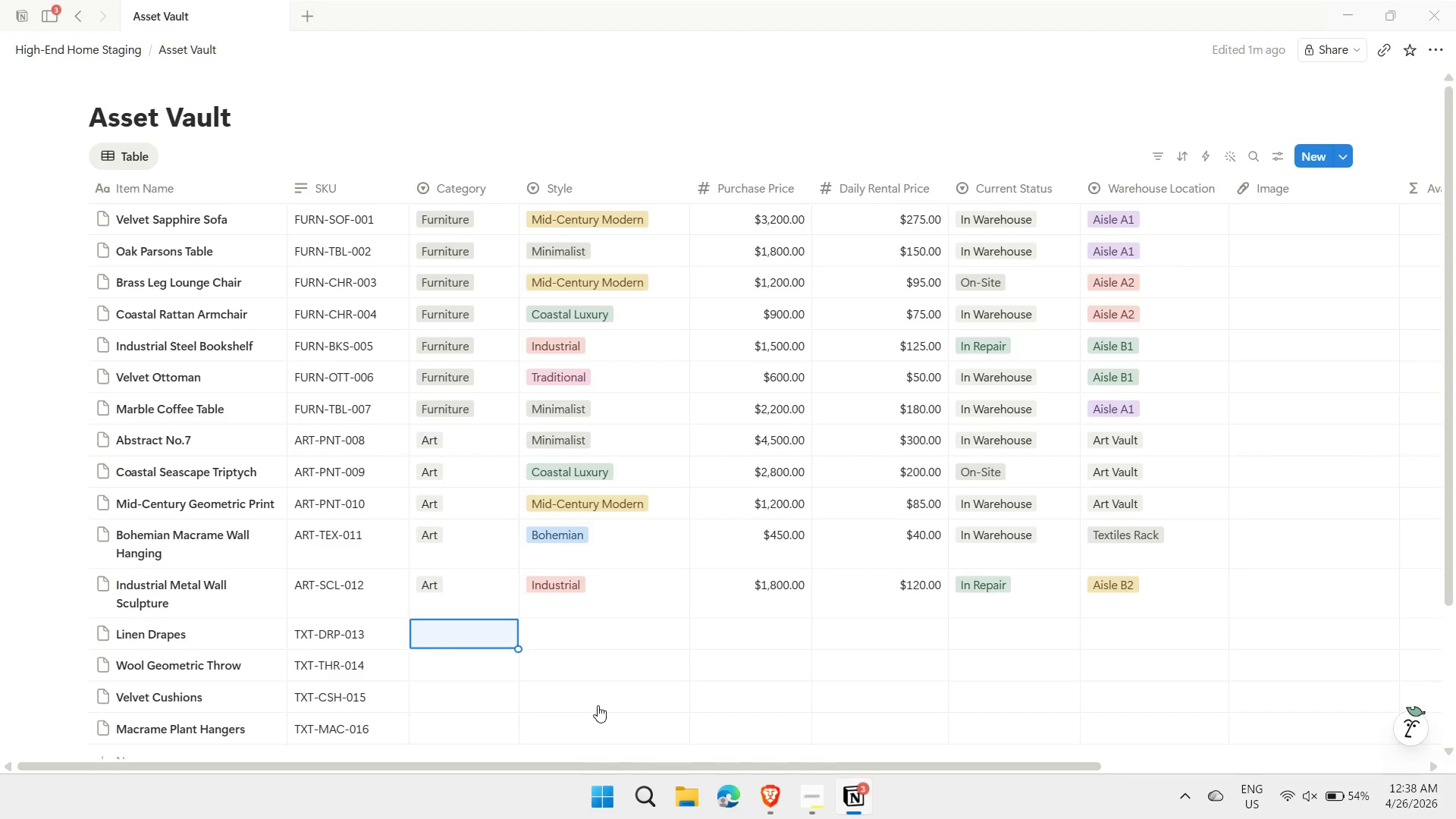 
type(TE)
 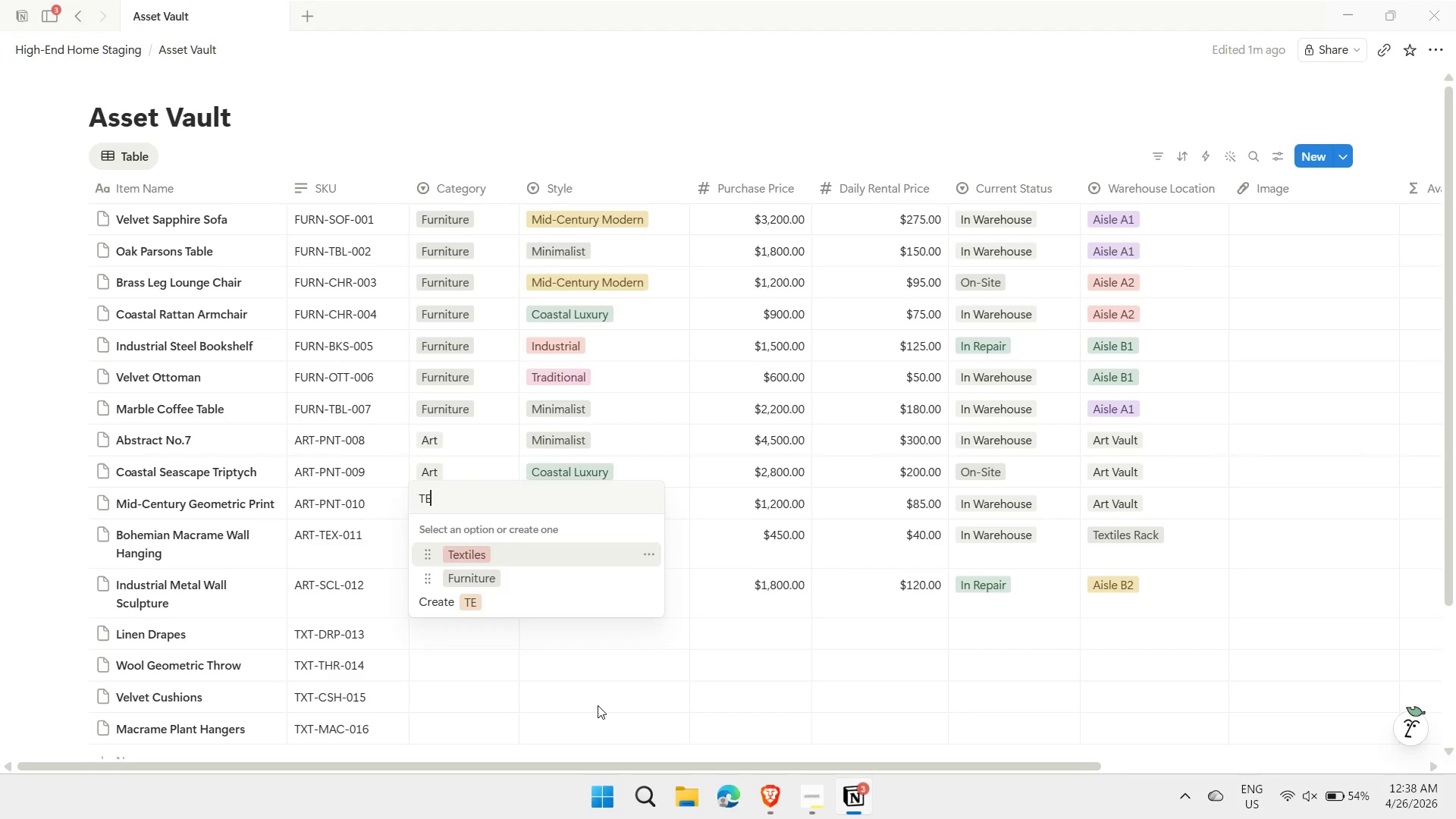 
key(Enter)
 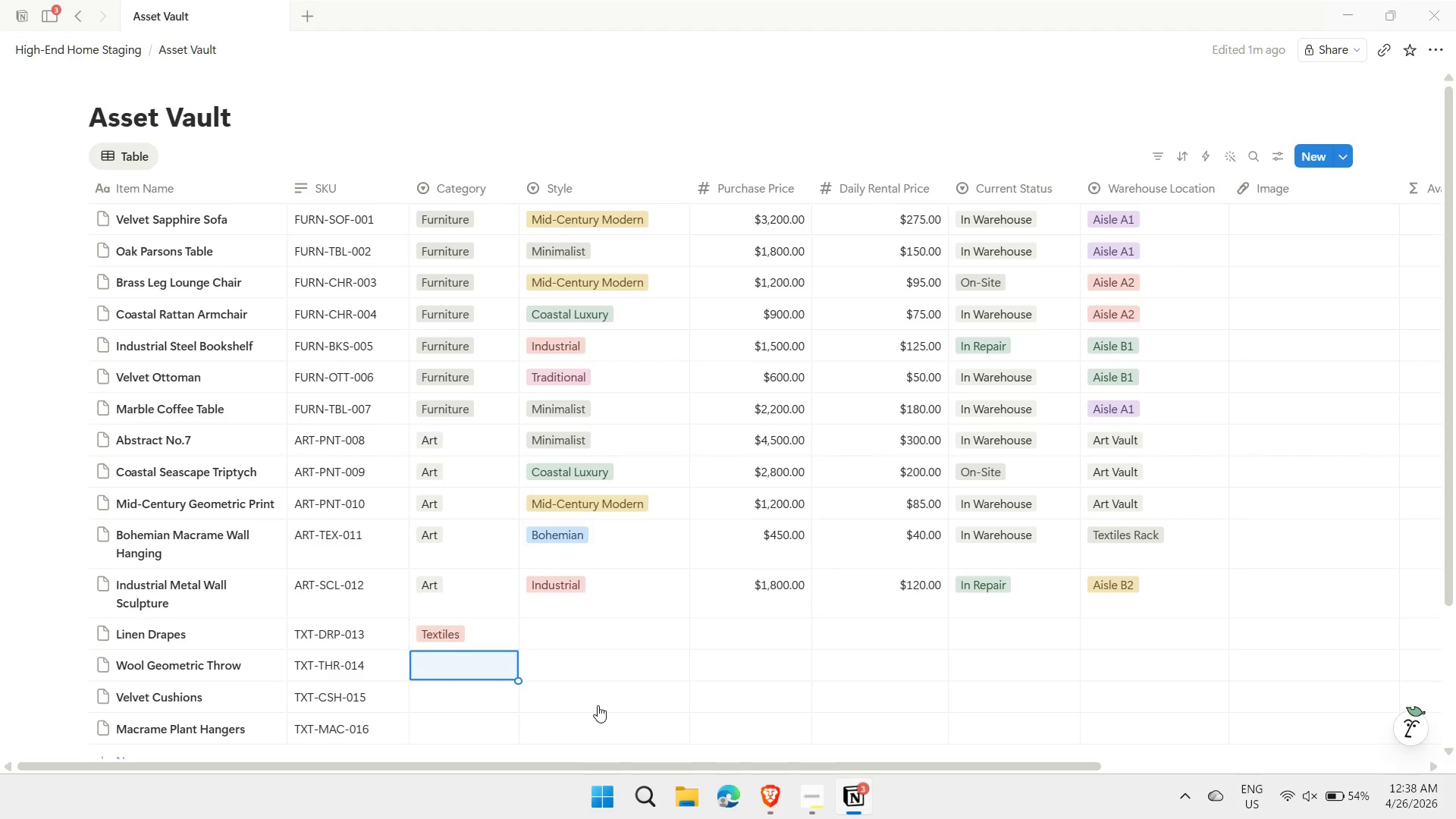 
key(ArrowUp)
 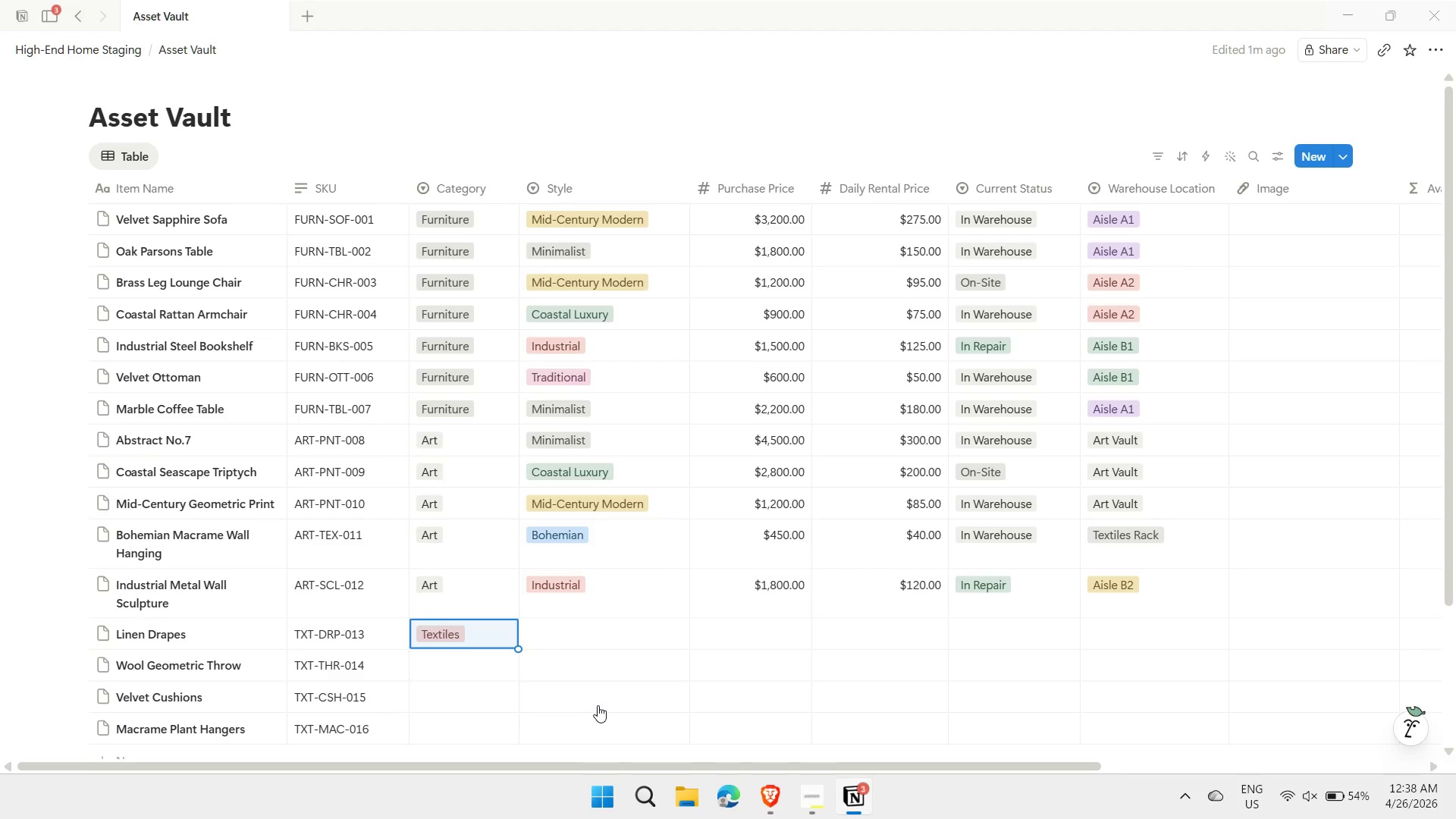 
key(Control+ControlLeft)
 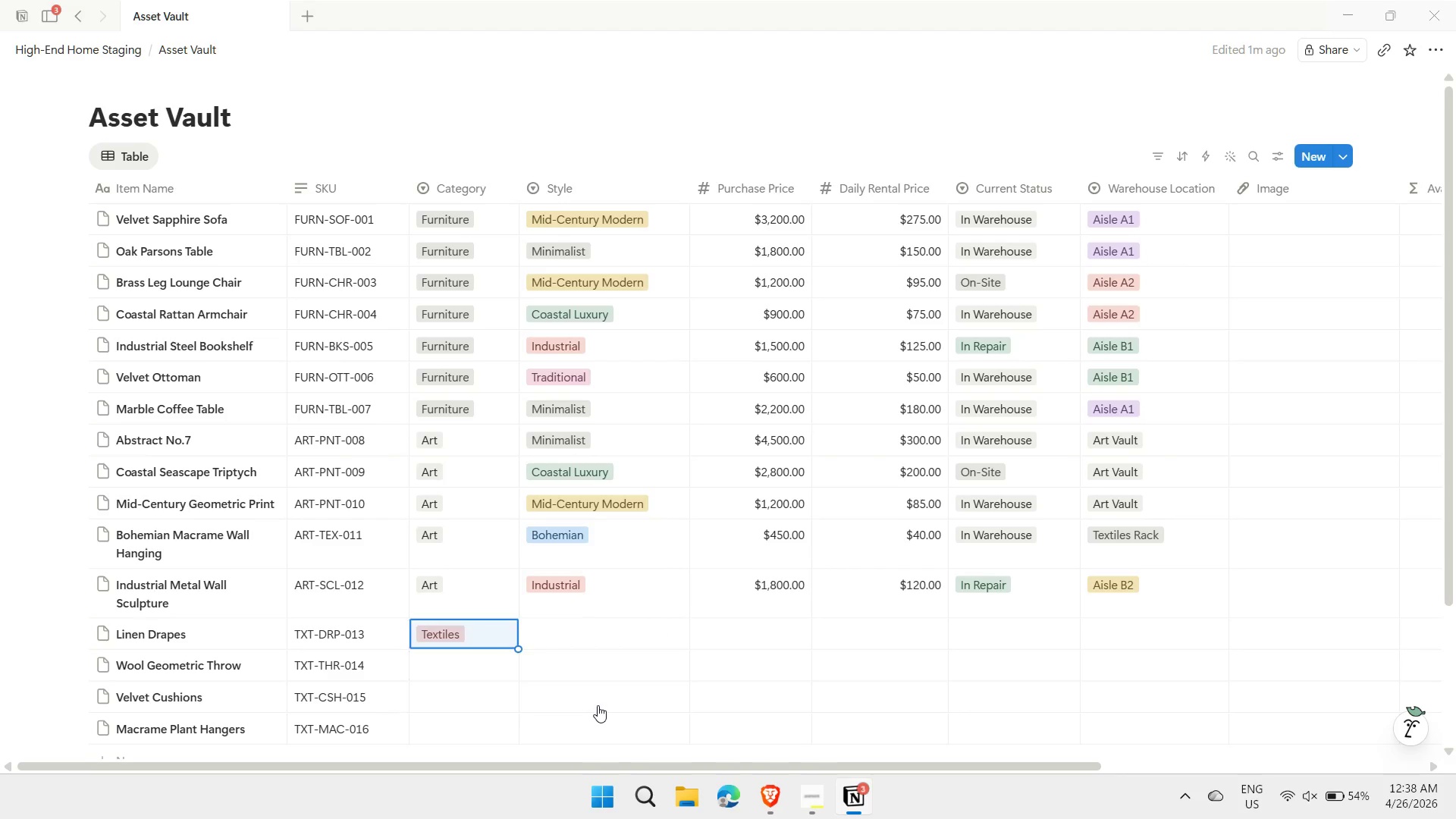 
key(Control+C)
 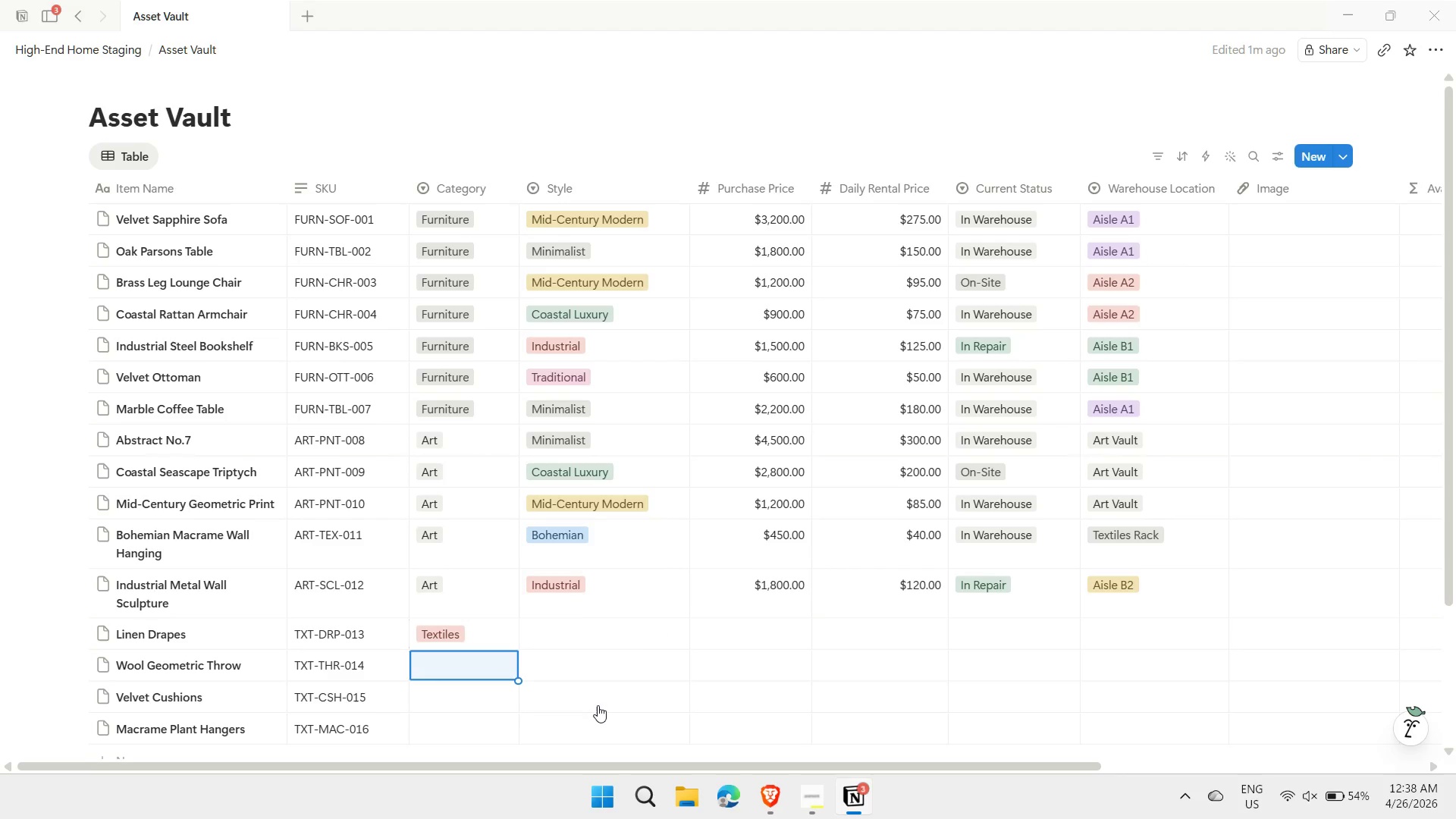 
key(ArrowDown)
 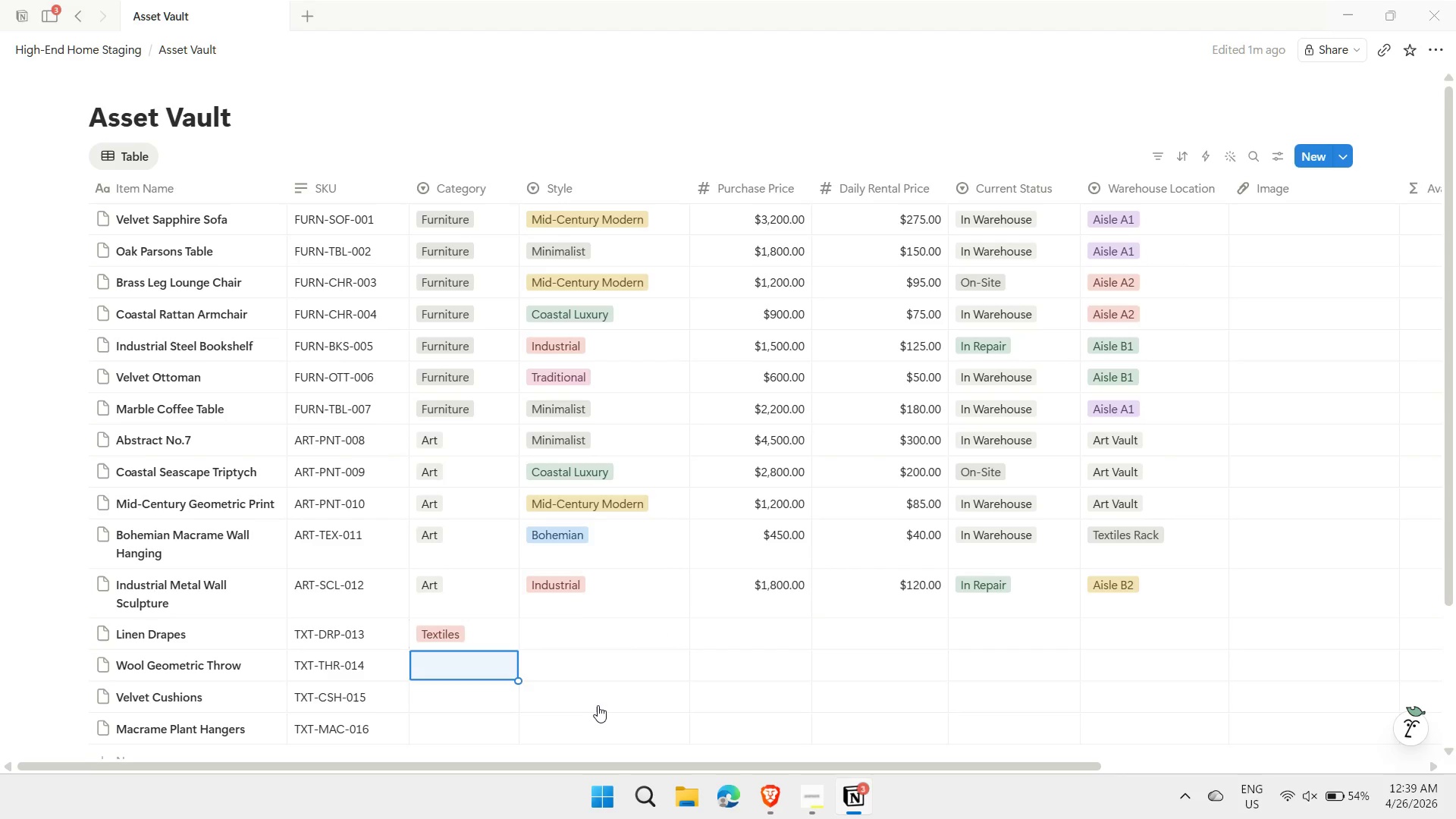 
key(Shift+ArrowDown)
 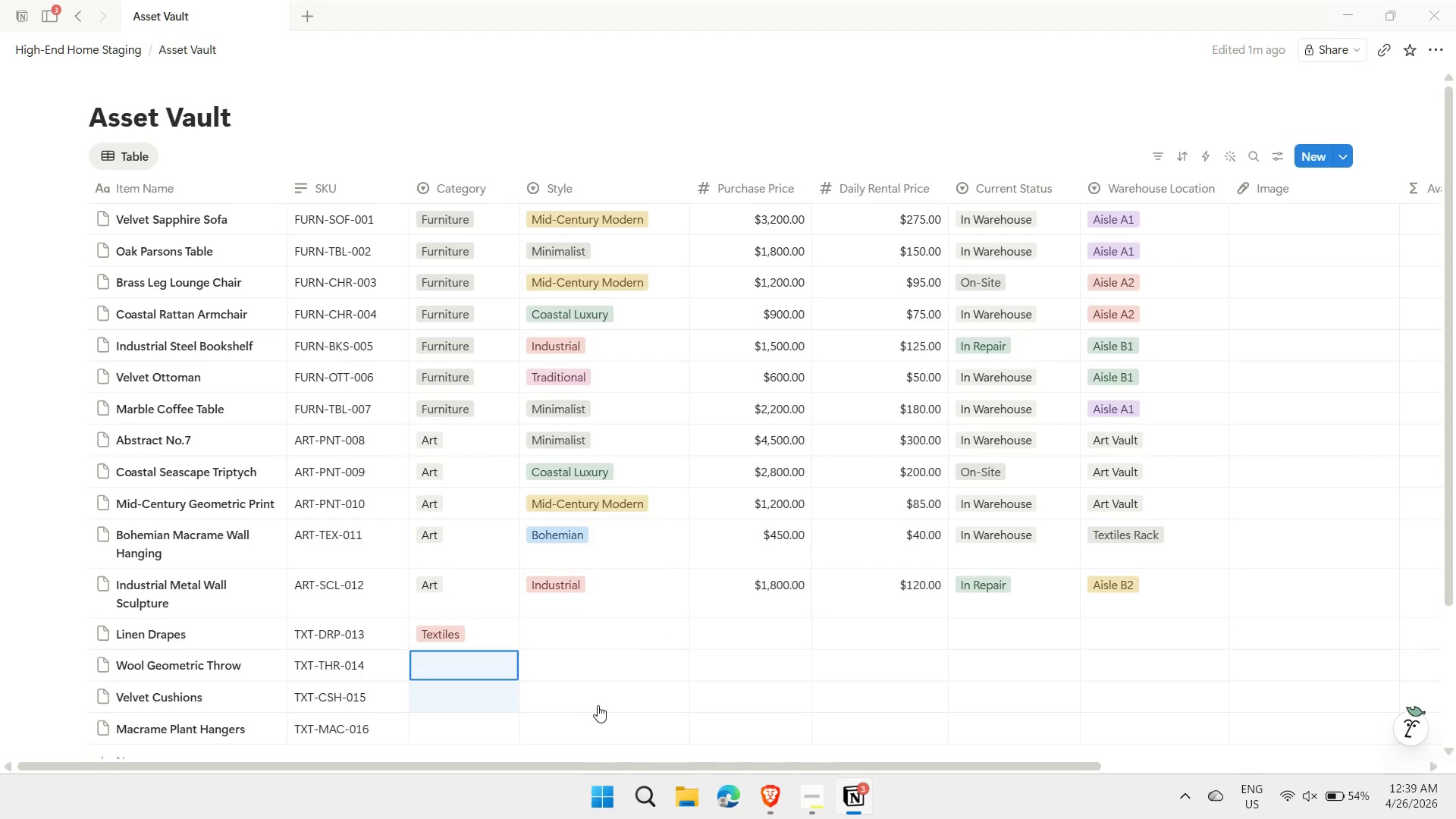 
key(Shift+ArrowDown)
 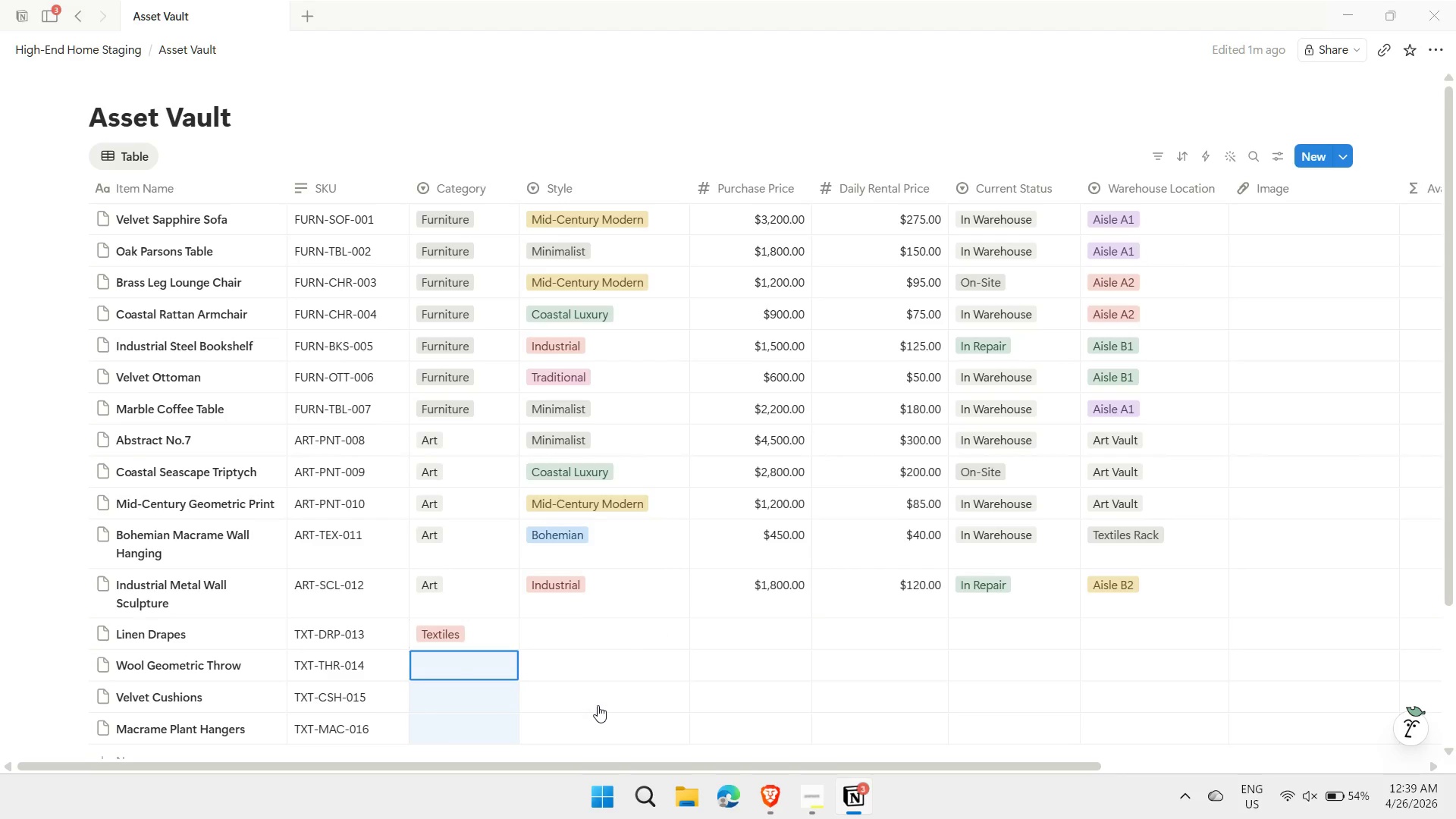 
key(Control+ControlLeft)
 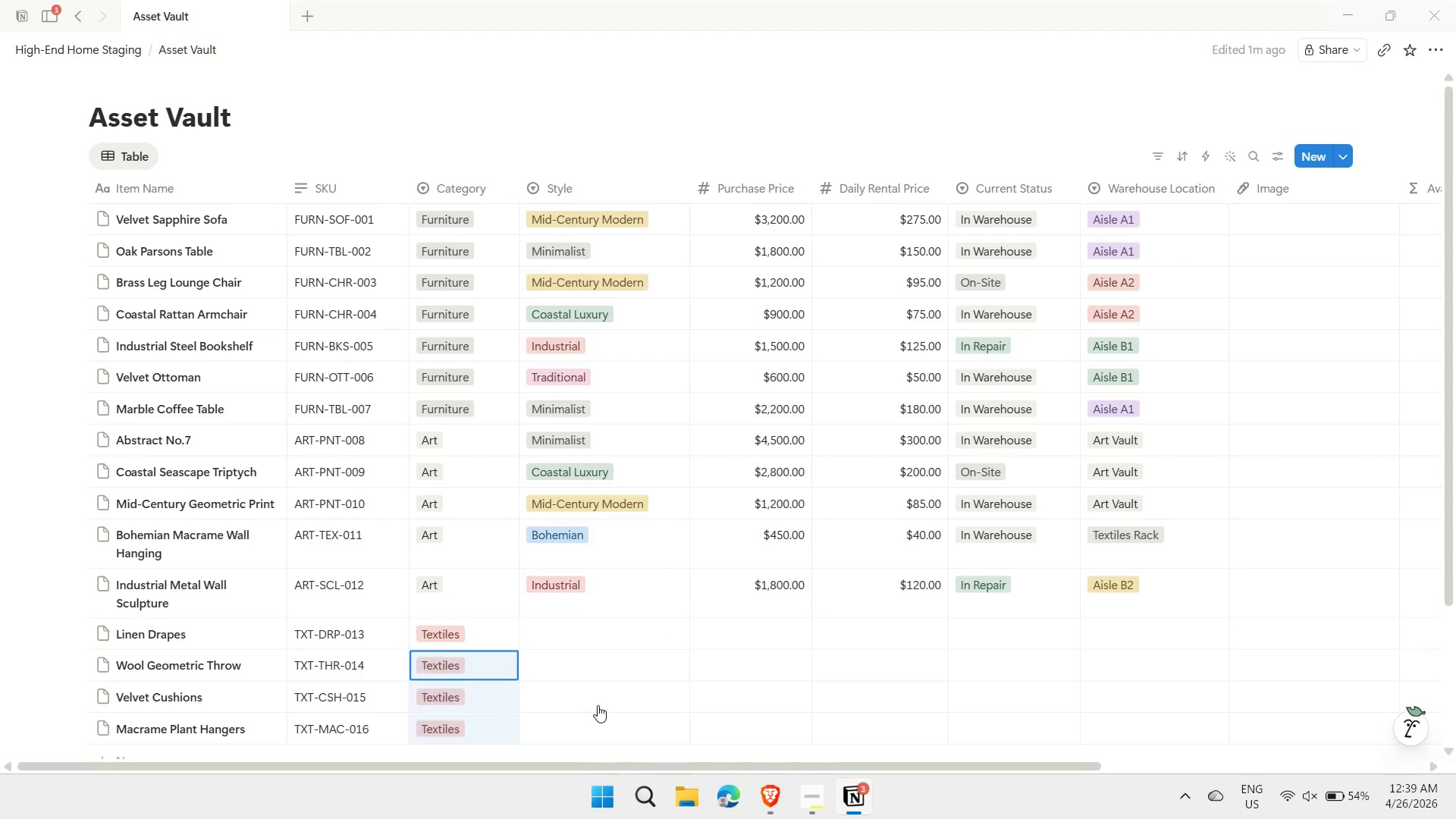 
key(Control+V)
 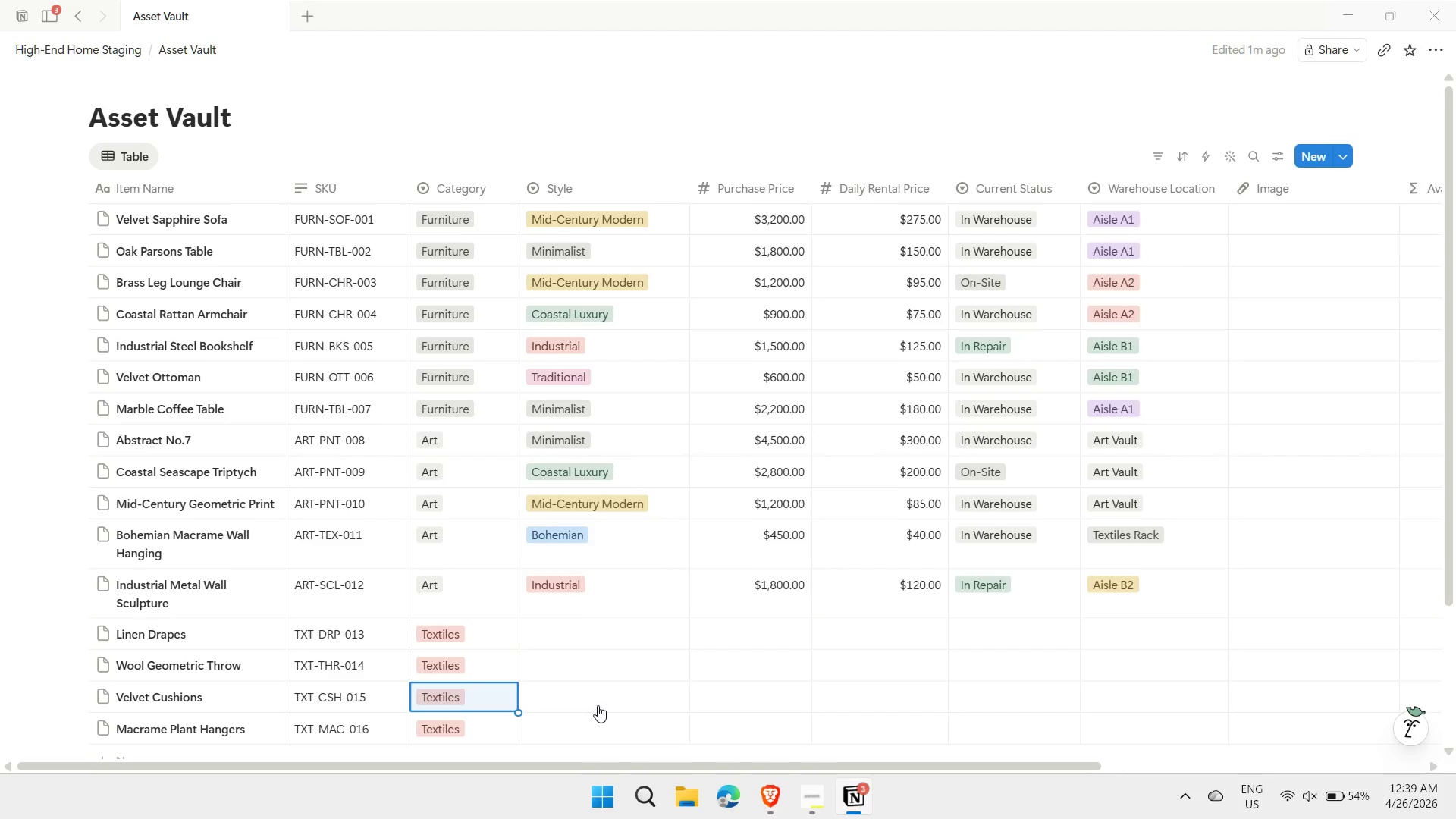 
key(ArrowDown)
 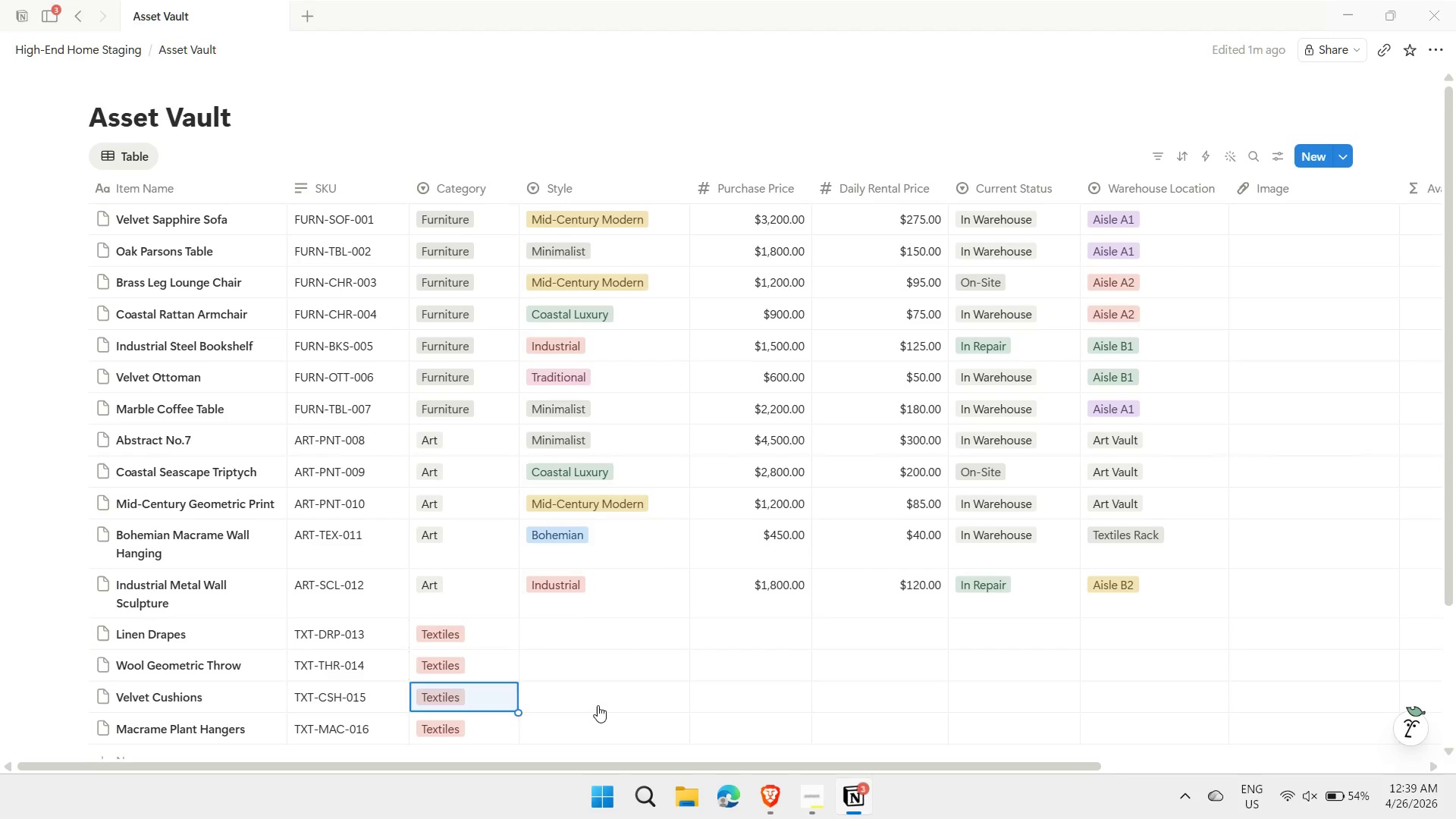 
key(ArrowUp)
 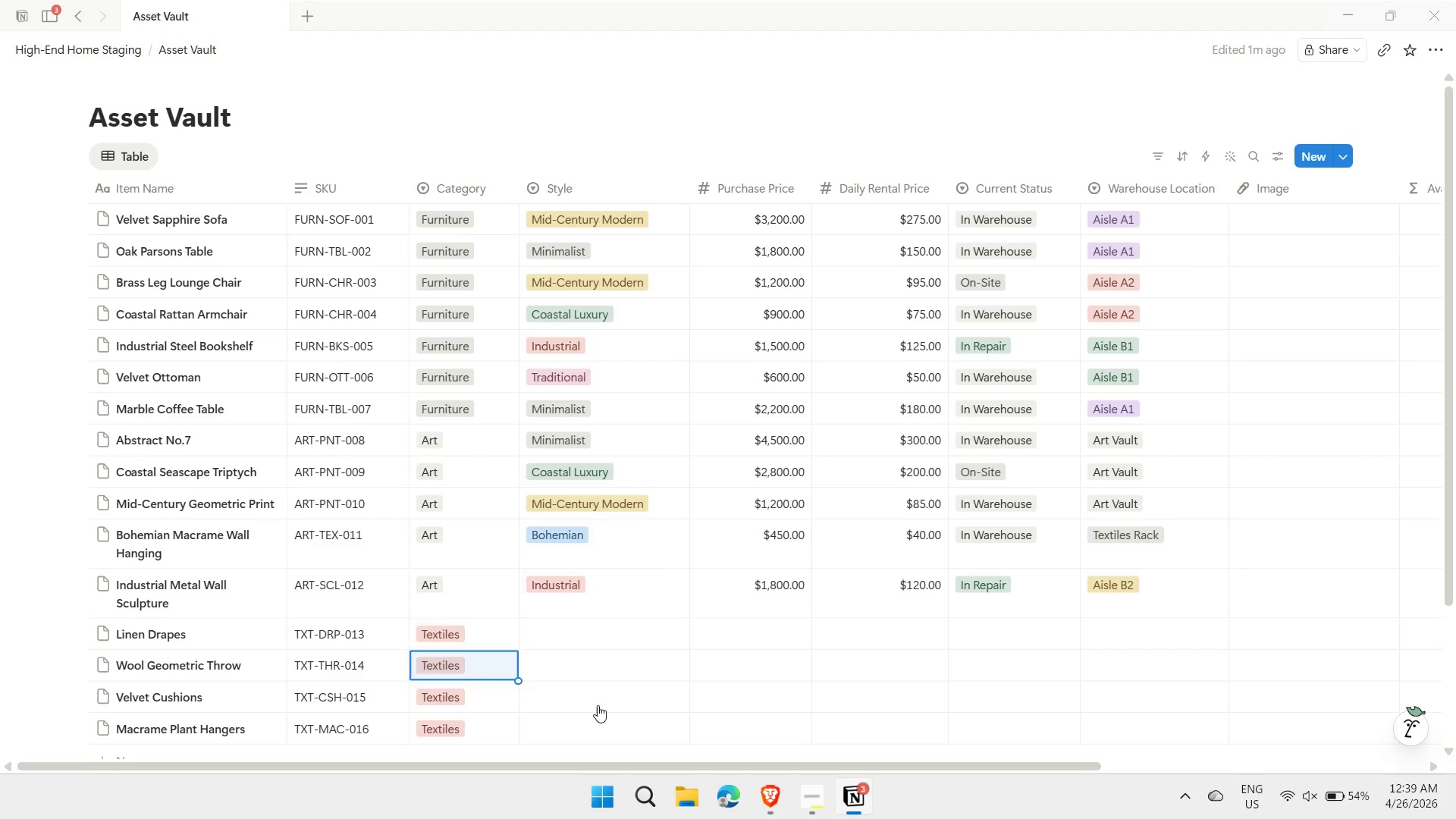 
key(ArrowUp)
 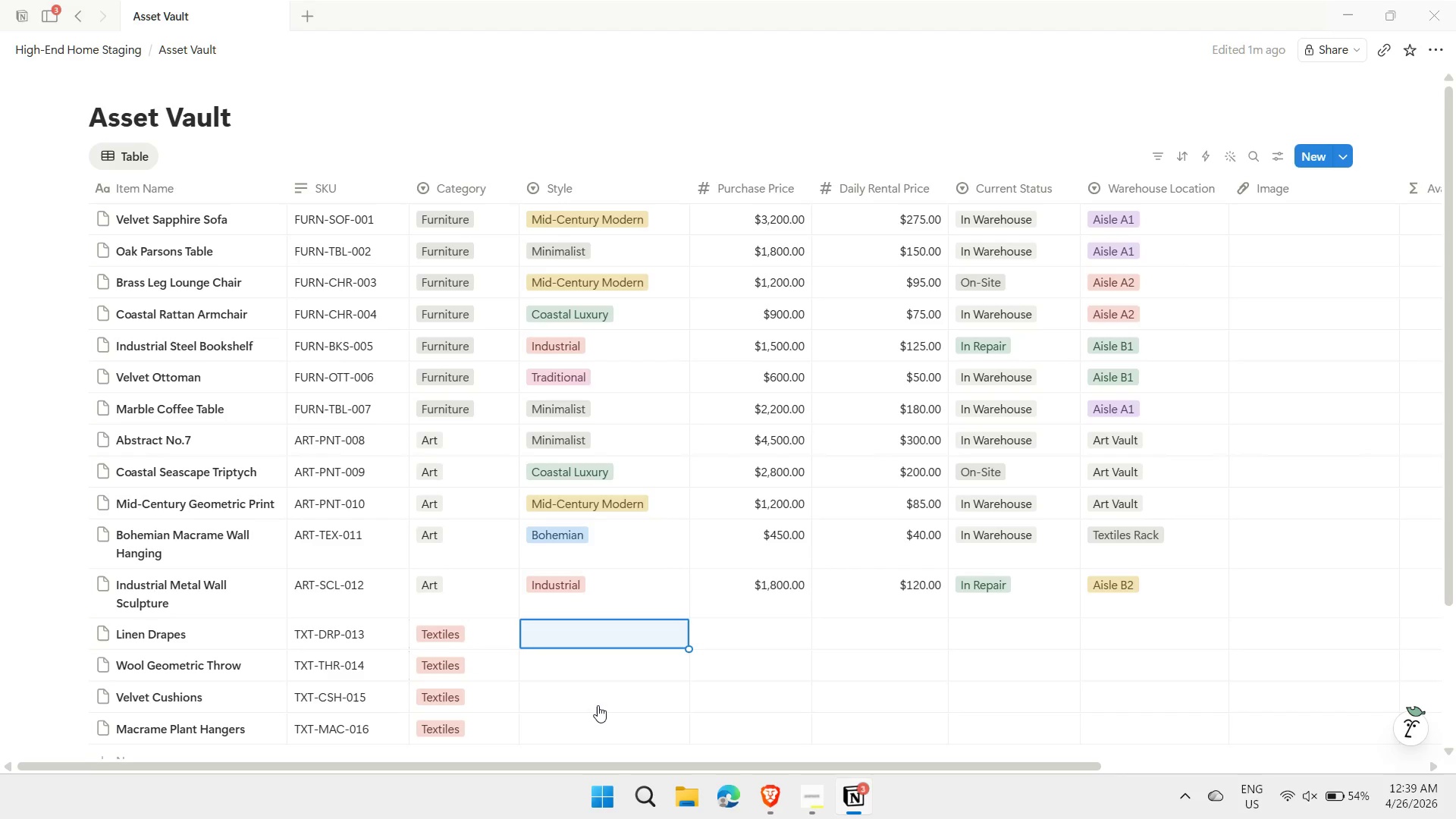 
key(ArrowRight)
 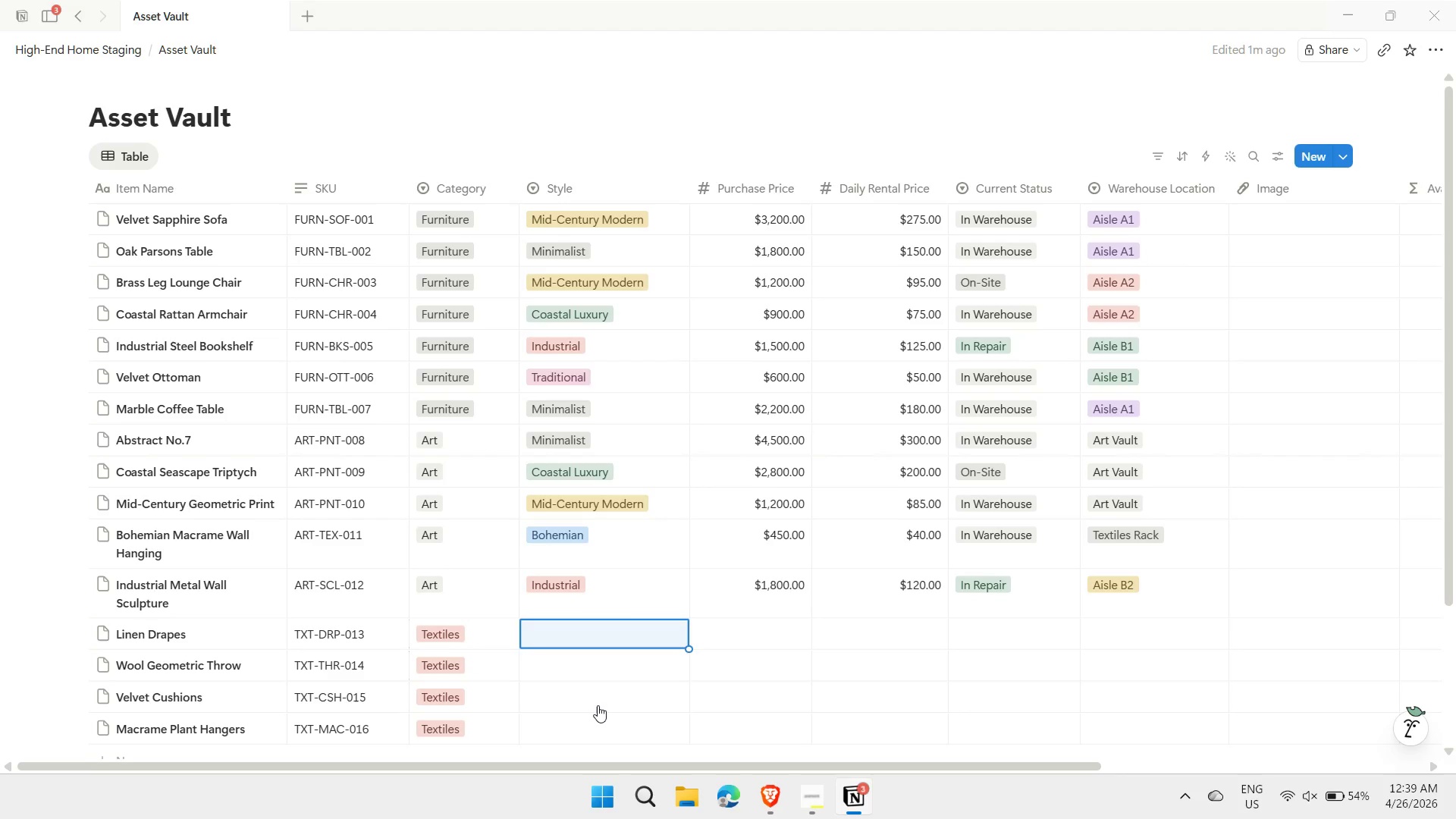 
type(CO)
 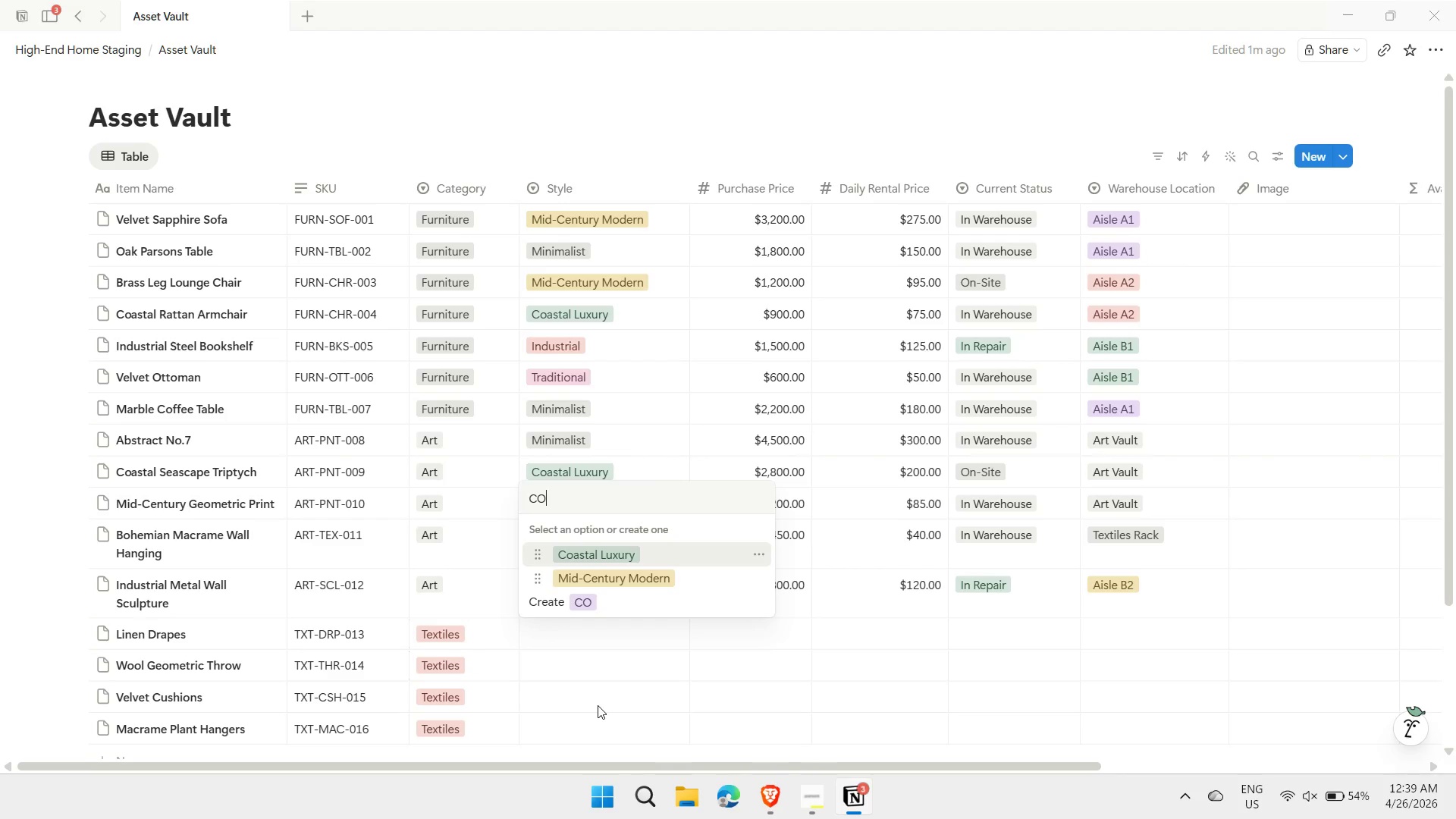 
key(Enter)
 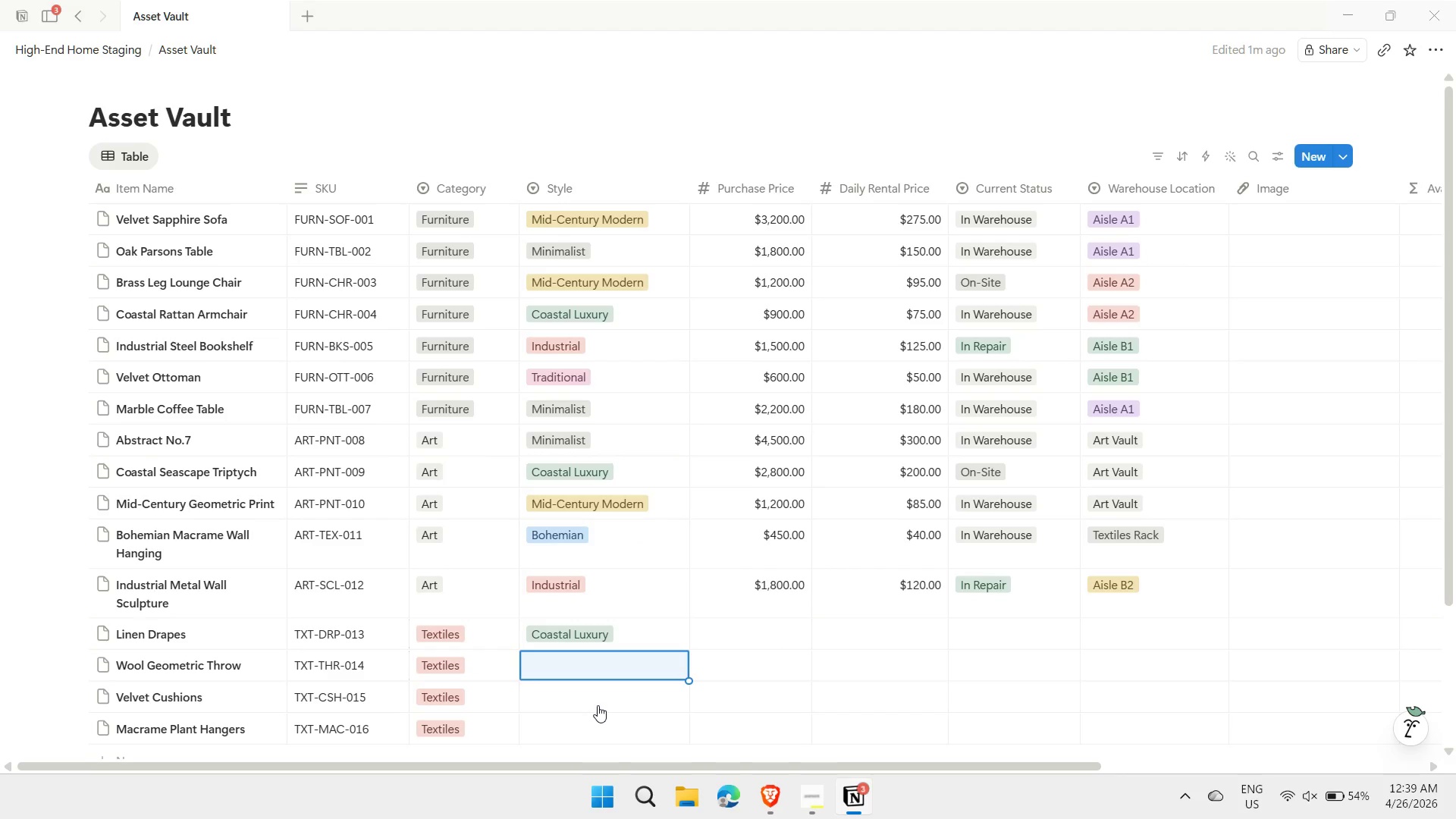 
type(MID)
 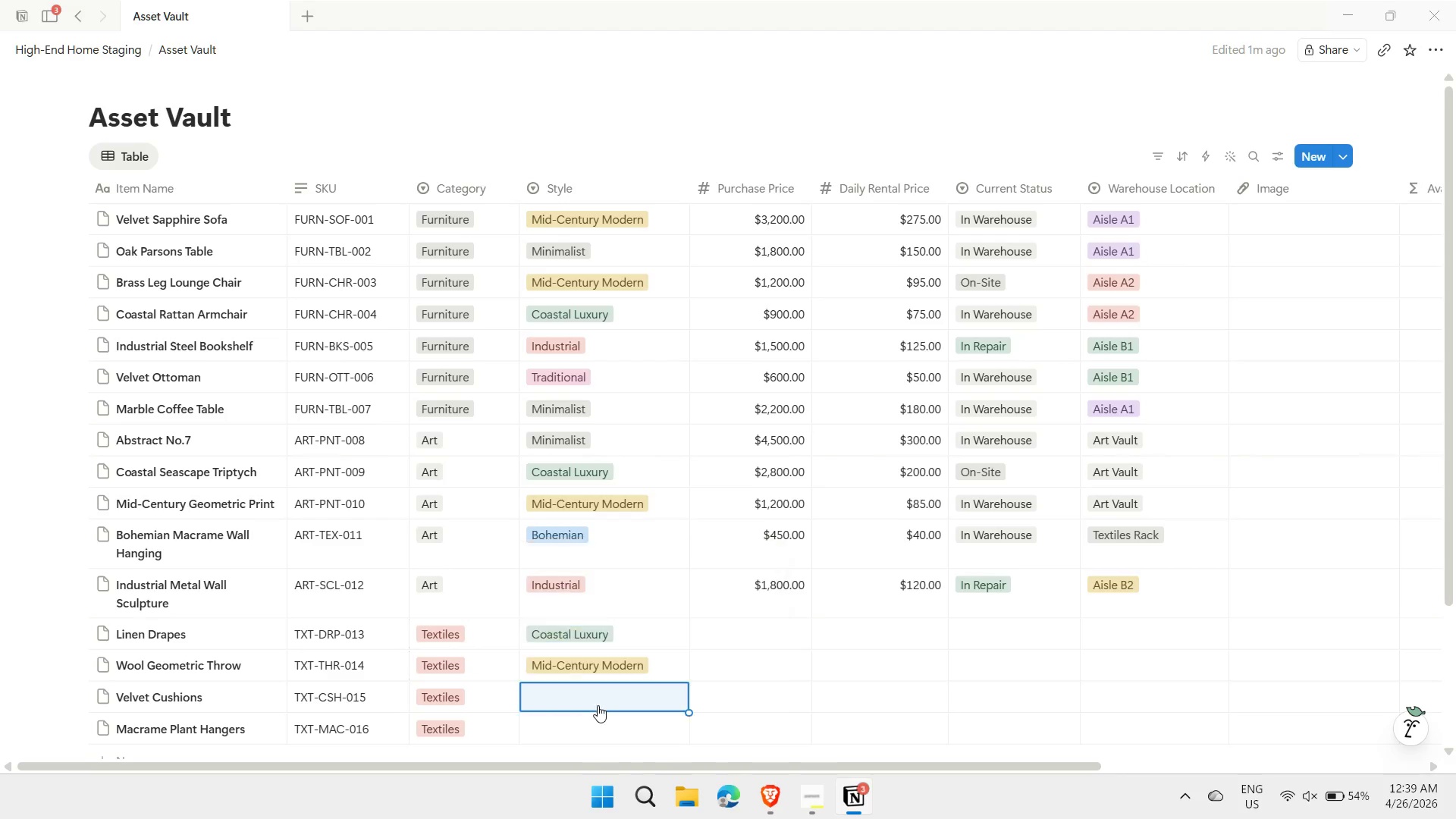 
key(Enter)
 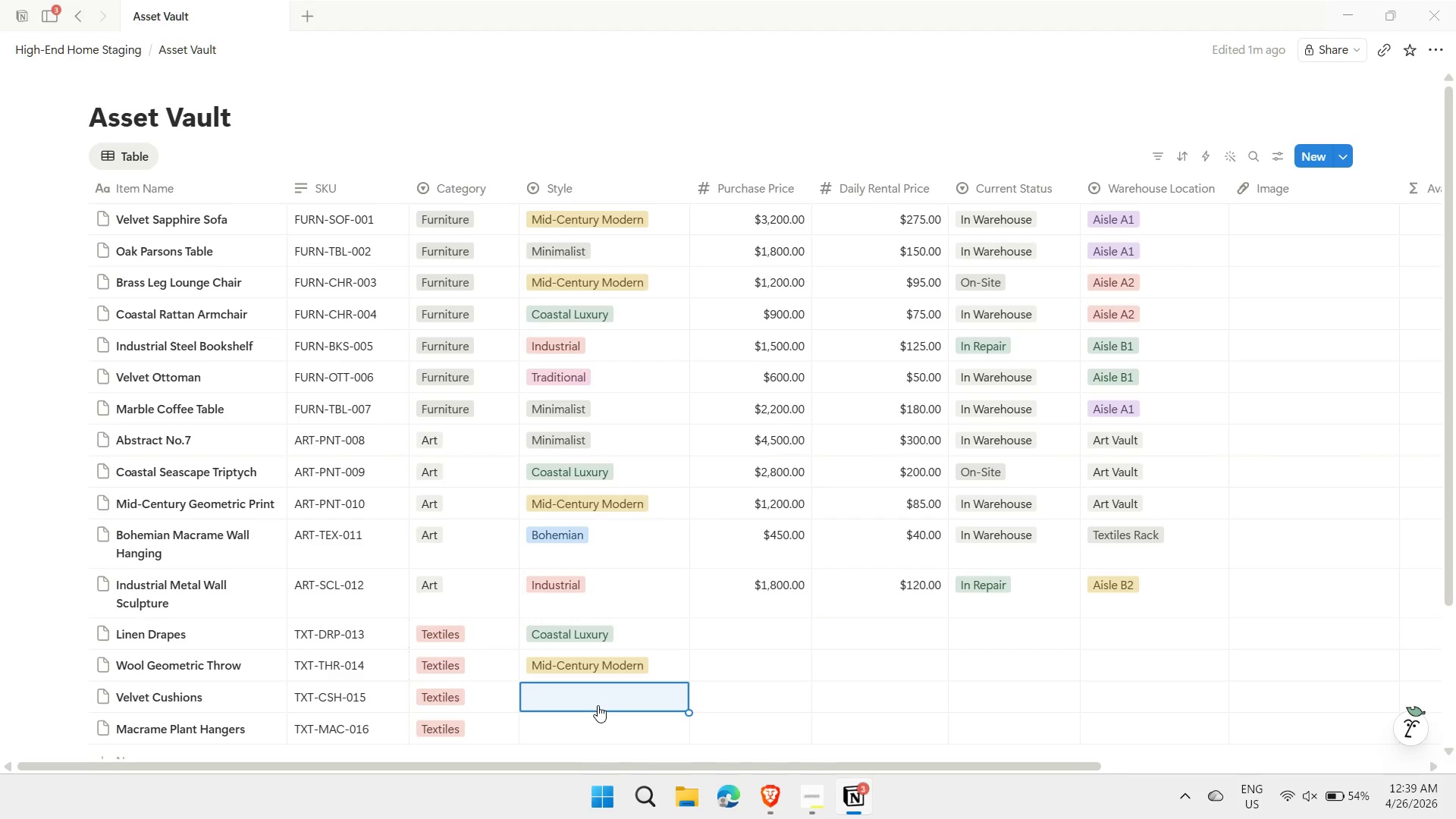 
type(TR)
 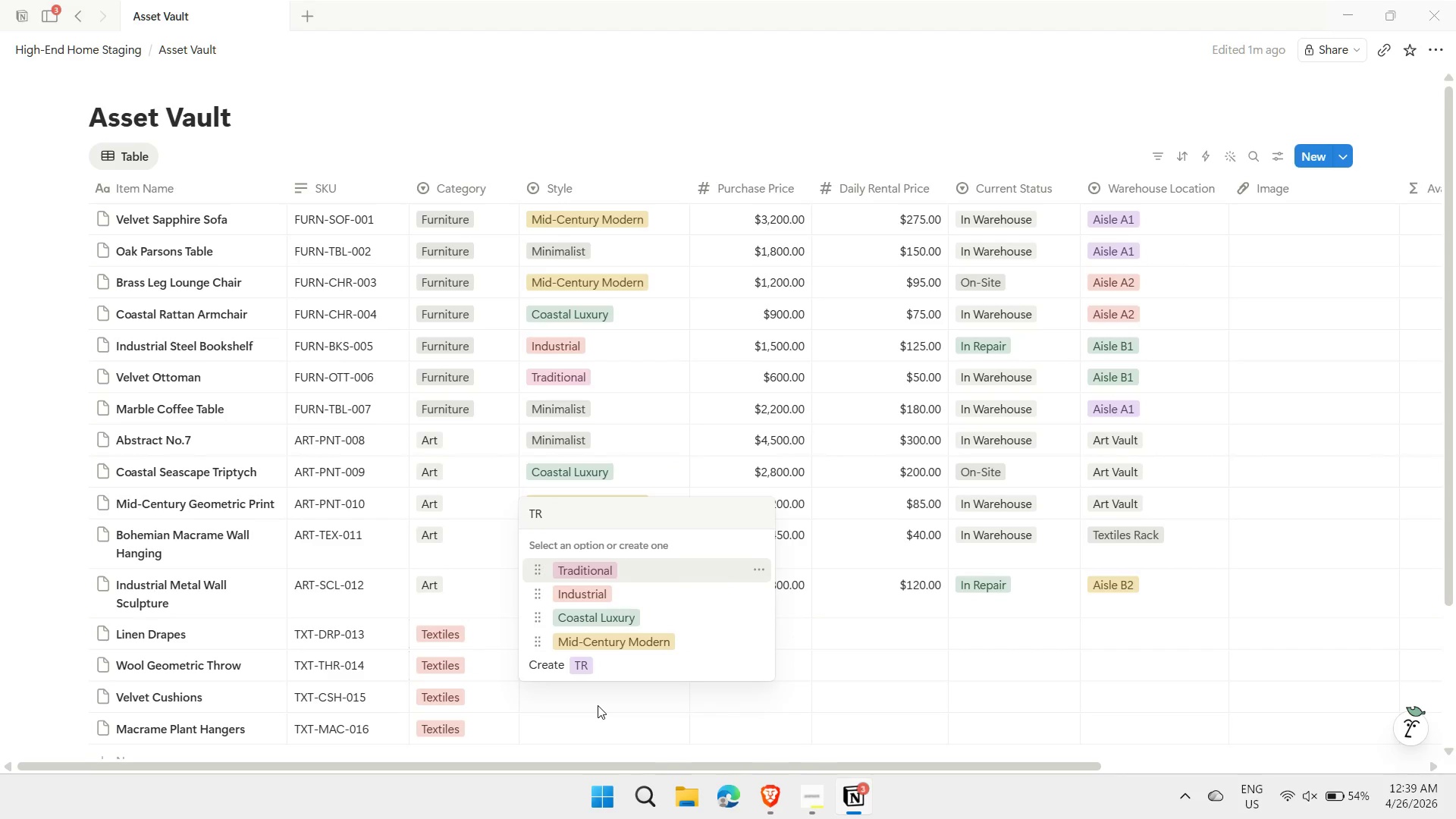 
key(Enter)
 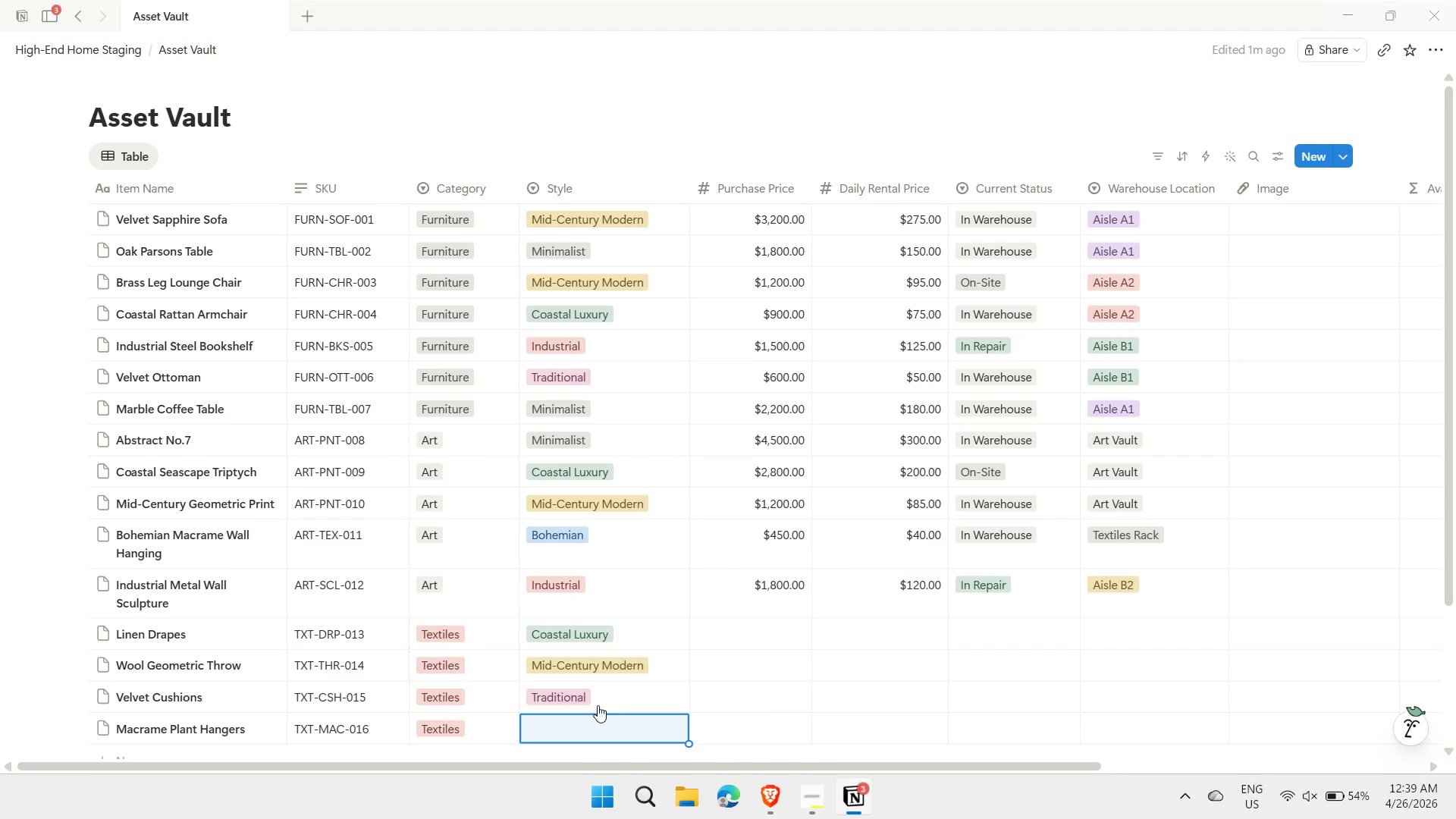 
type(BO)
 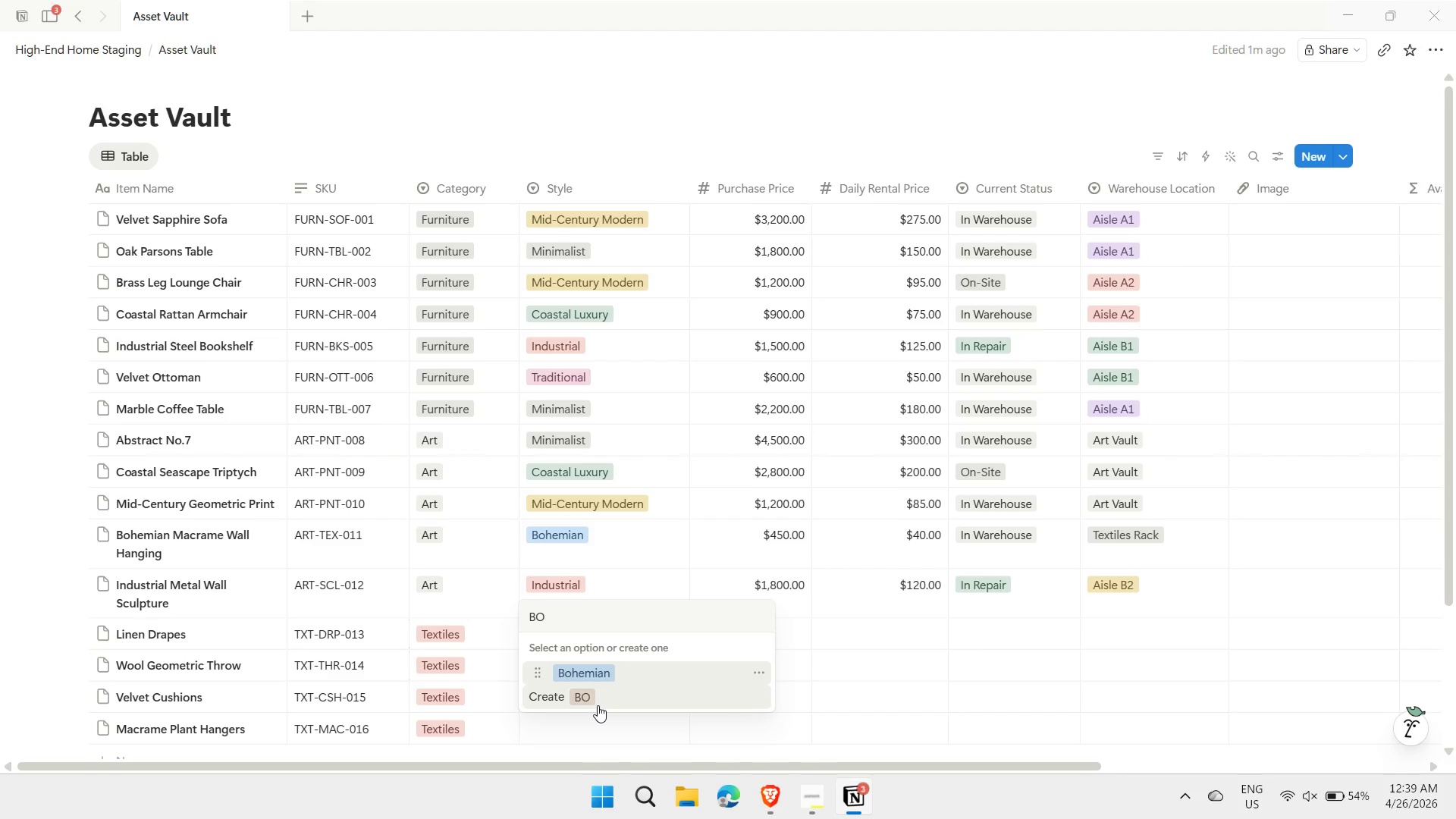 
key(Enter)
 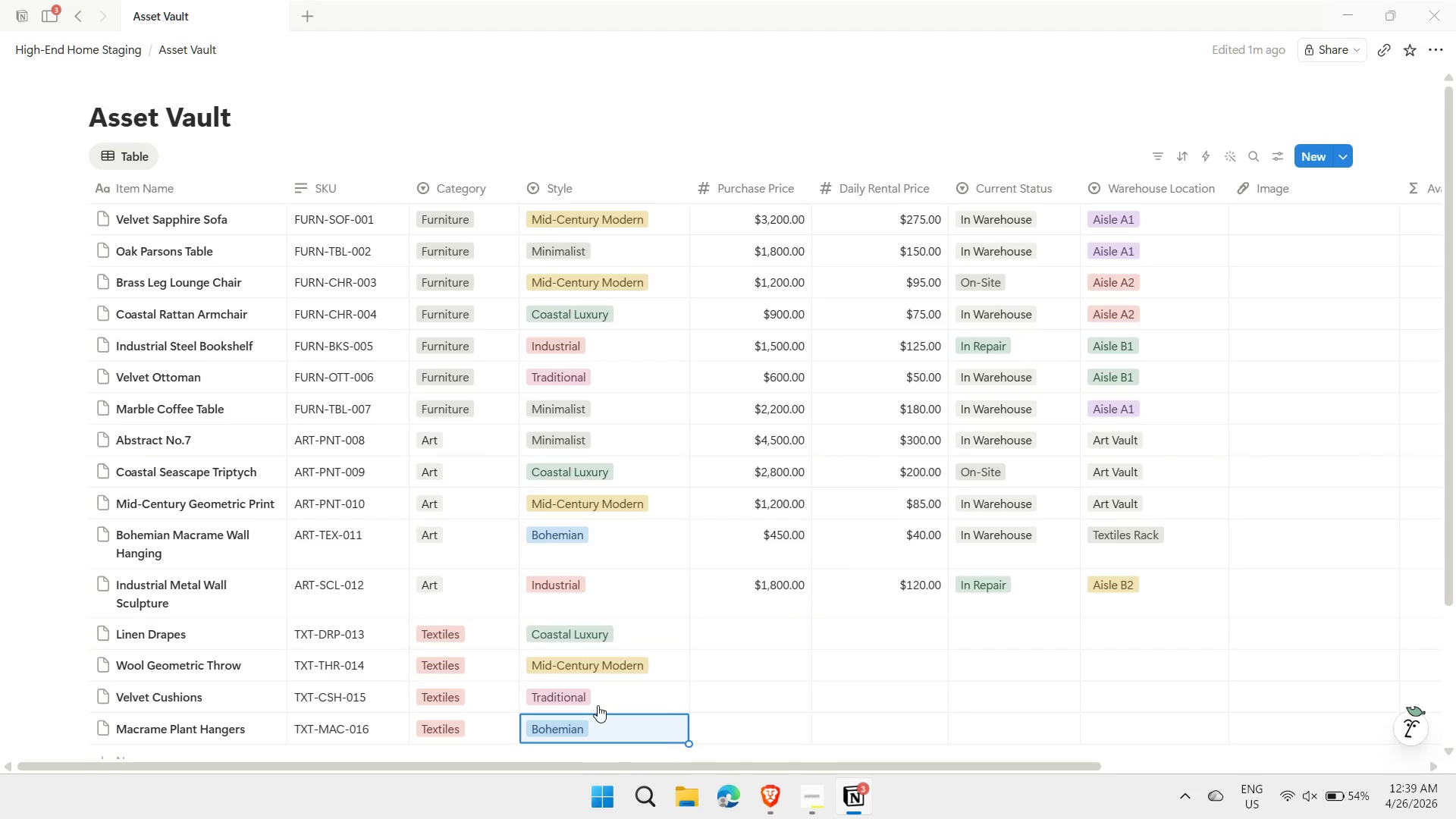 
key(ArrowRight)
 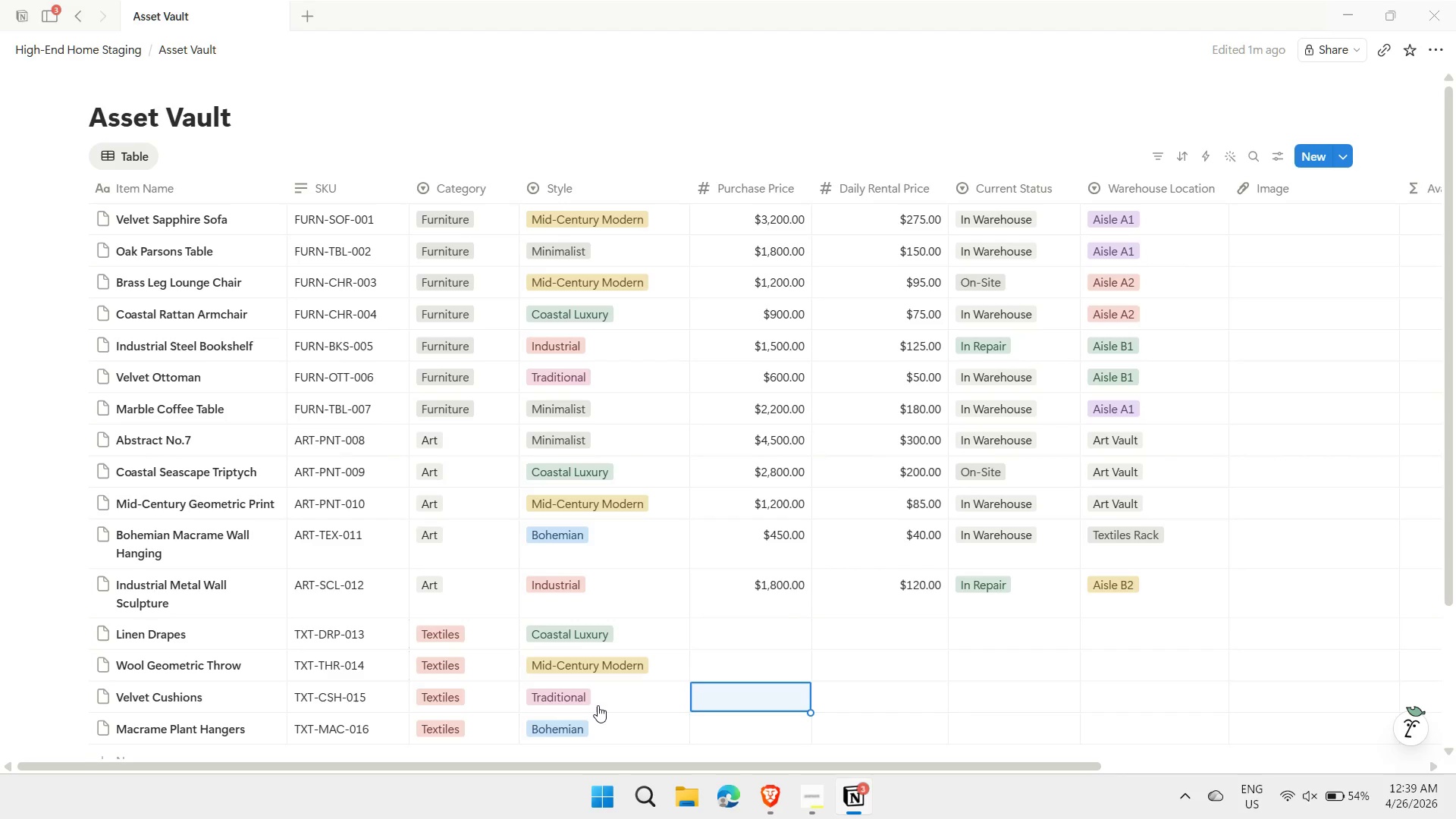 
key(ArrowUp)
 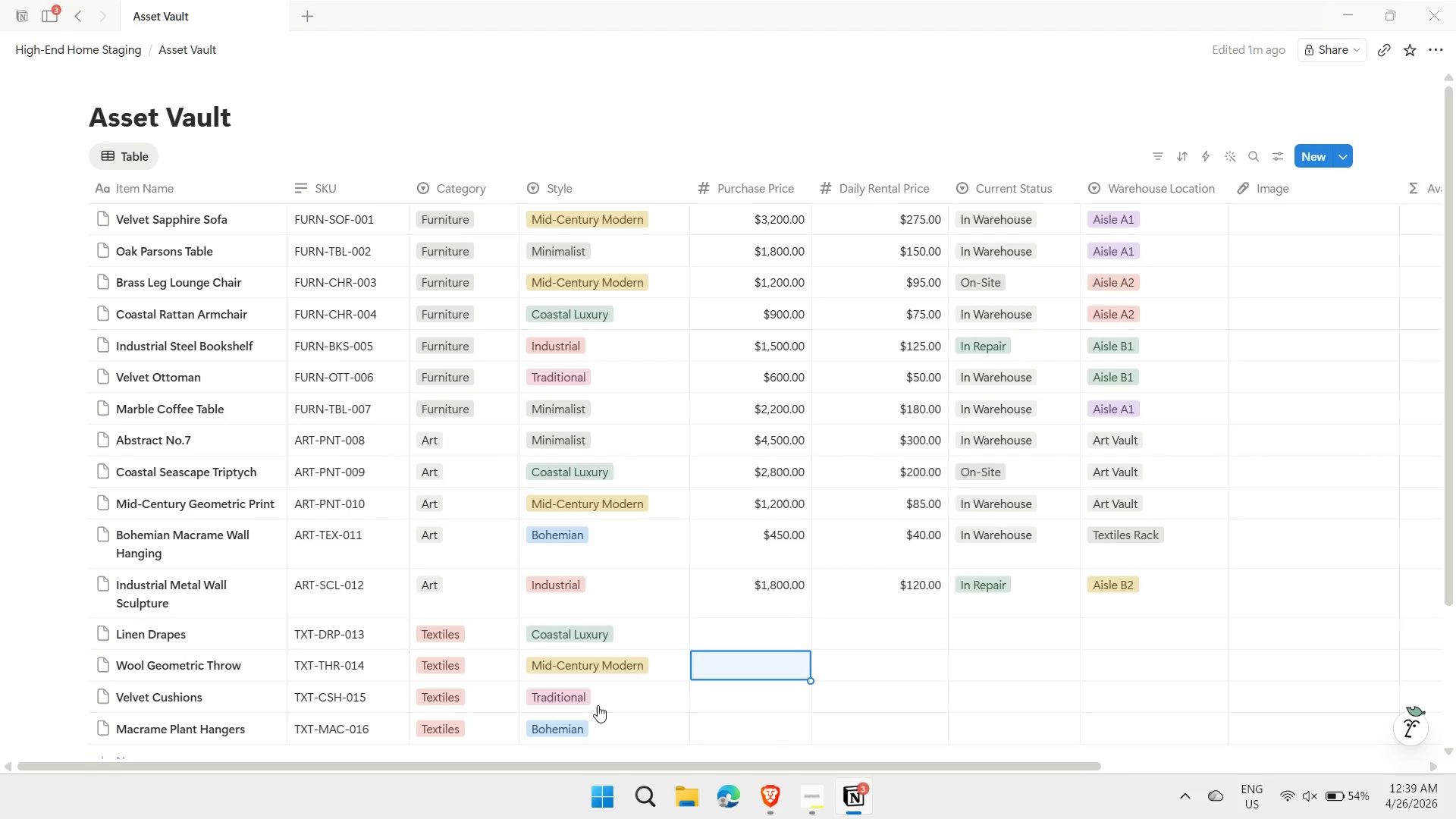 
key(ArrowUp)
 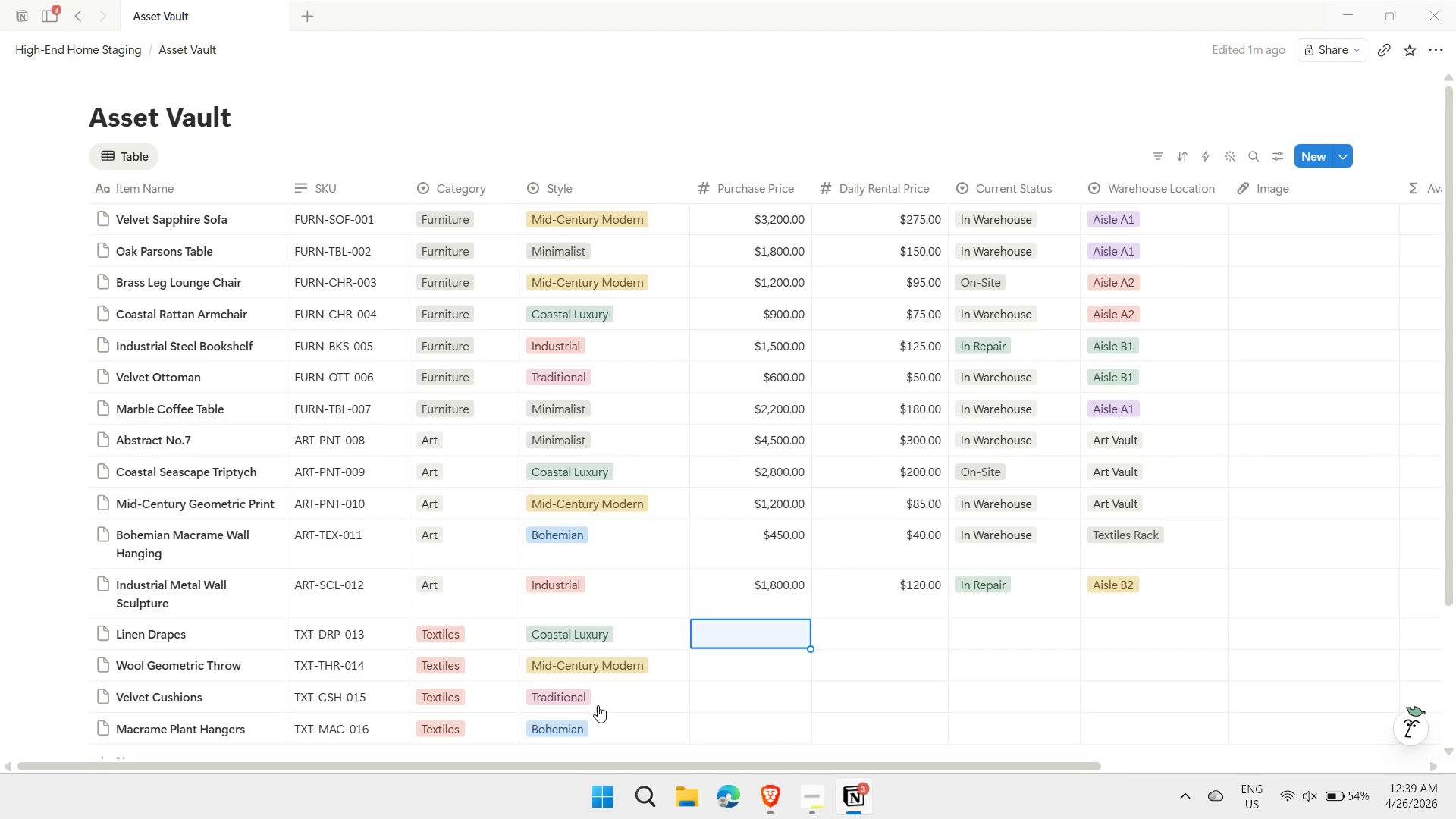 
key(ArrowUp)
 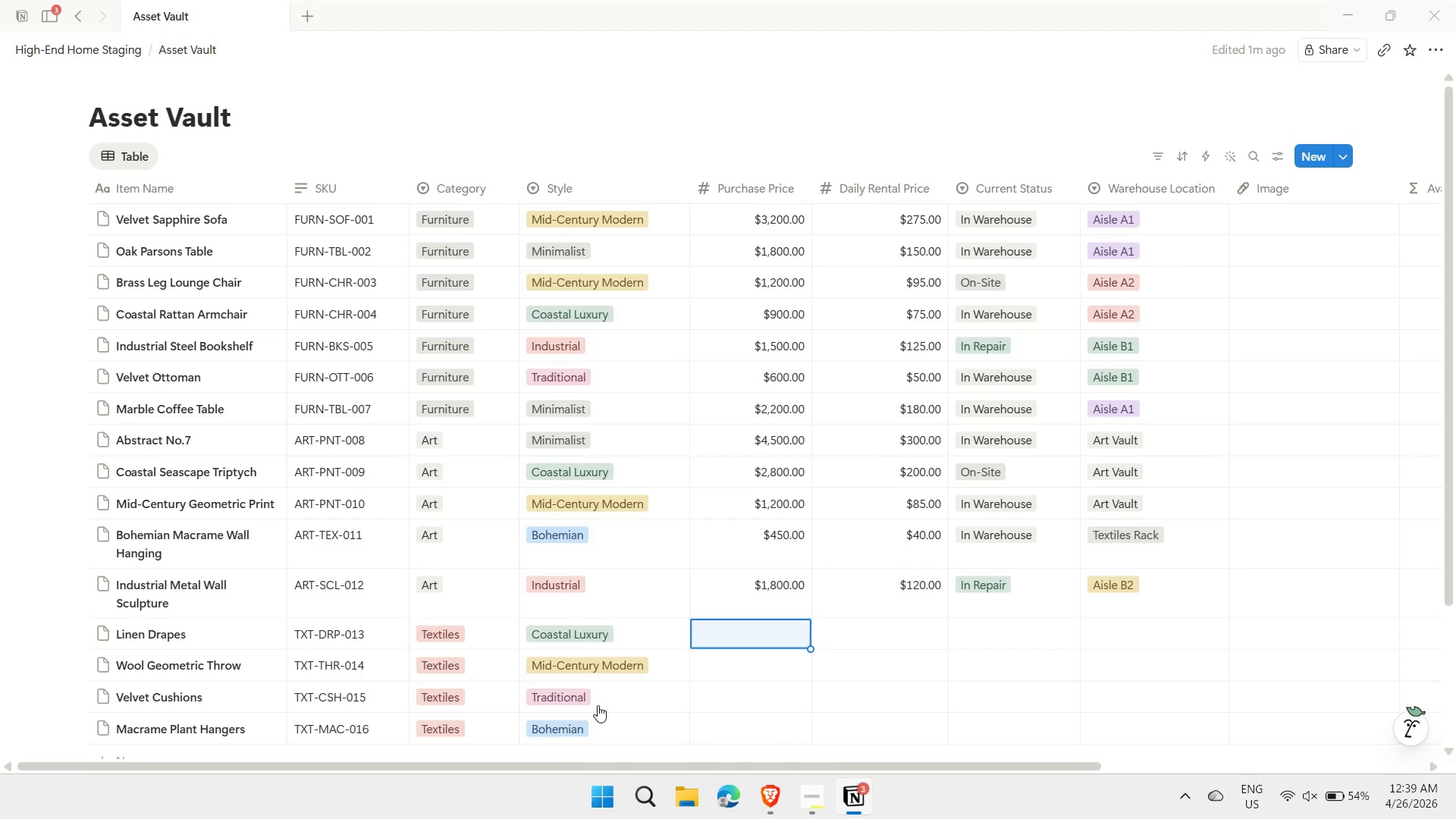 
type(600)
 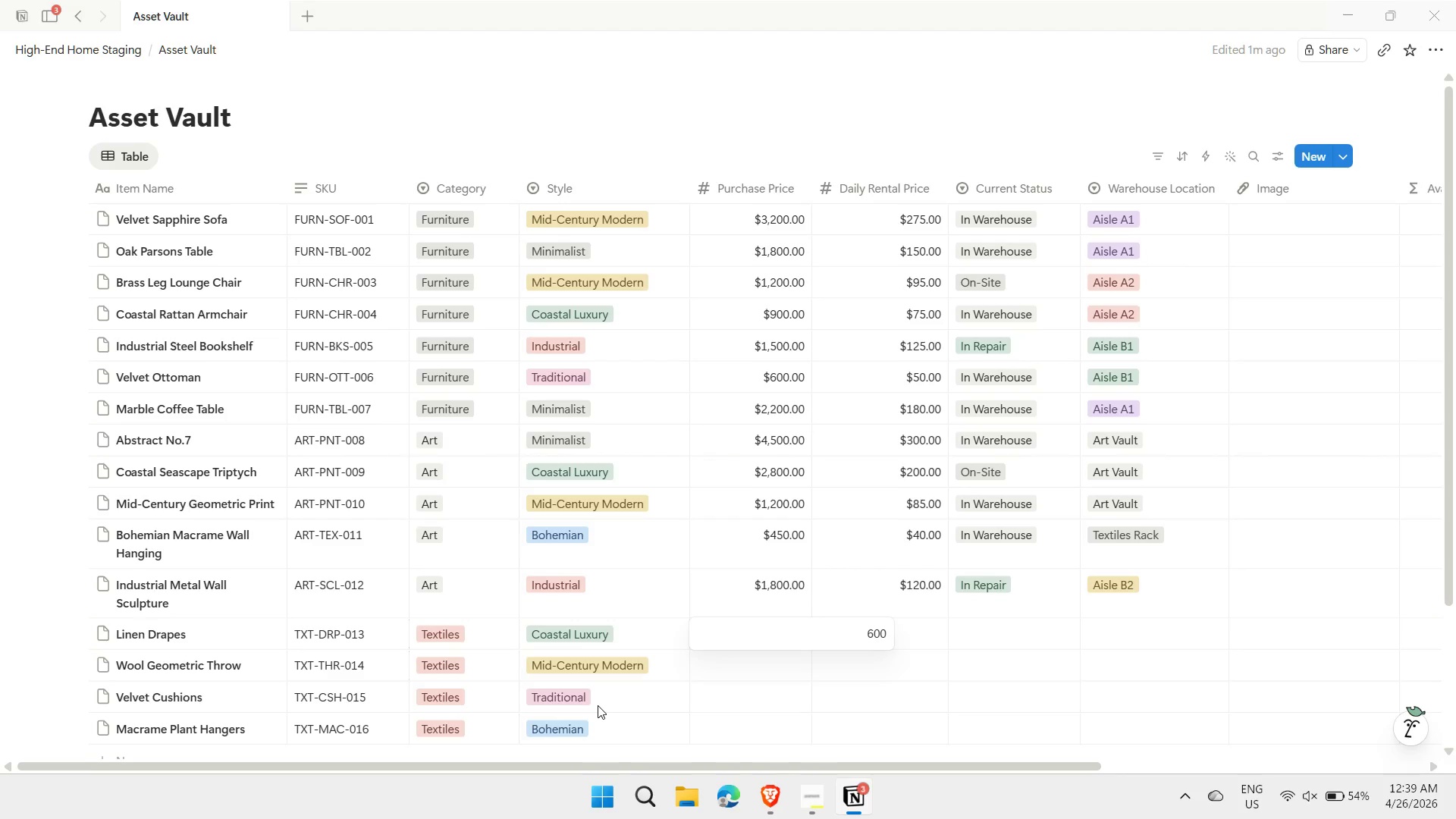 
key(Enter)
 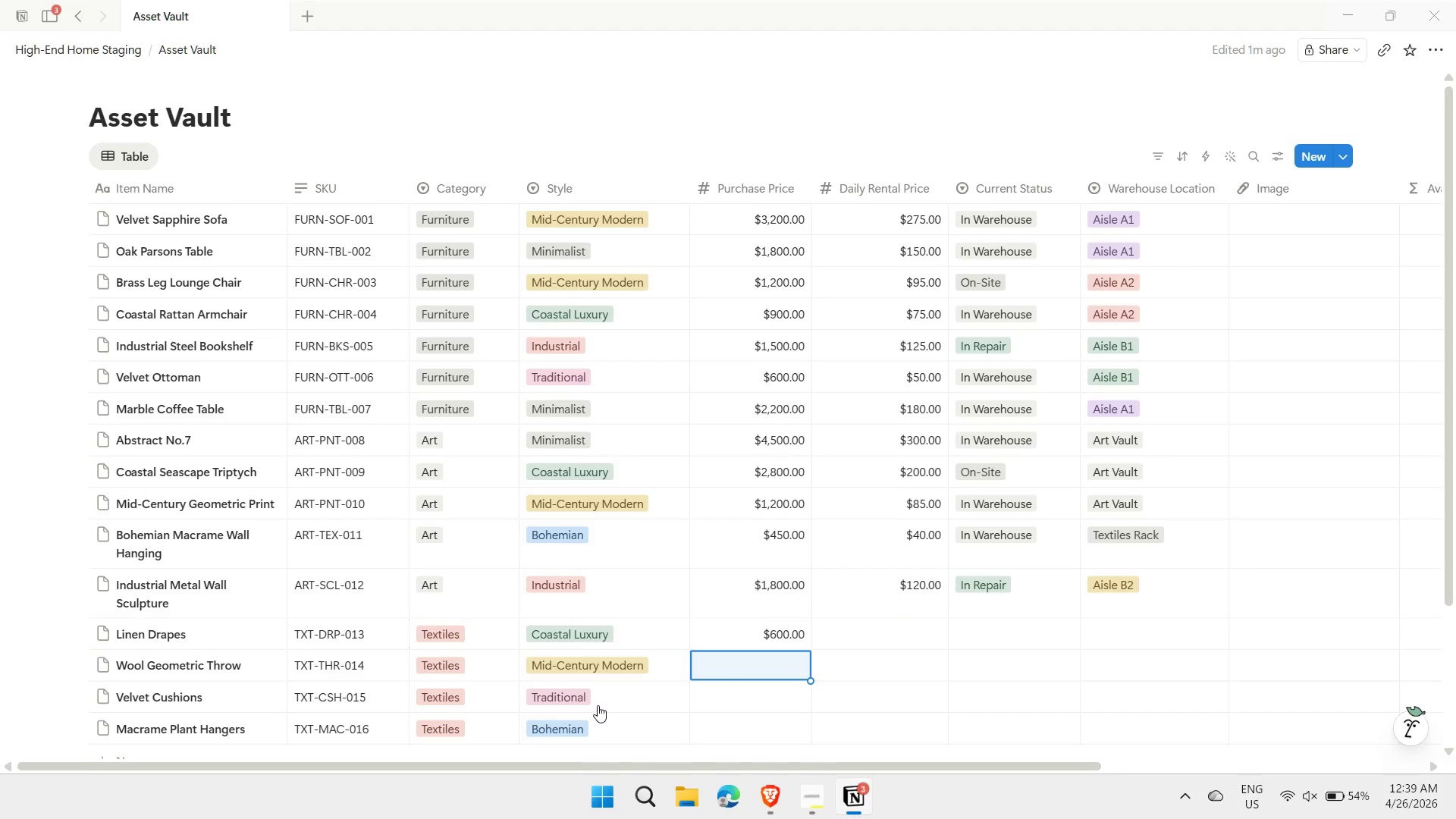 
type(250)
 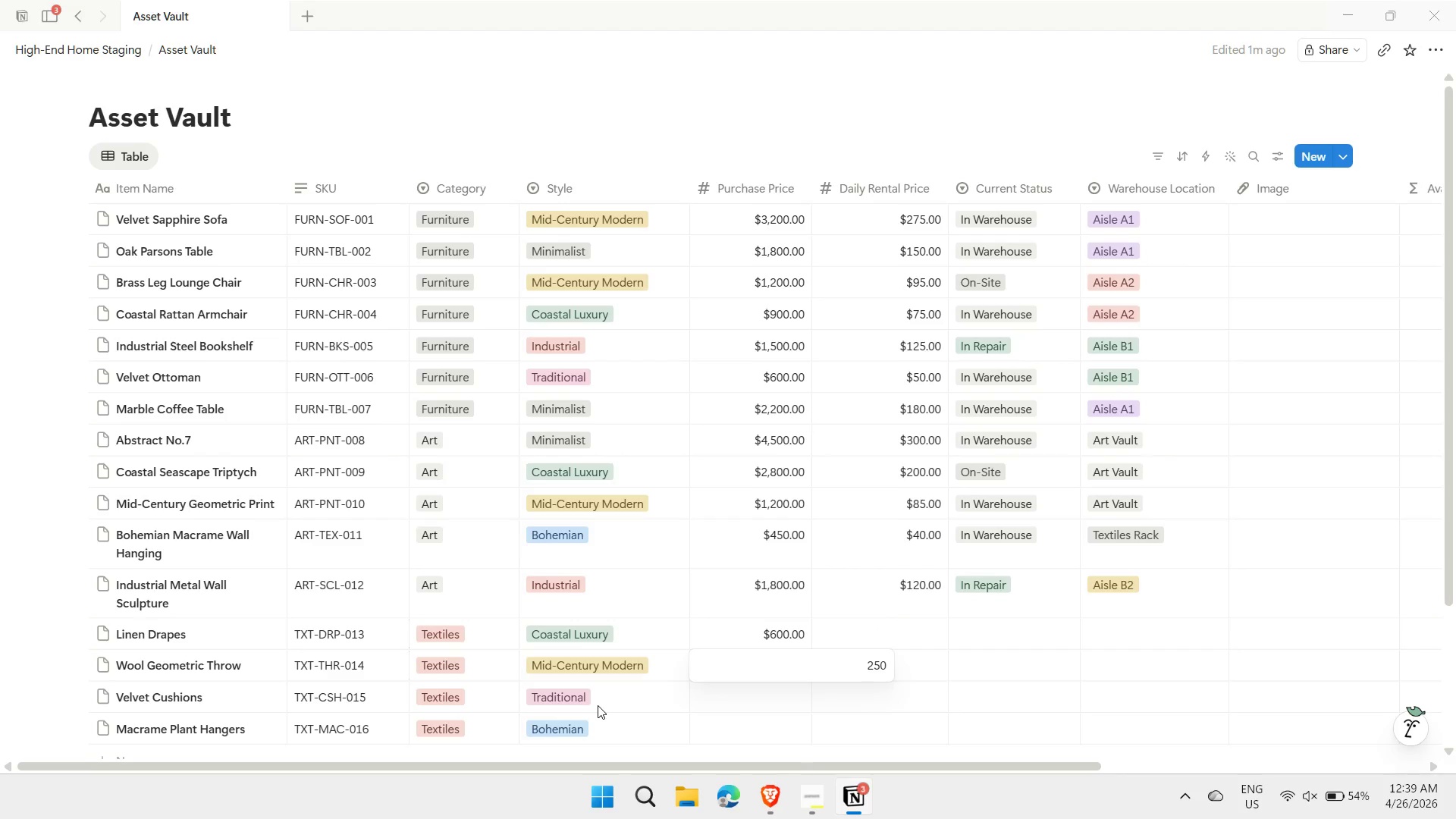 
key(Enter)
 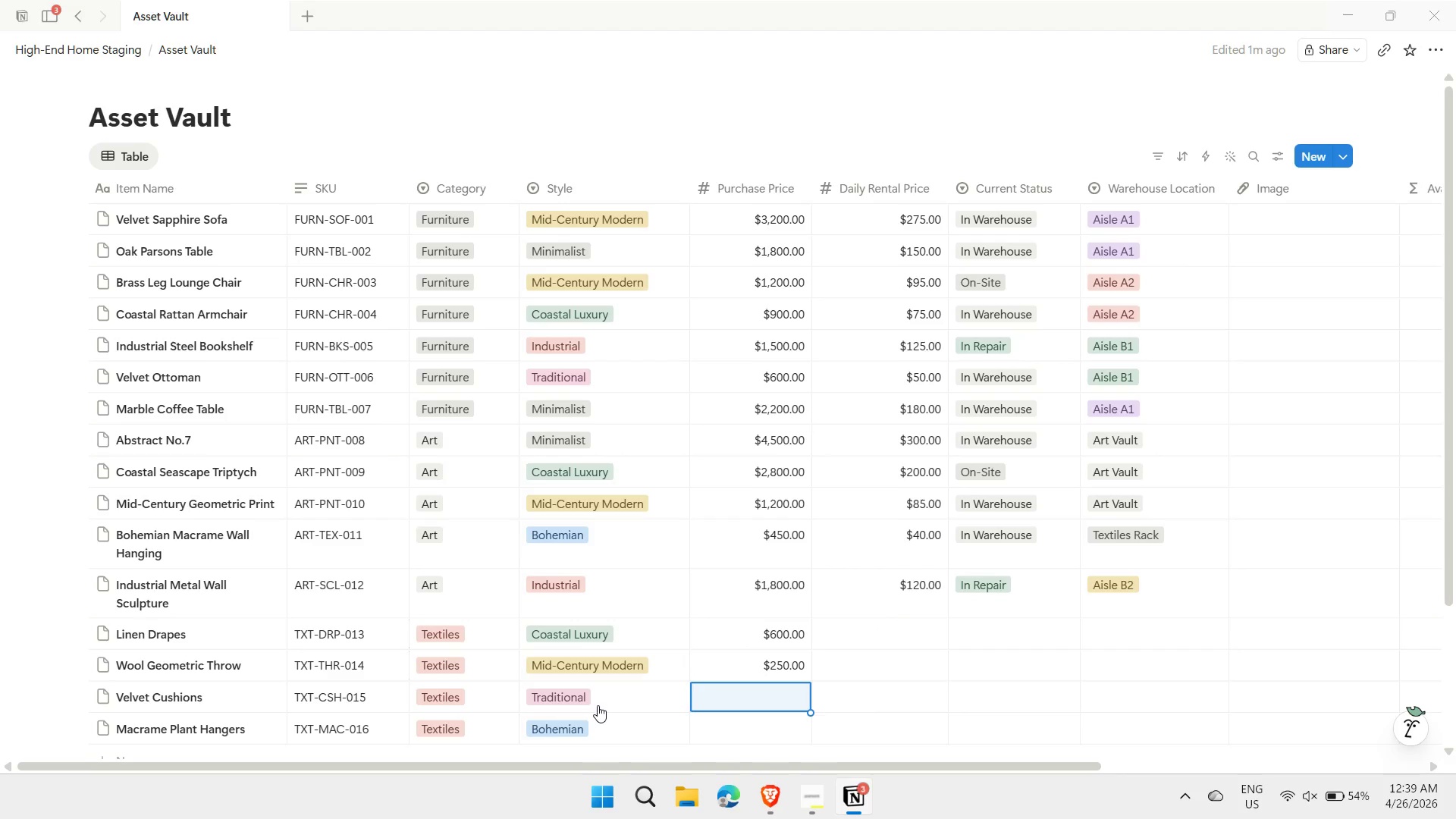 
type(400)
 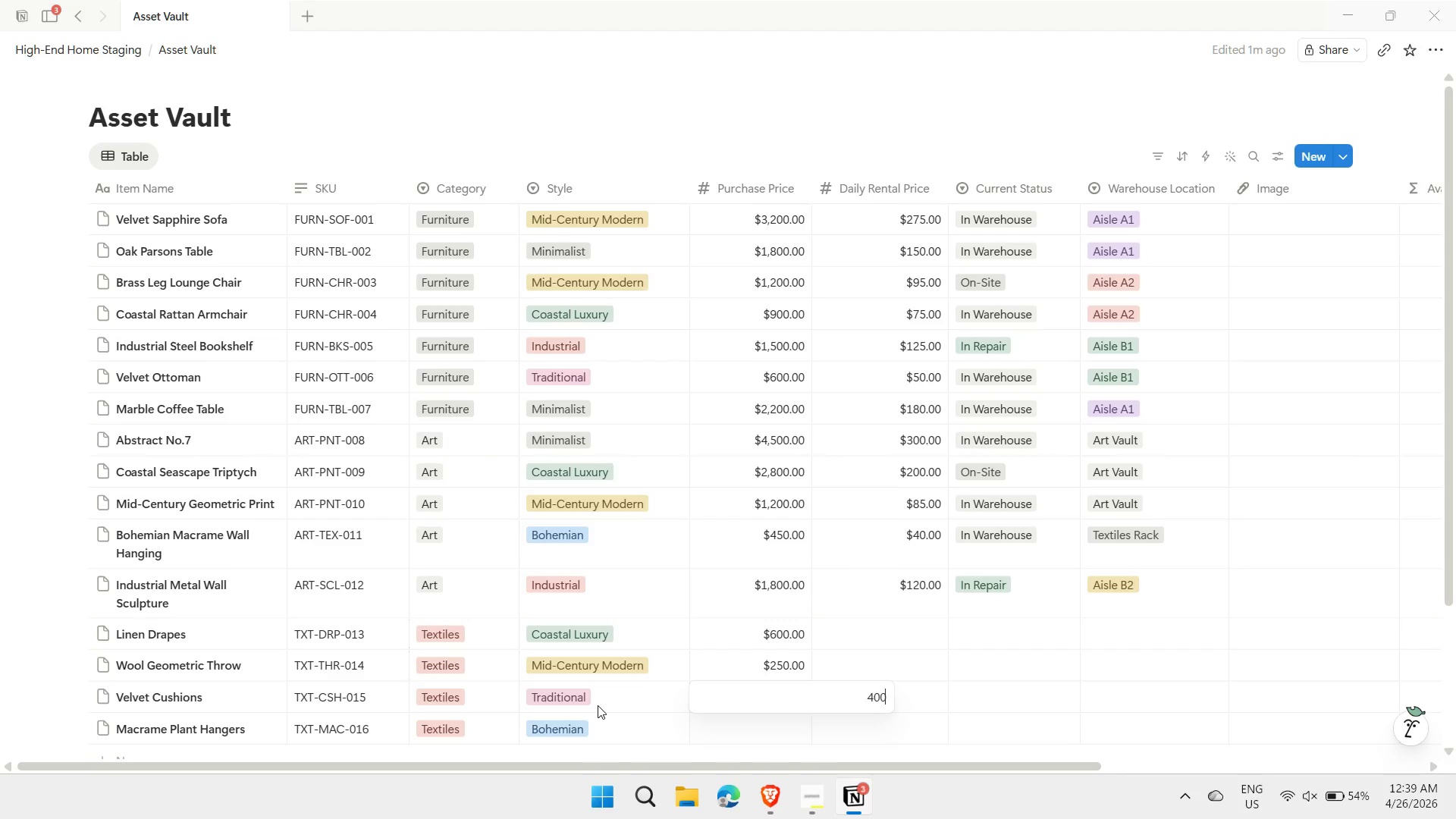 
key(Enter)
 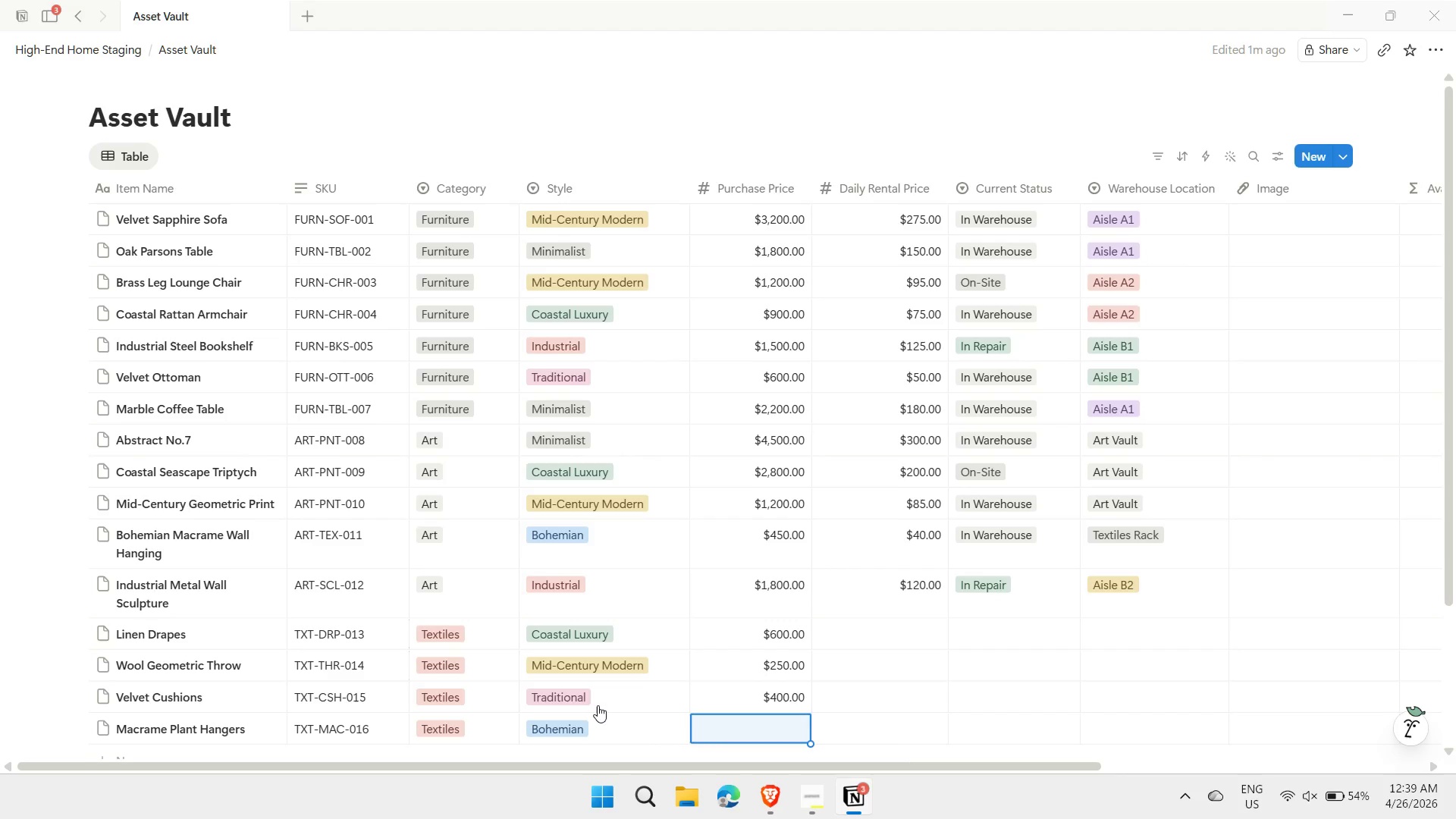 
type(150)
 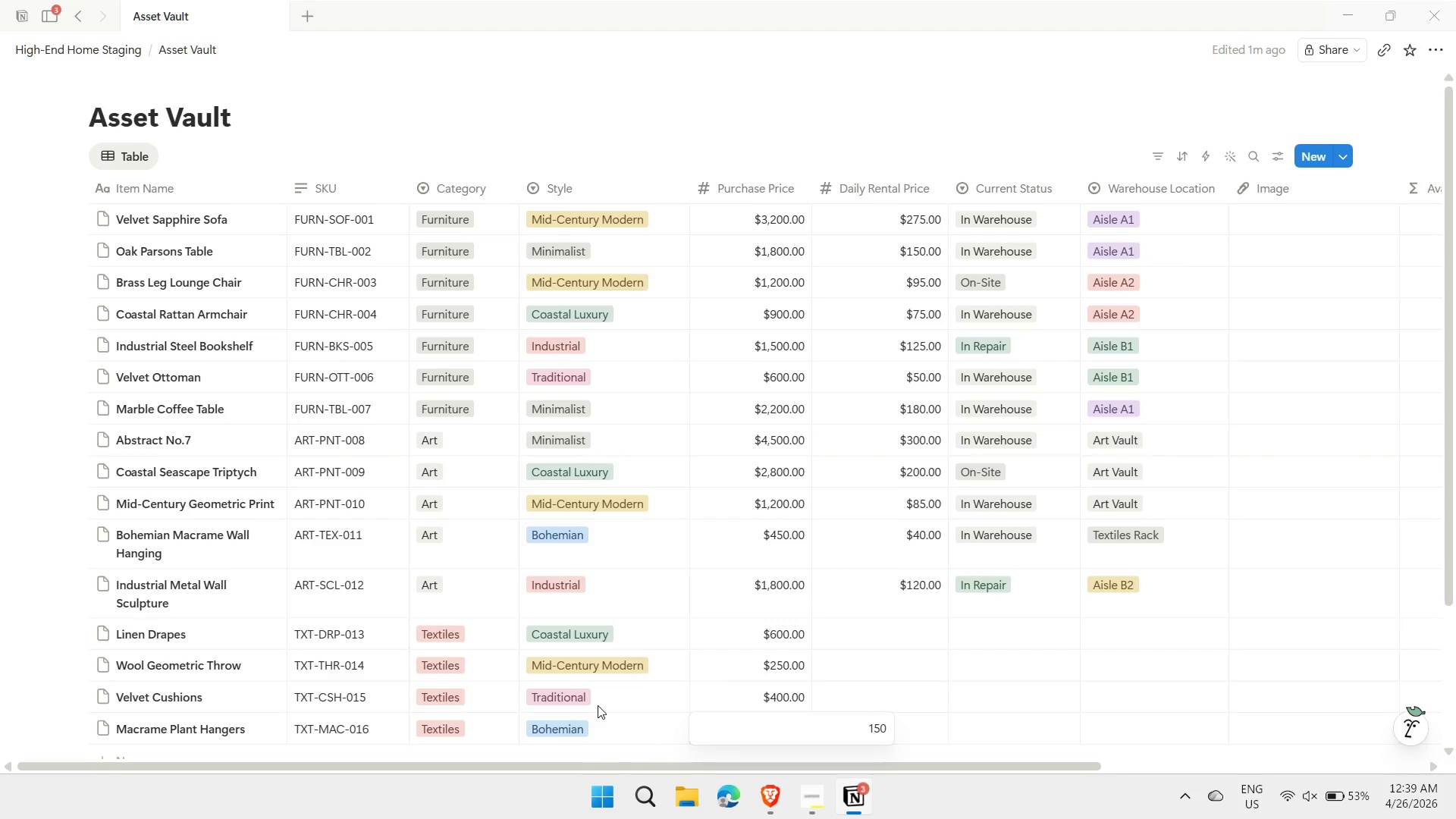 
key(ArrowRight)
 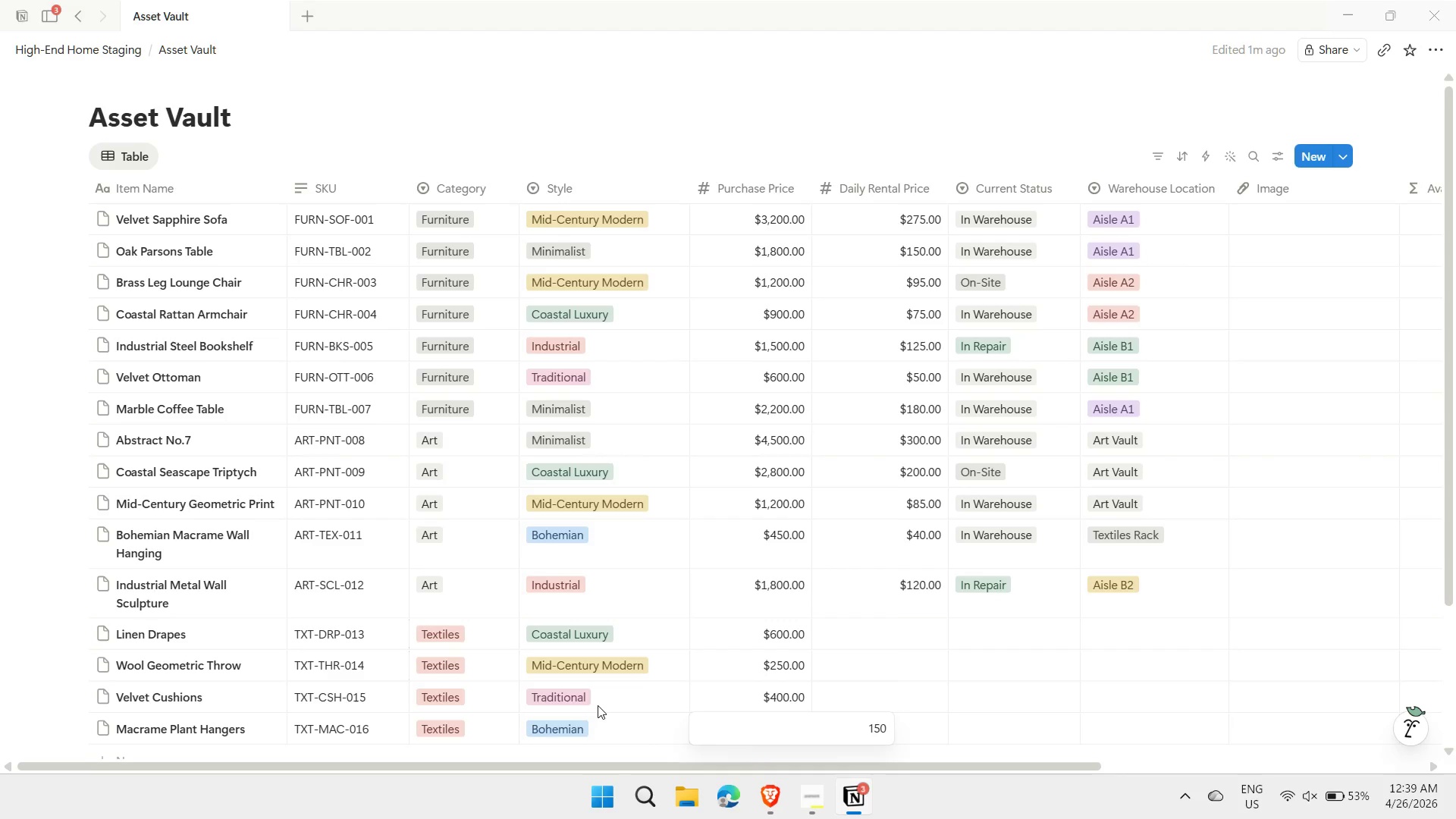 
key(Enter)
 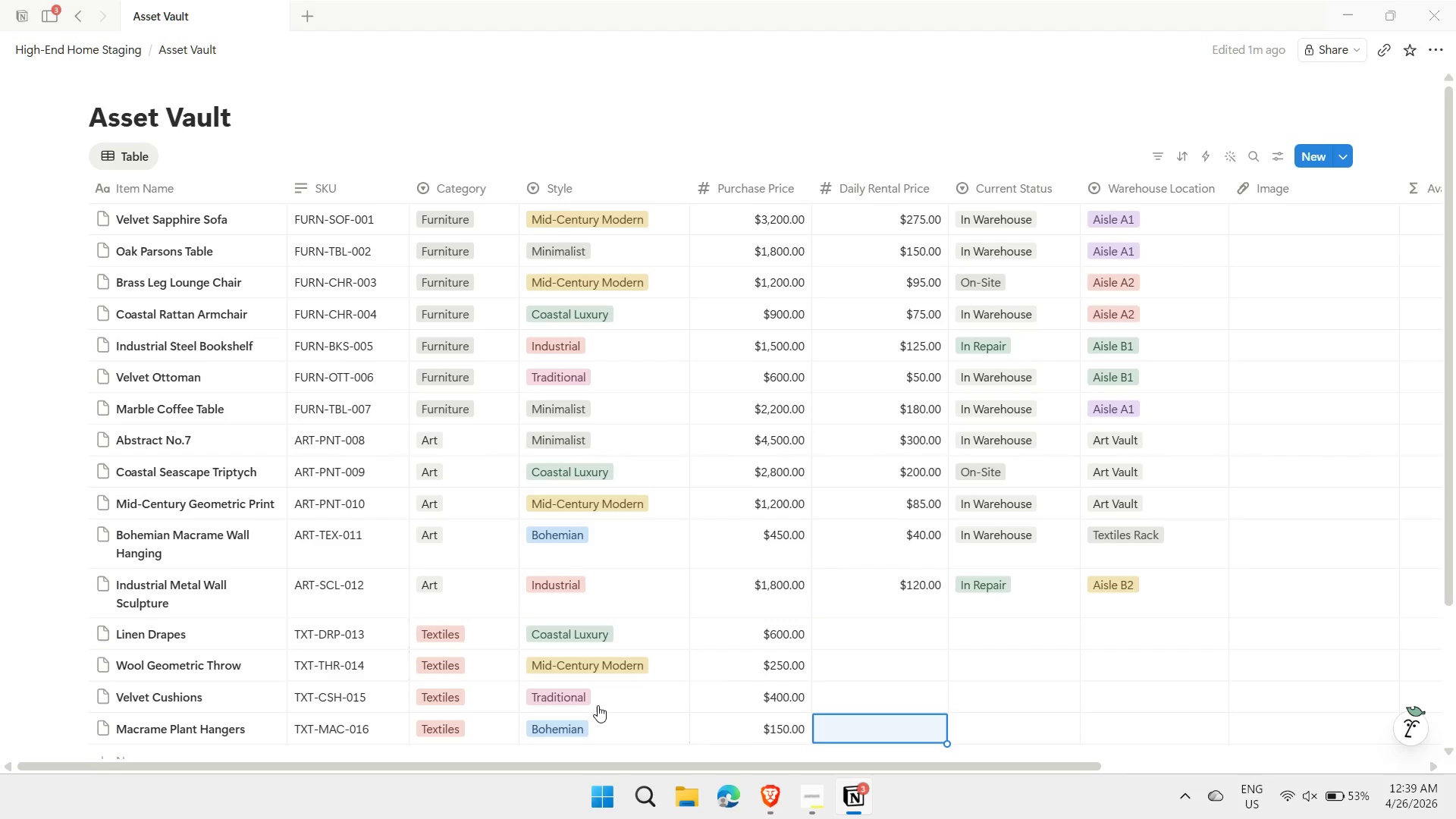 
key(ArrowRight)
 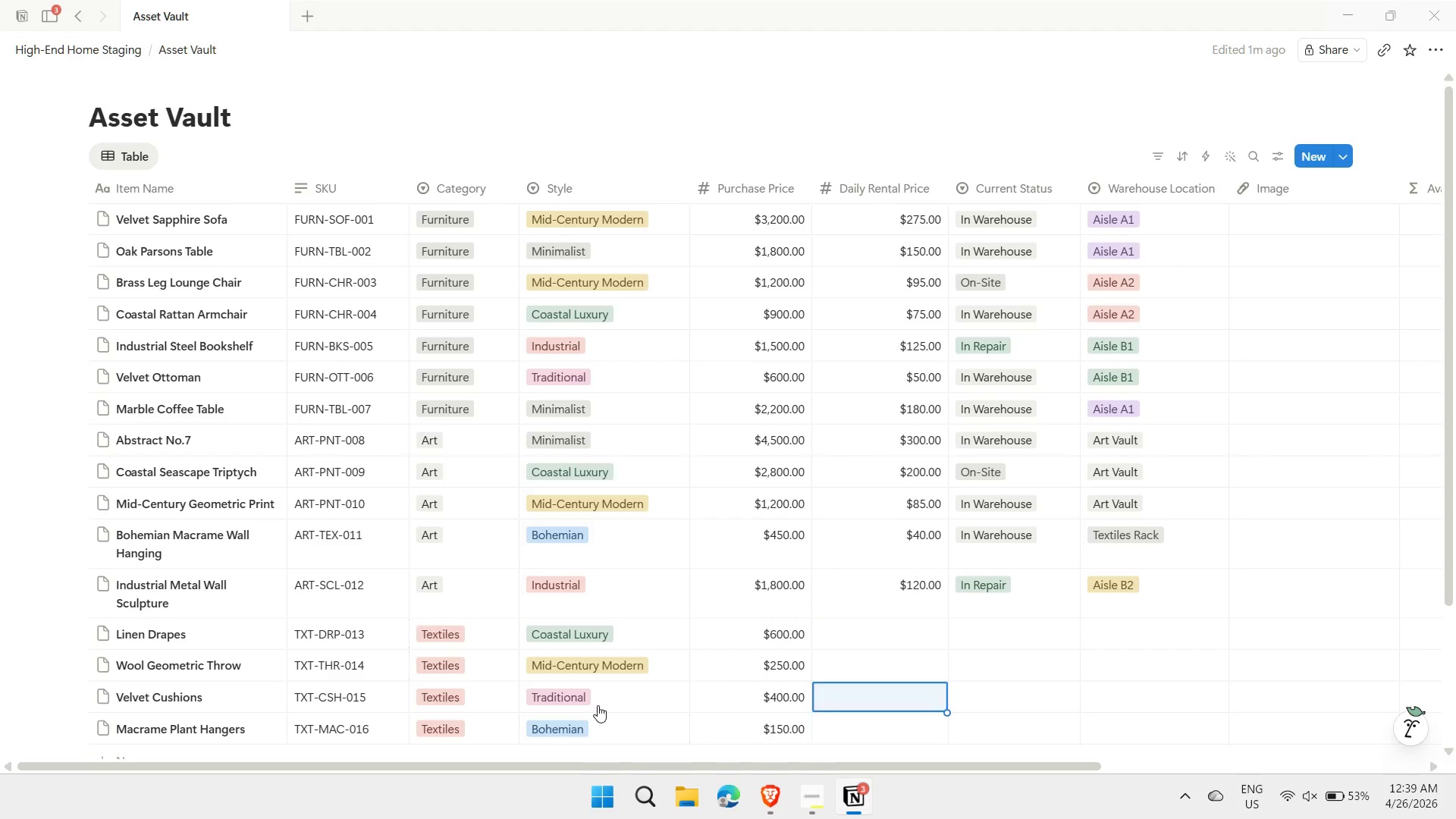 
key(ArrowUp)
 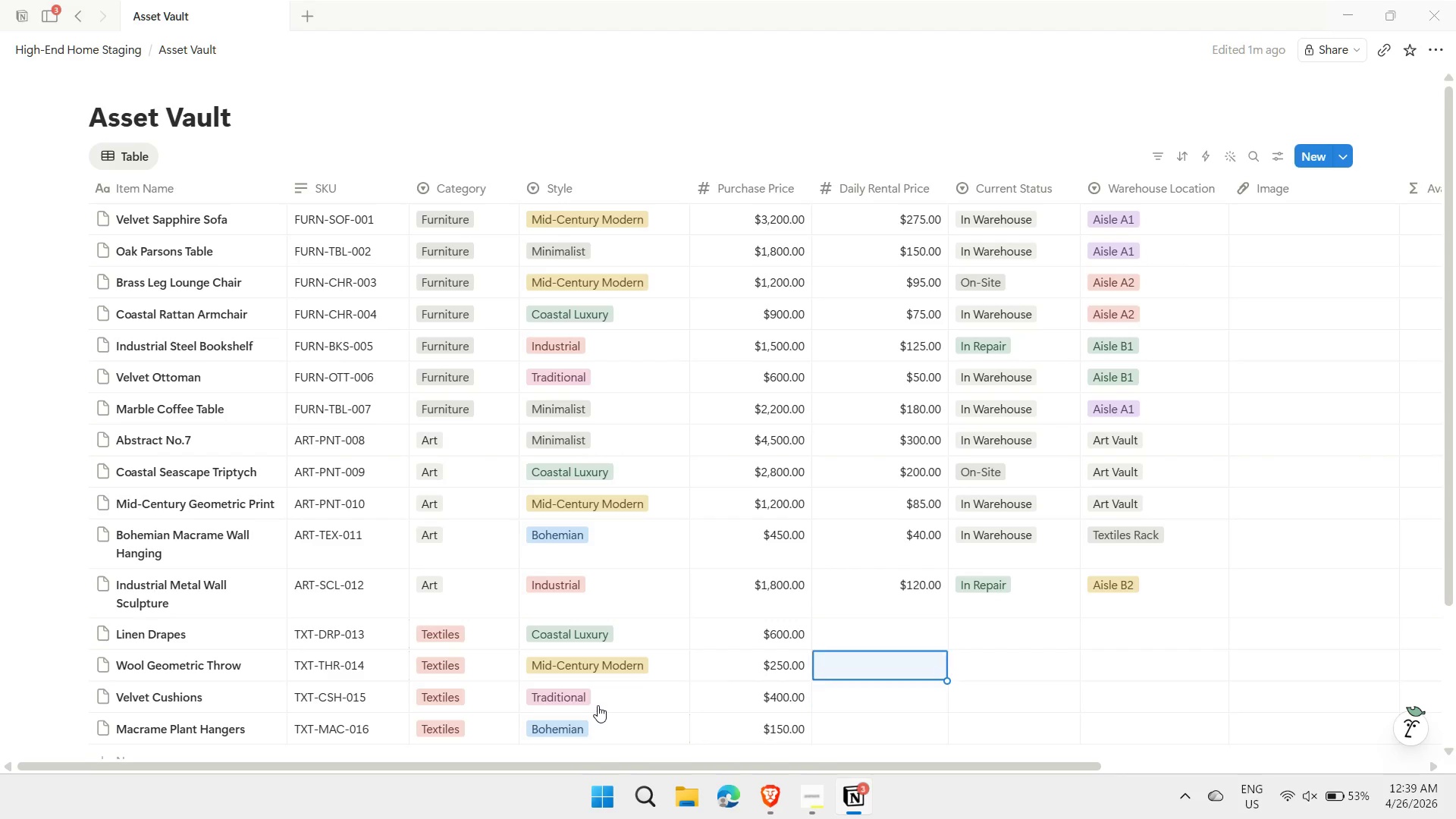 
key(ArrowUp)
 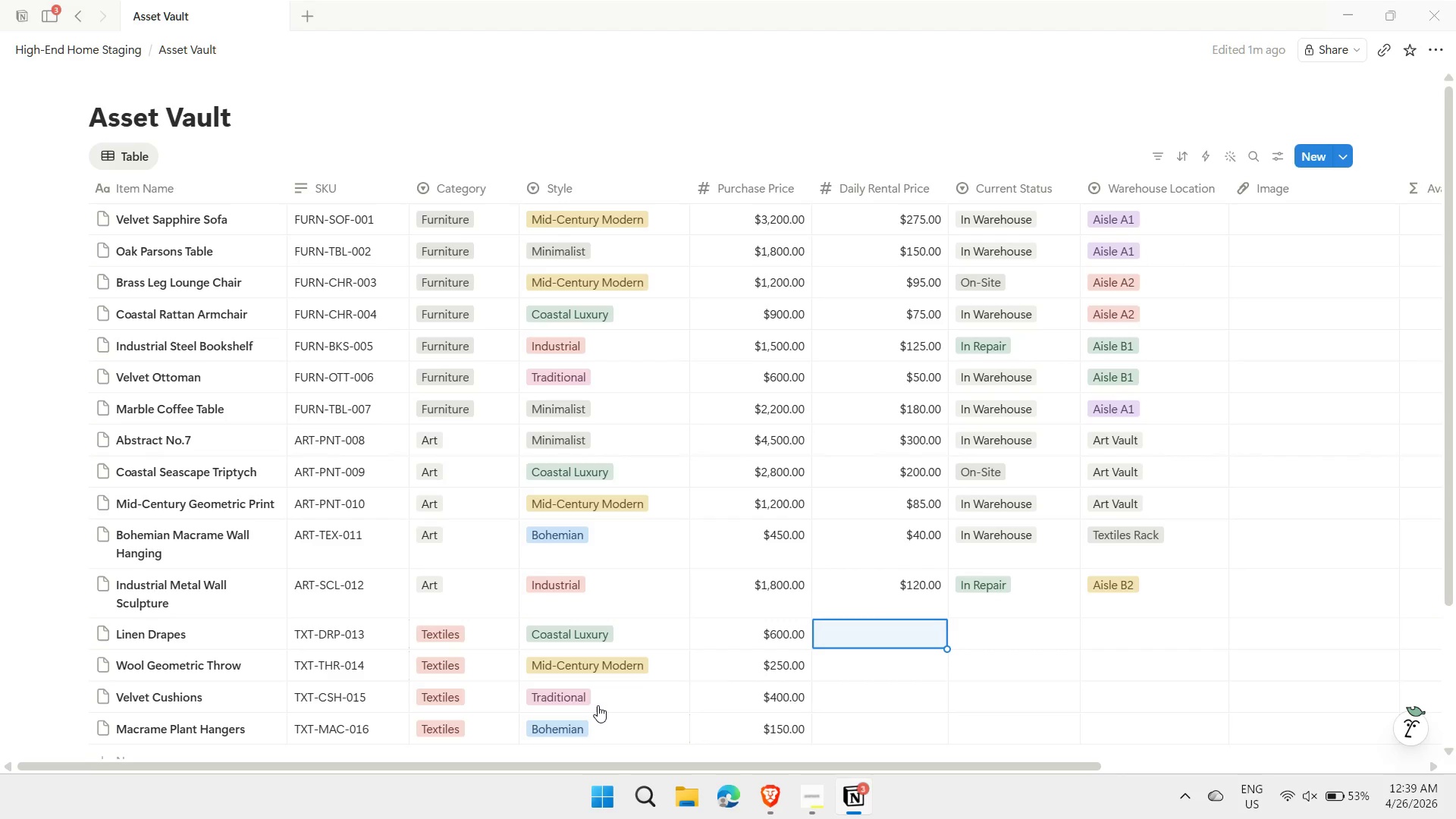 
key(ArrowUp)
 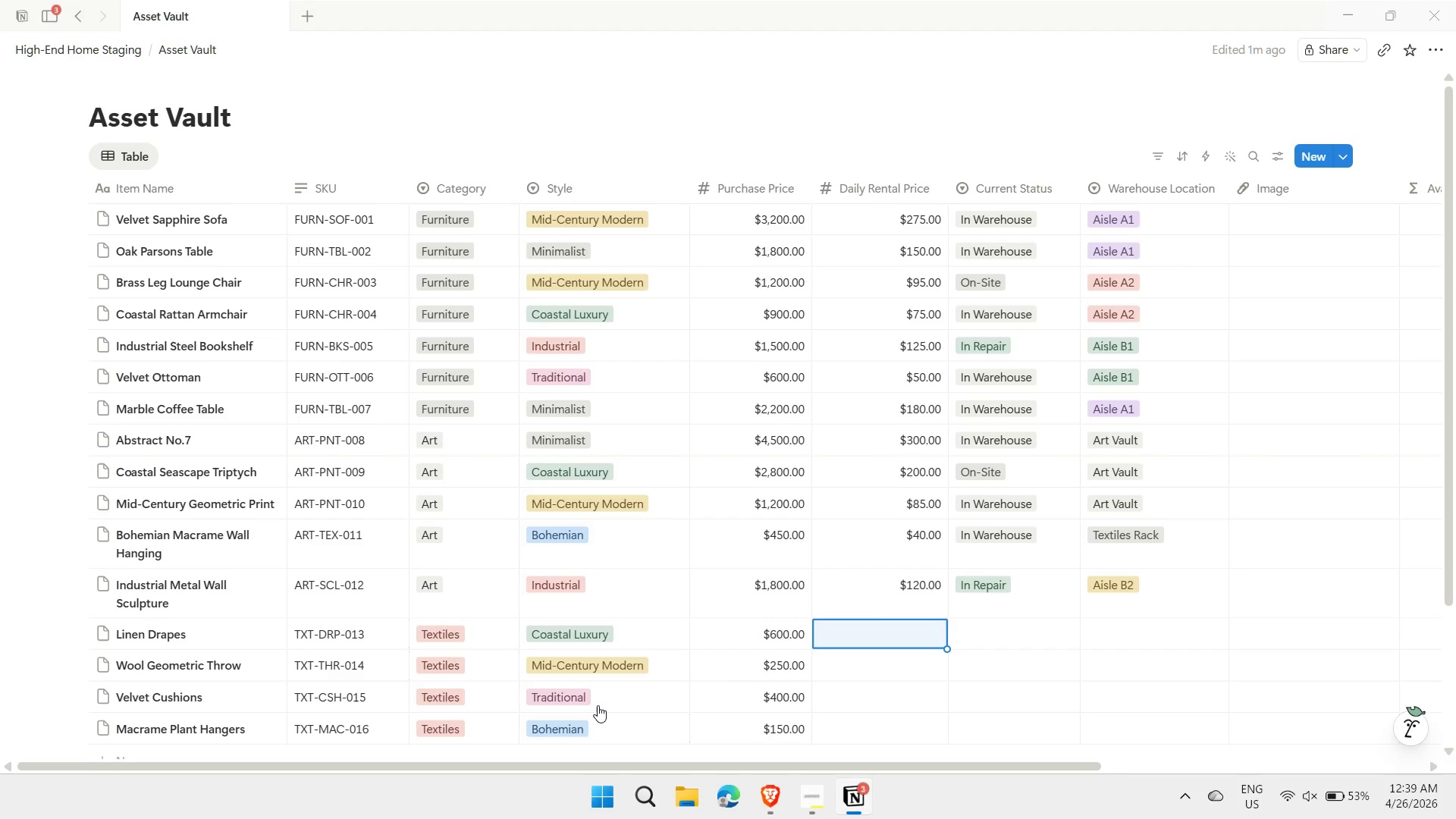 
type(45)
 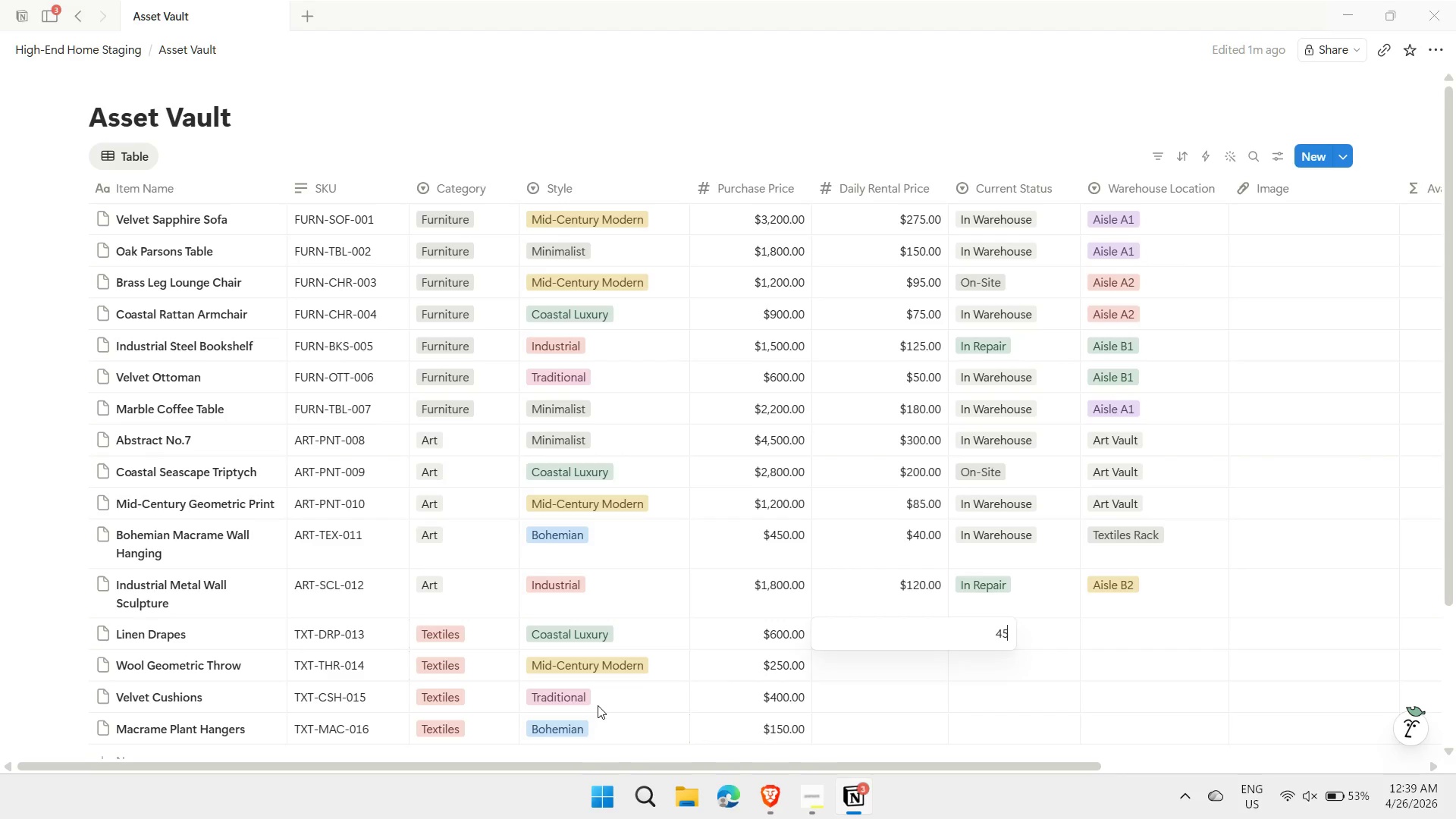 
key(Enter)
 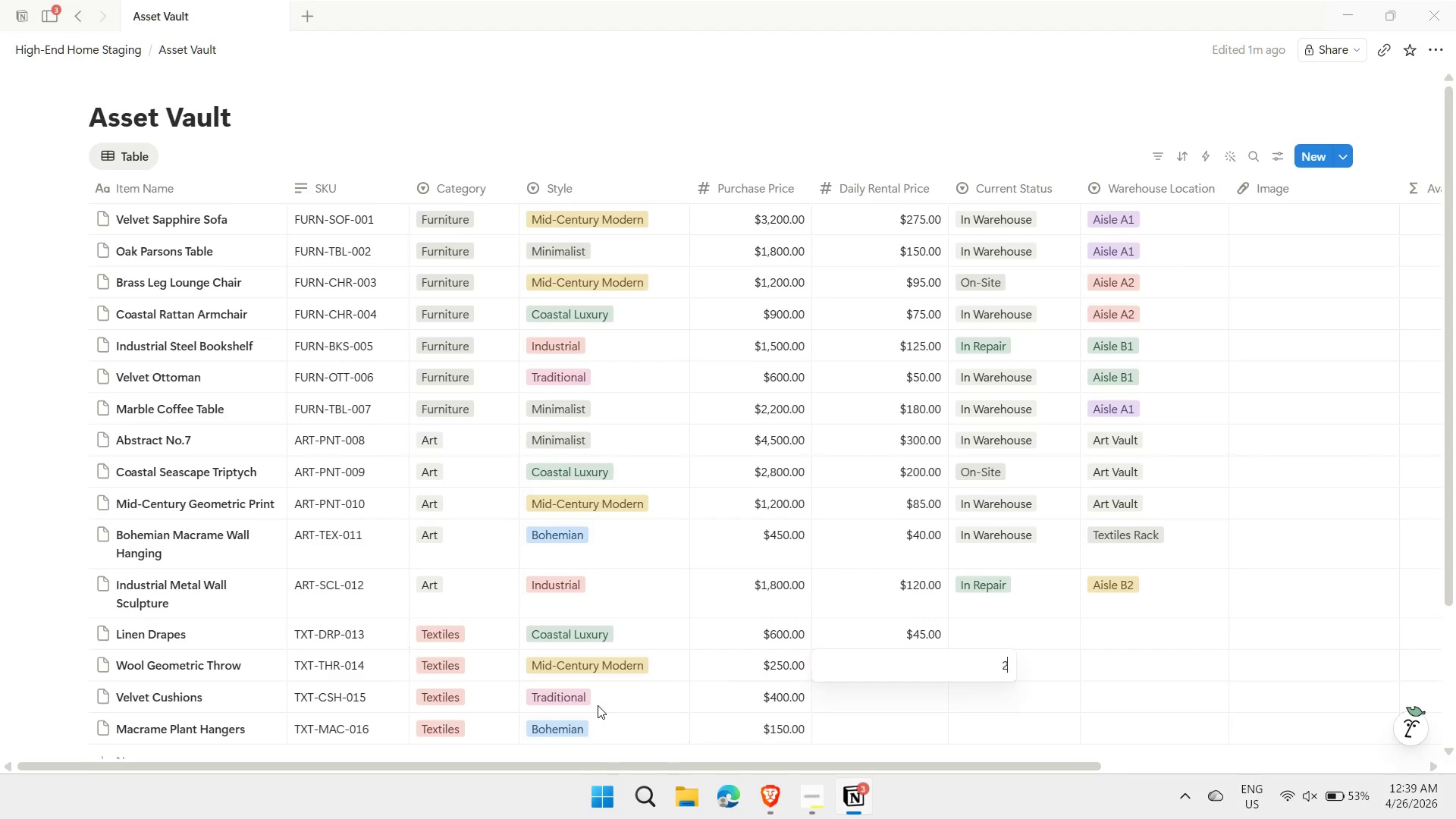 
type(25)
 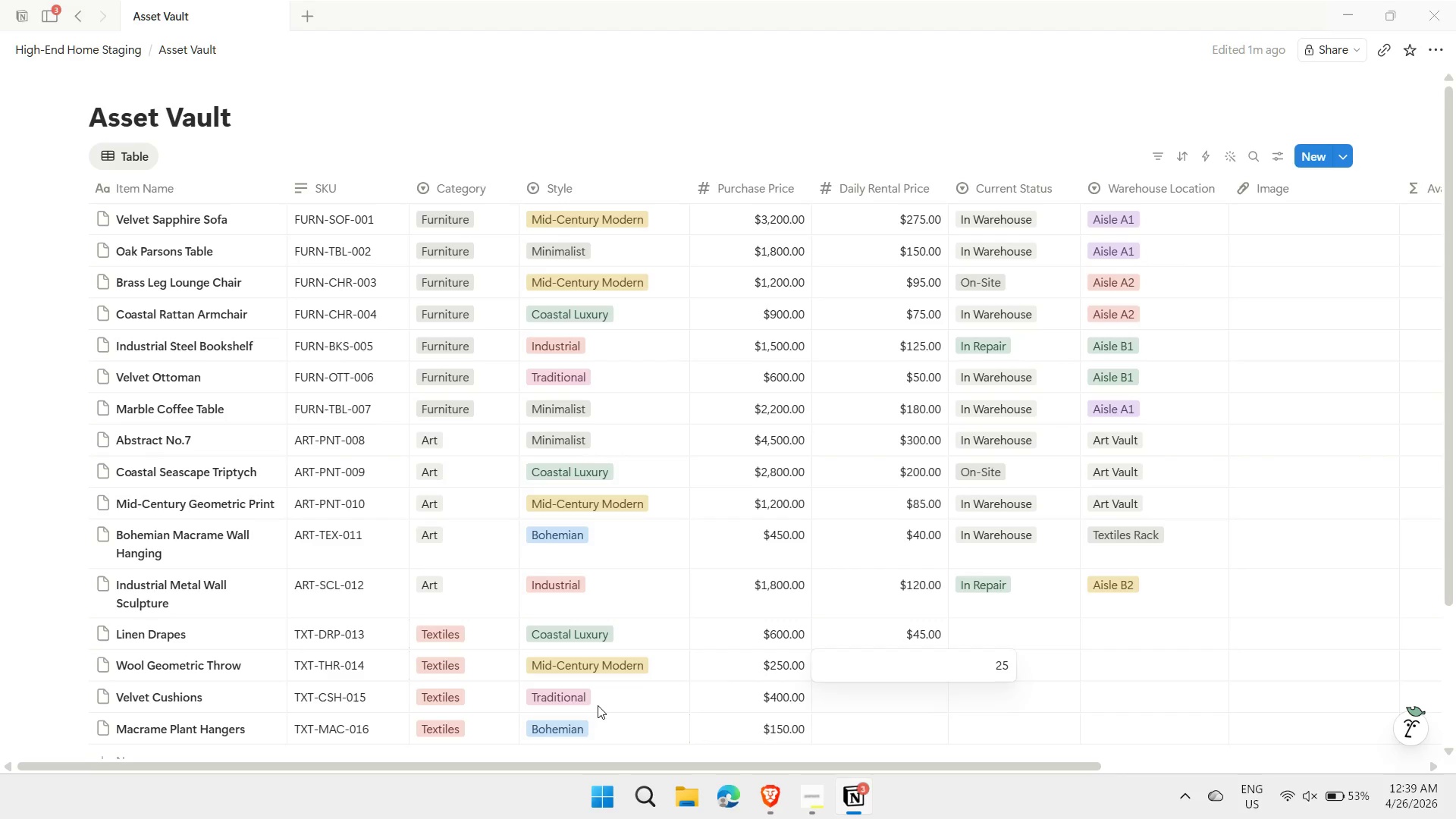 
key(Enter)
 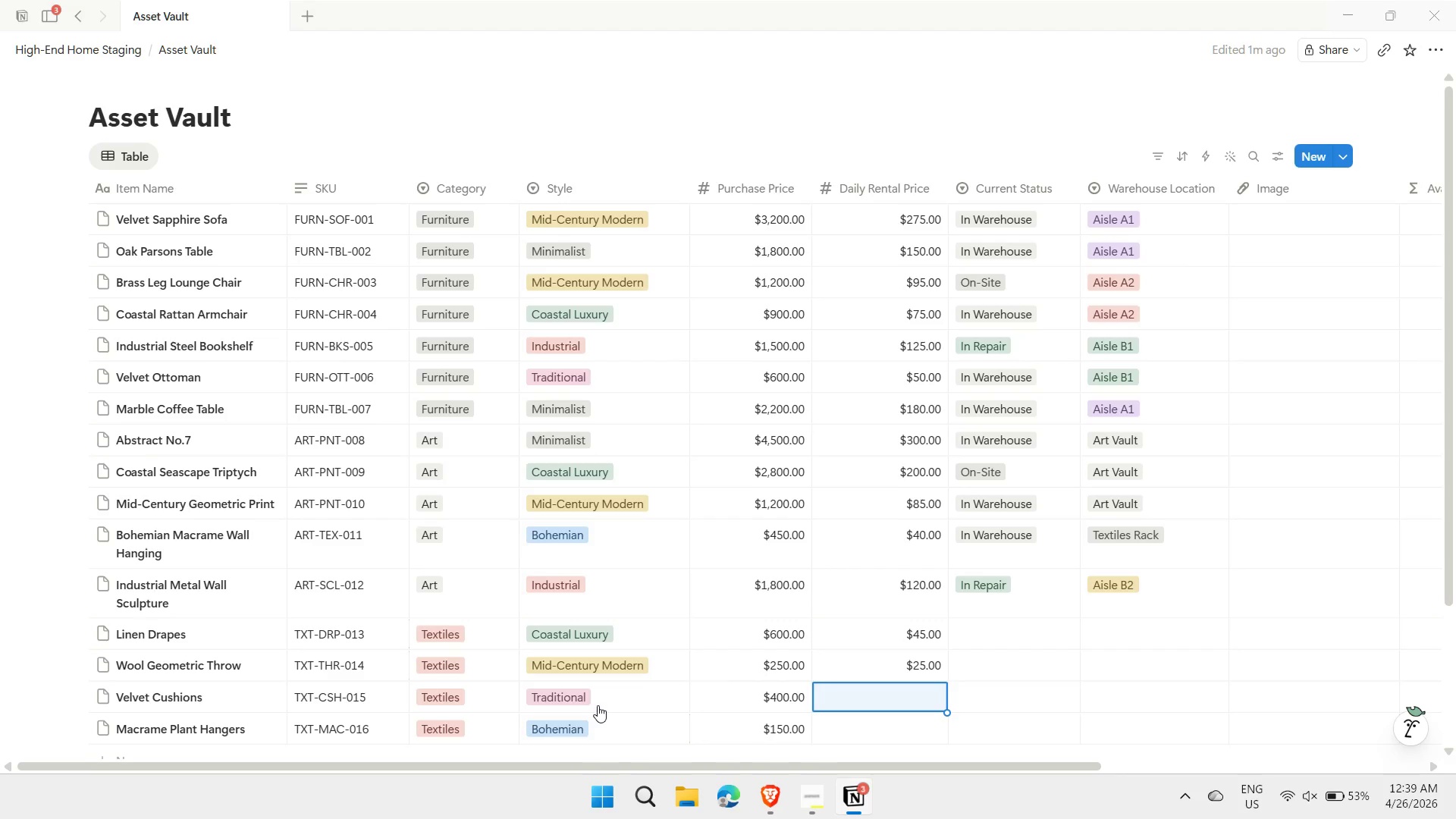 
type(35)
 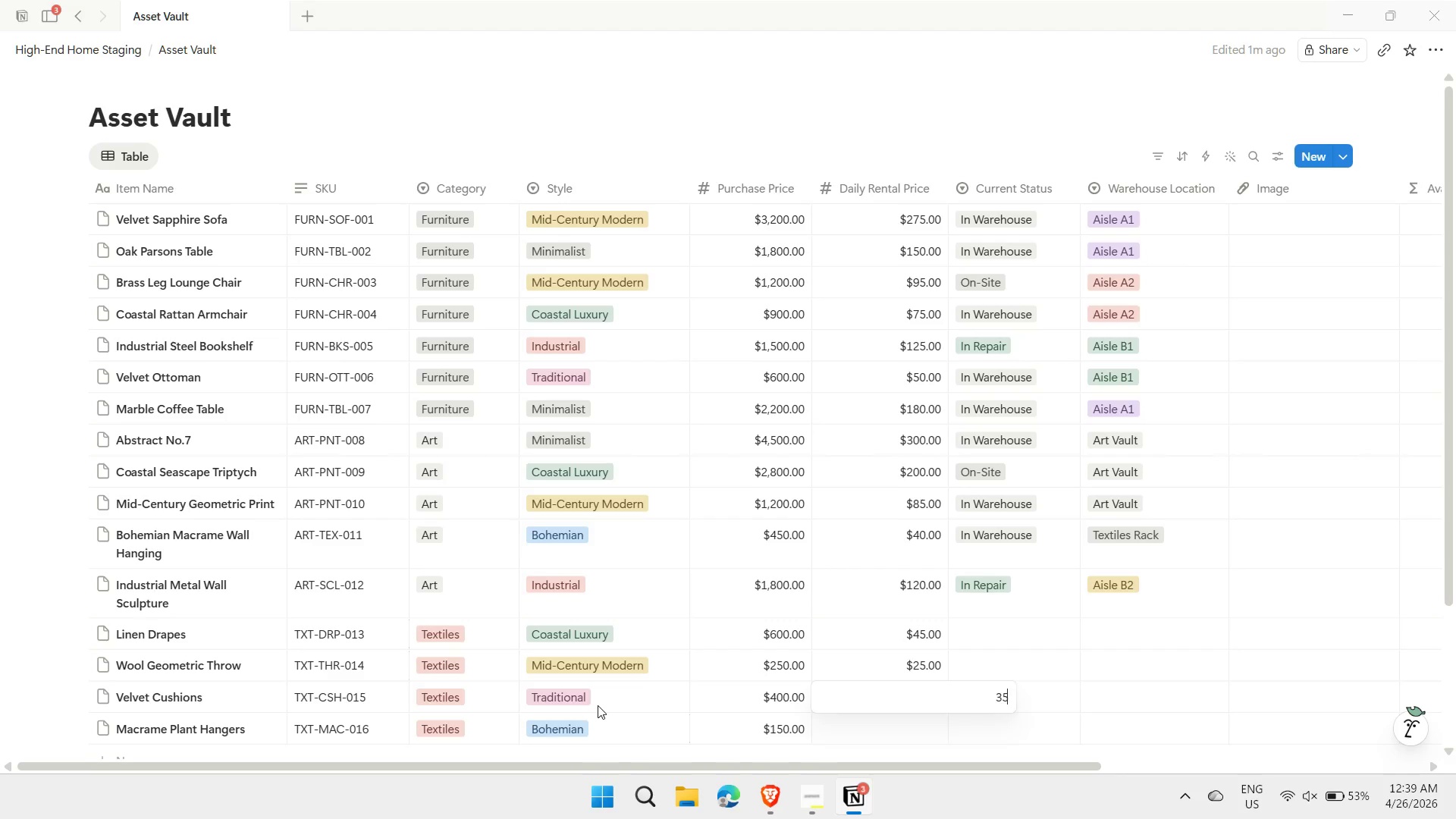 
key(Enter)
 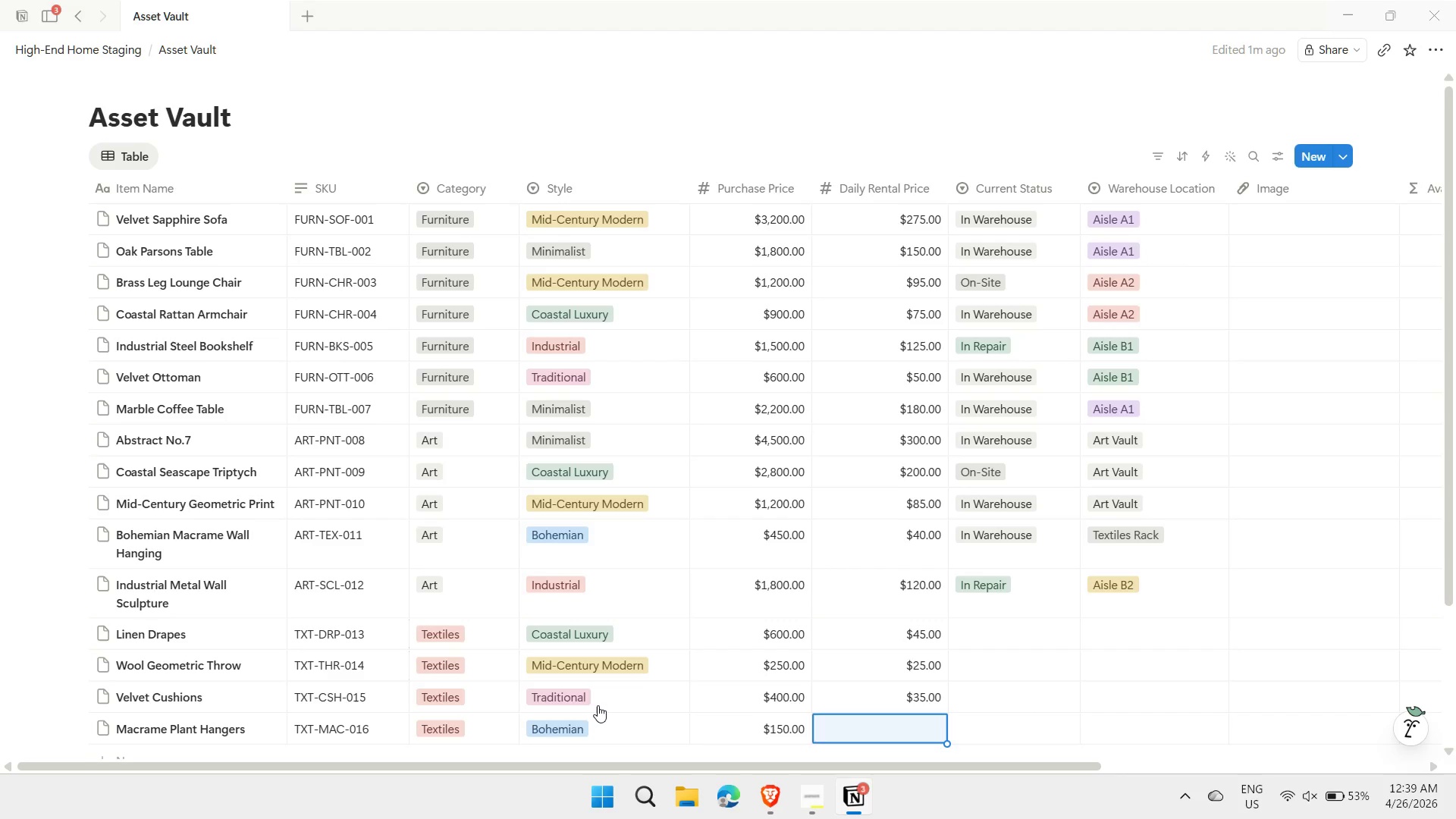 
type(15)
 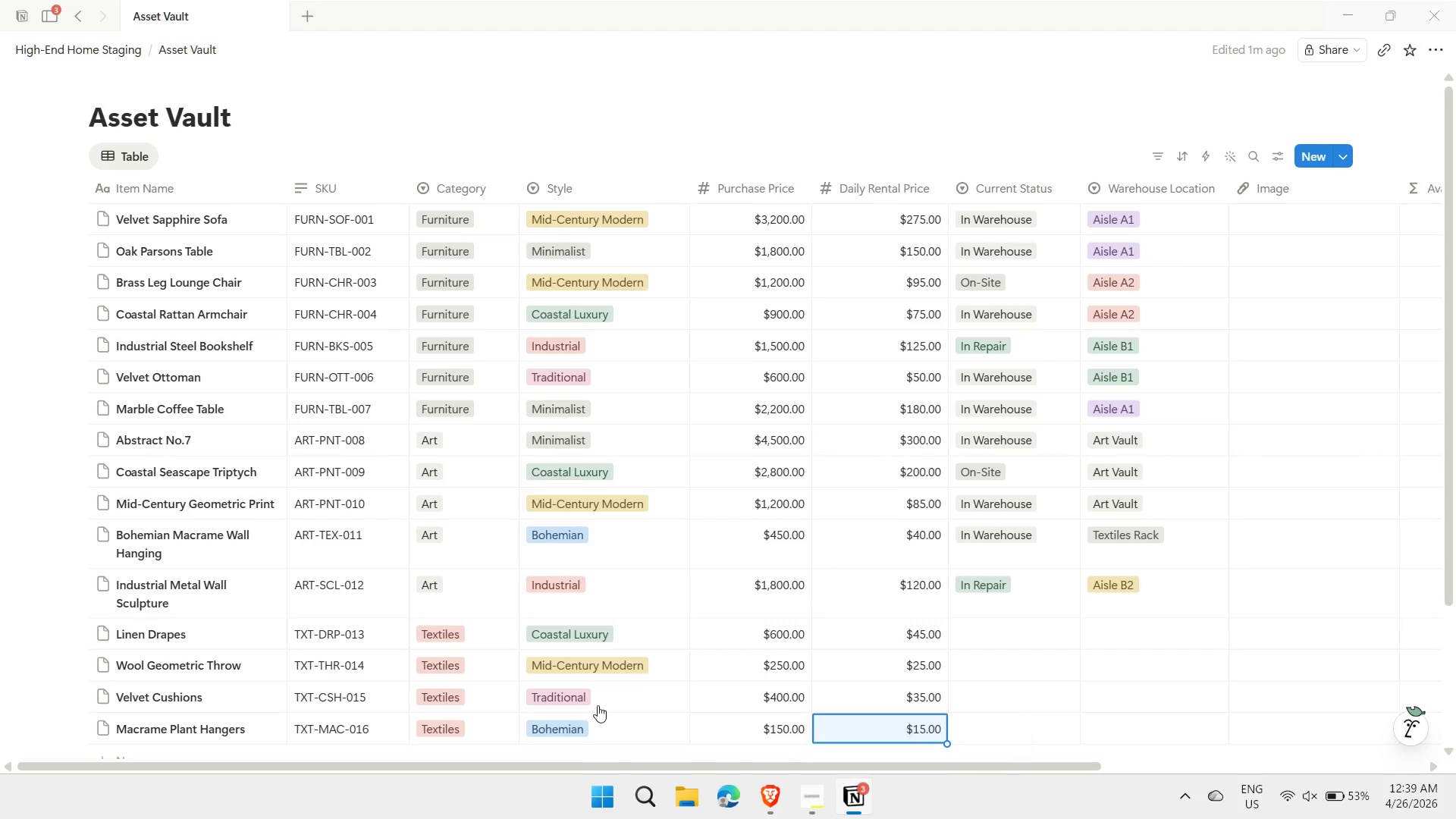 
key(Enter)
 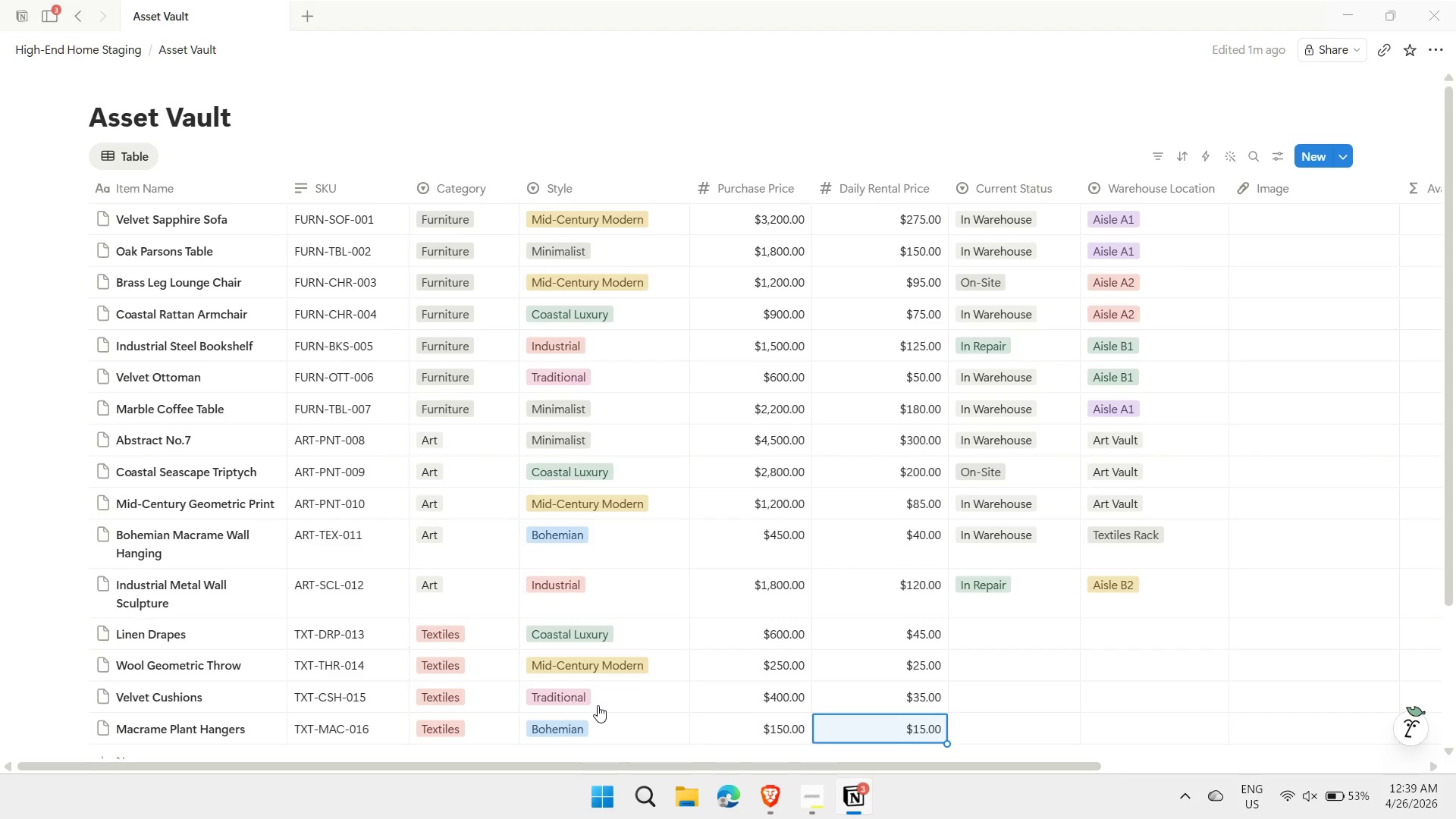 
key(ArrowRight)
 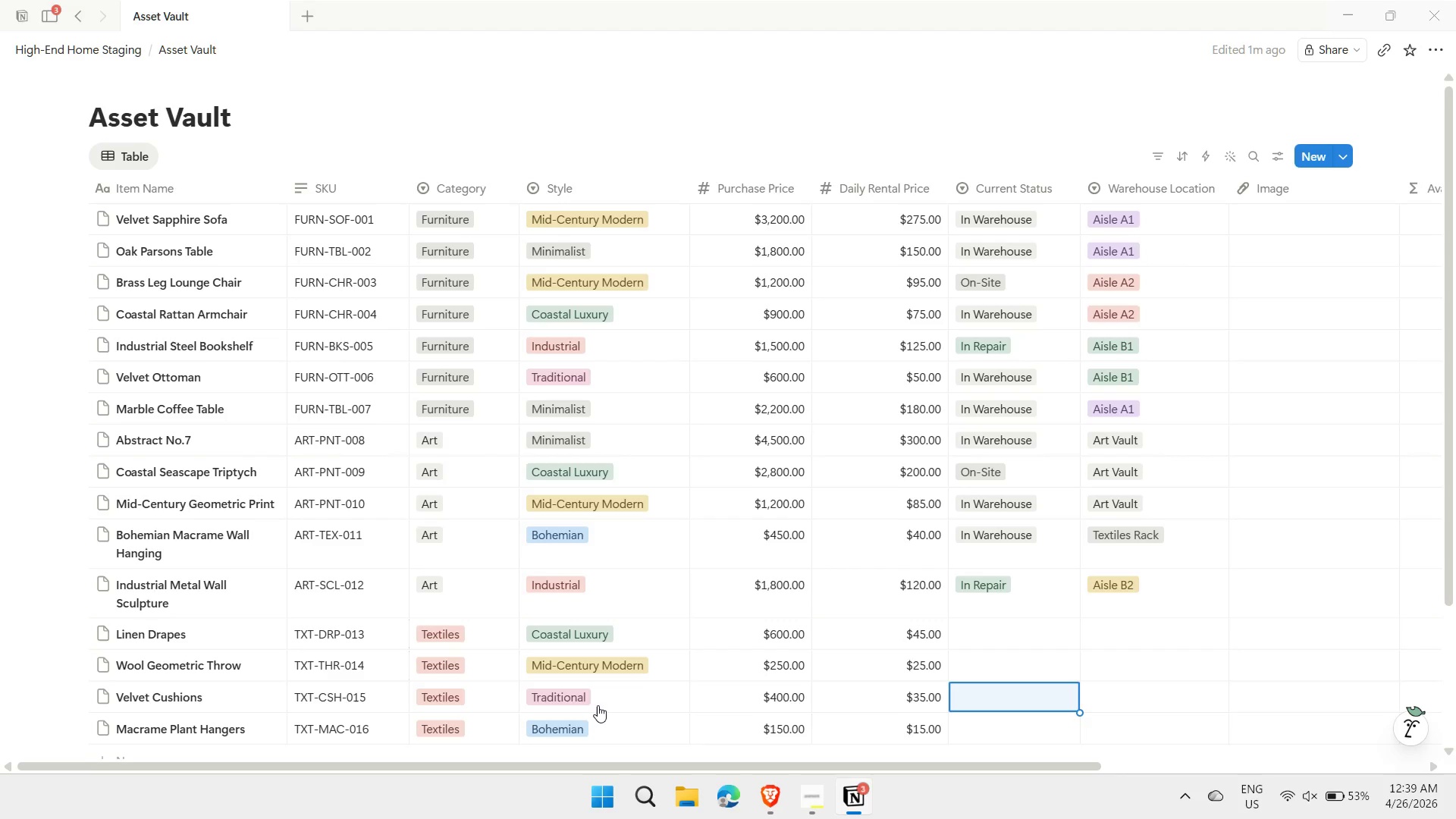 
key(ArrowUp)
 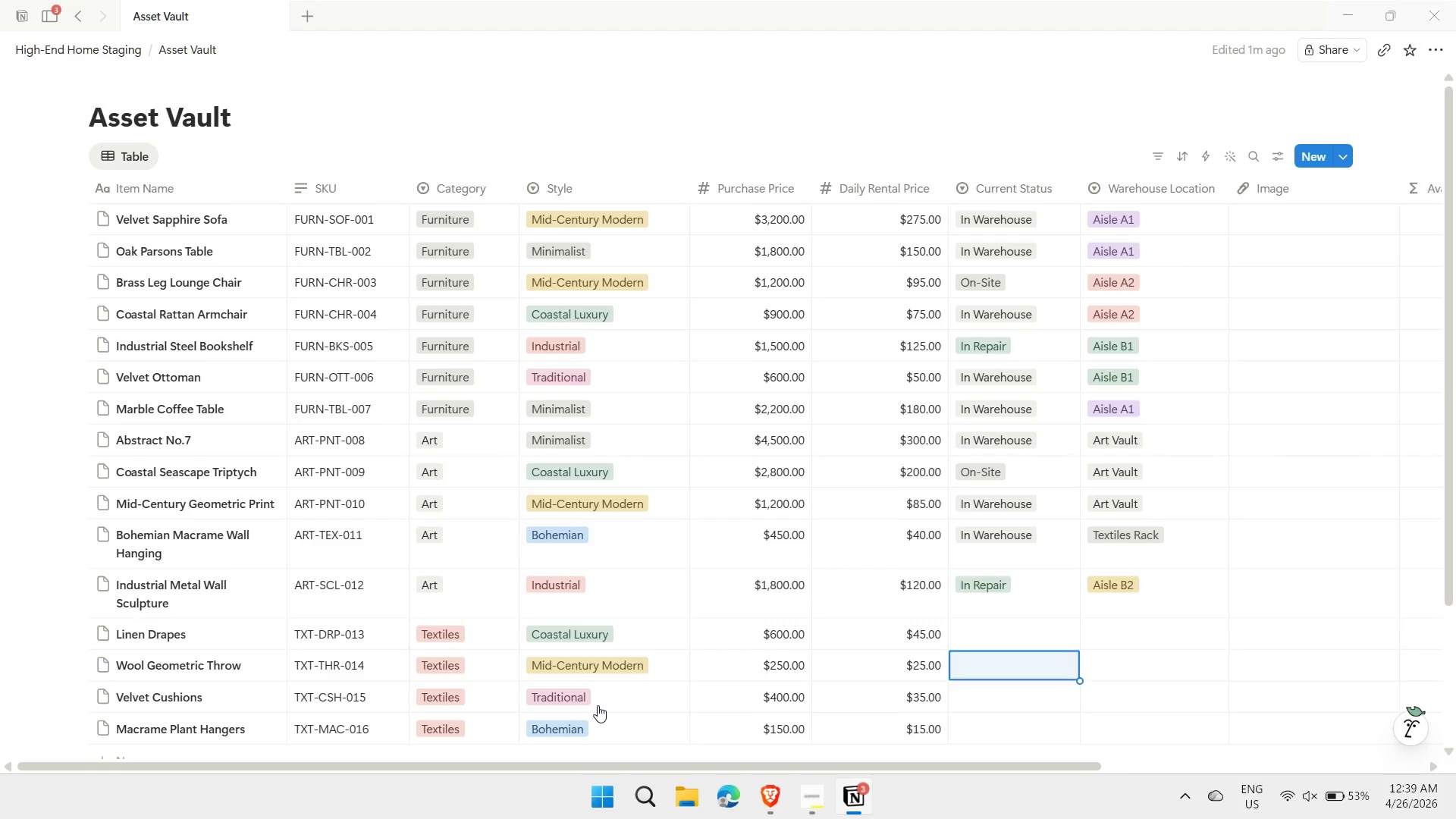 
key(ArrowUp)
 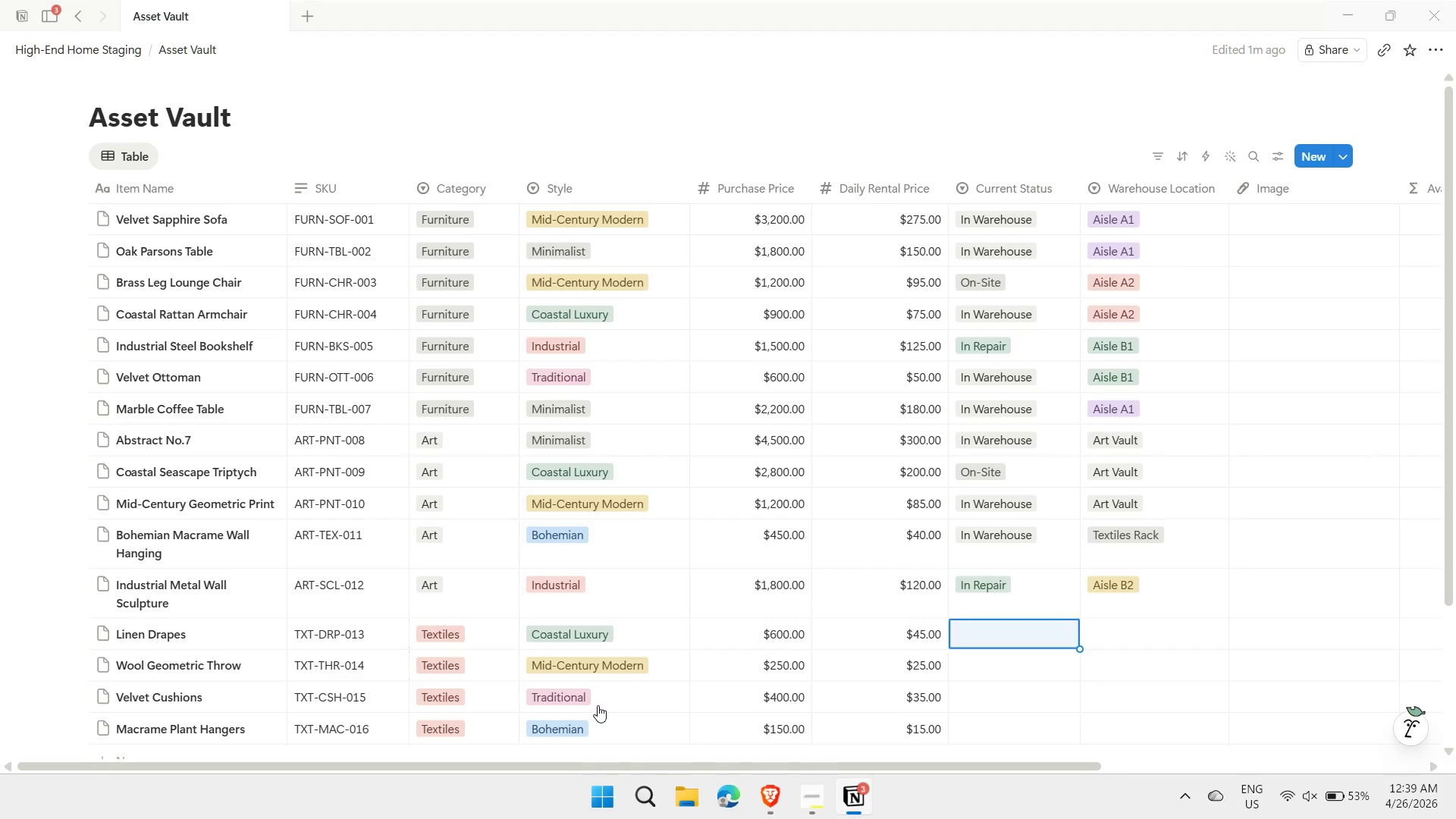 
key(ArrowUp)
 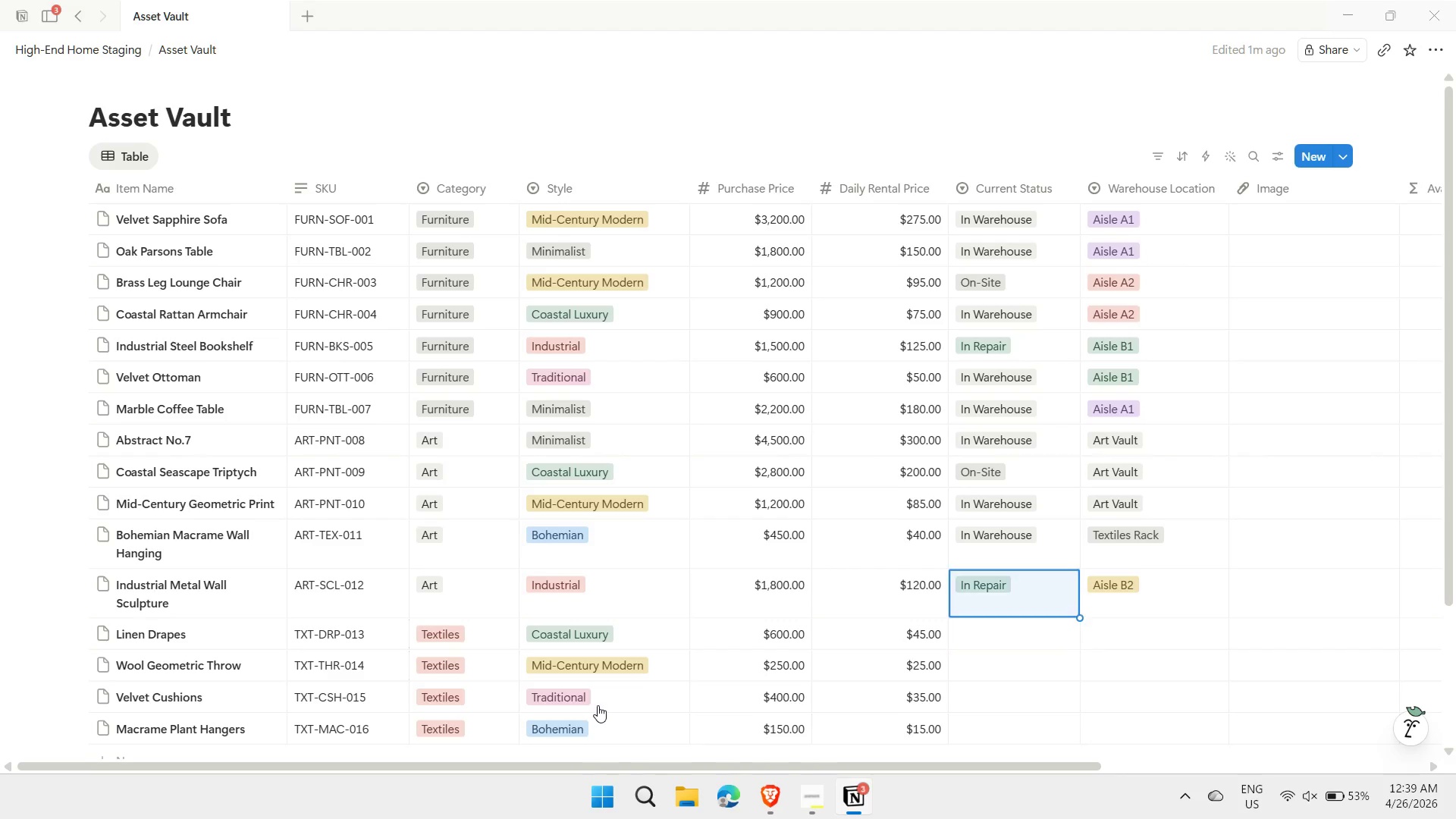 
key(ArrowUp)
 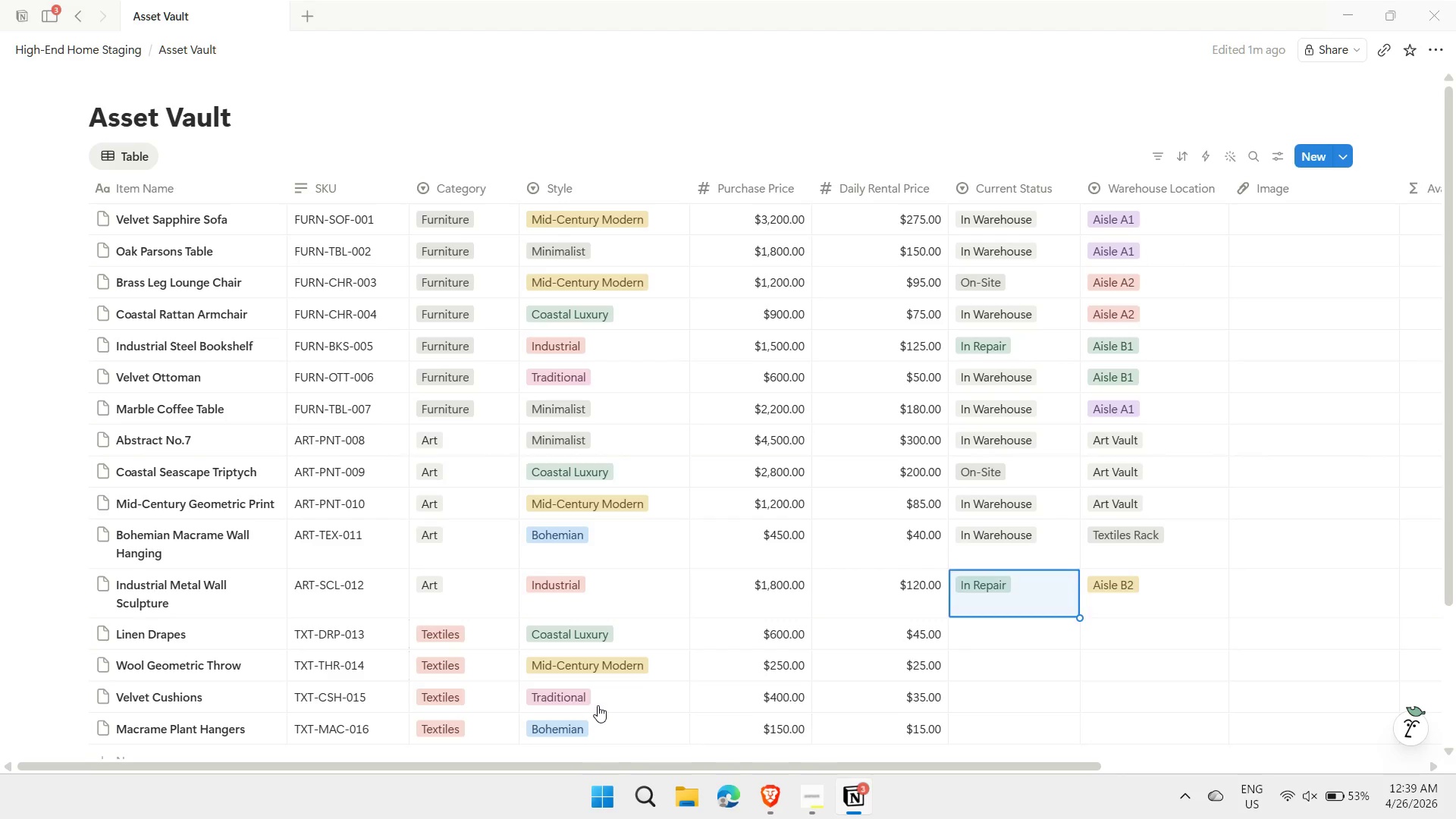 
key(ArrowUp)
 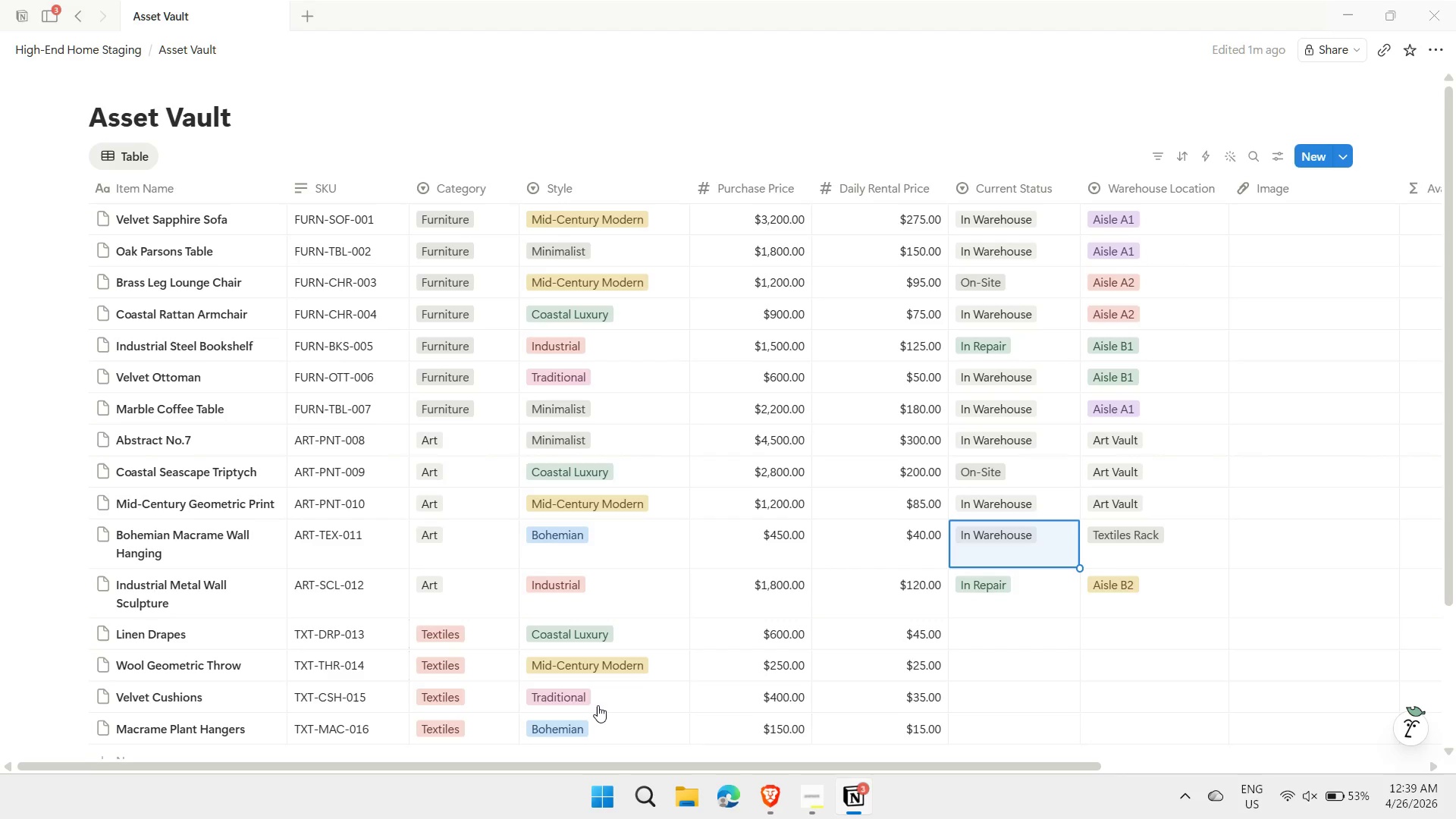 
key(ArrowUp)
 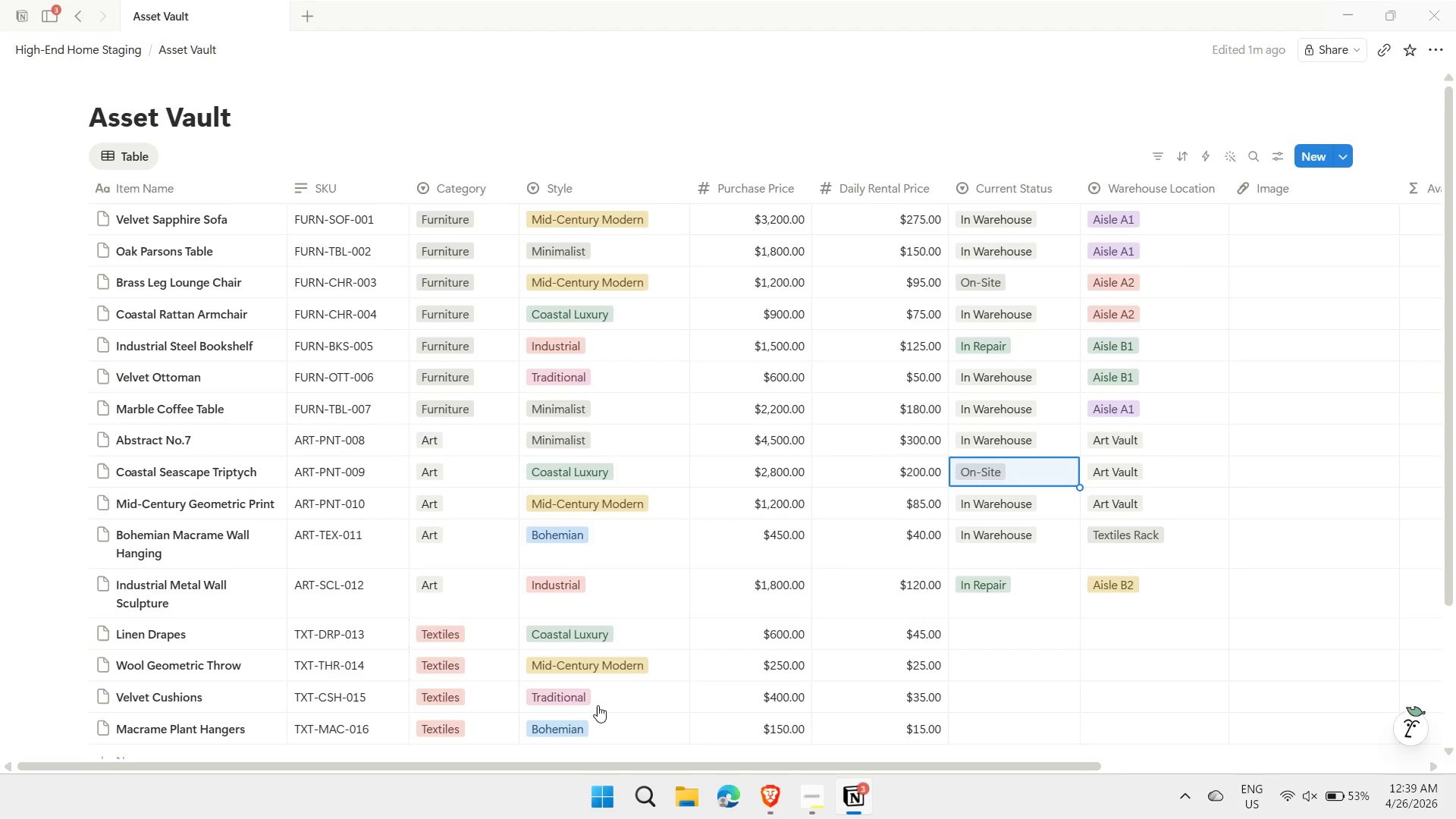 
key(ArrowUp)
 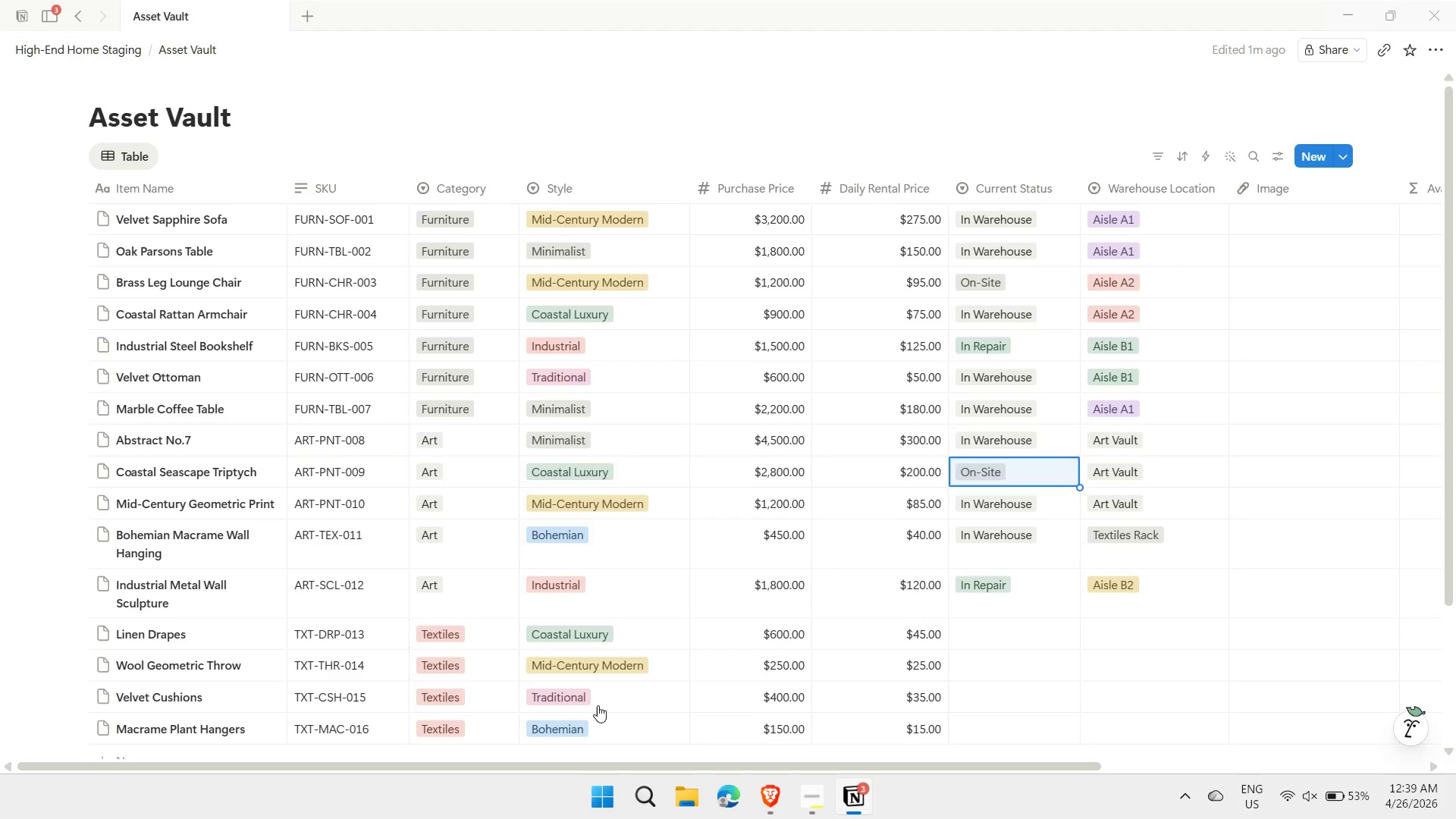 
key(ArrowUp)
 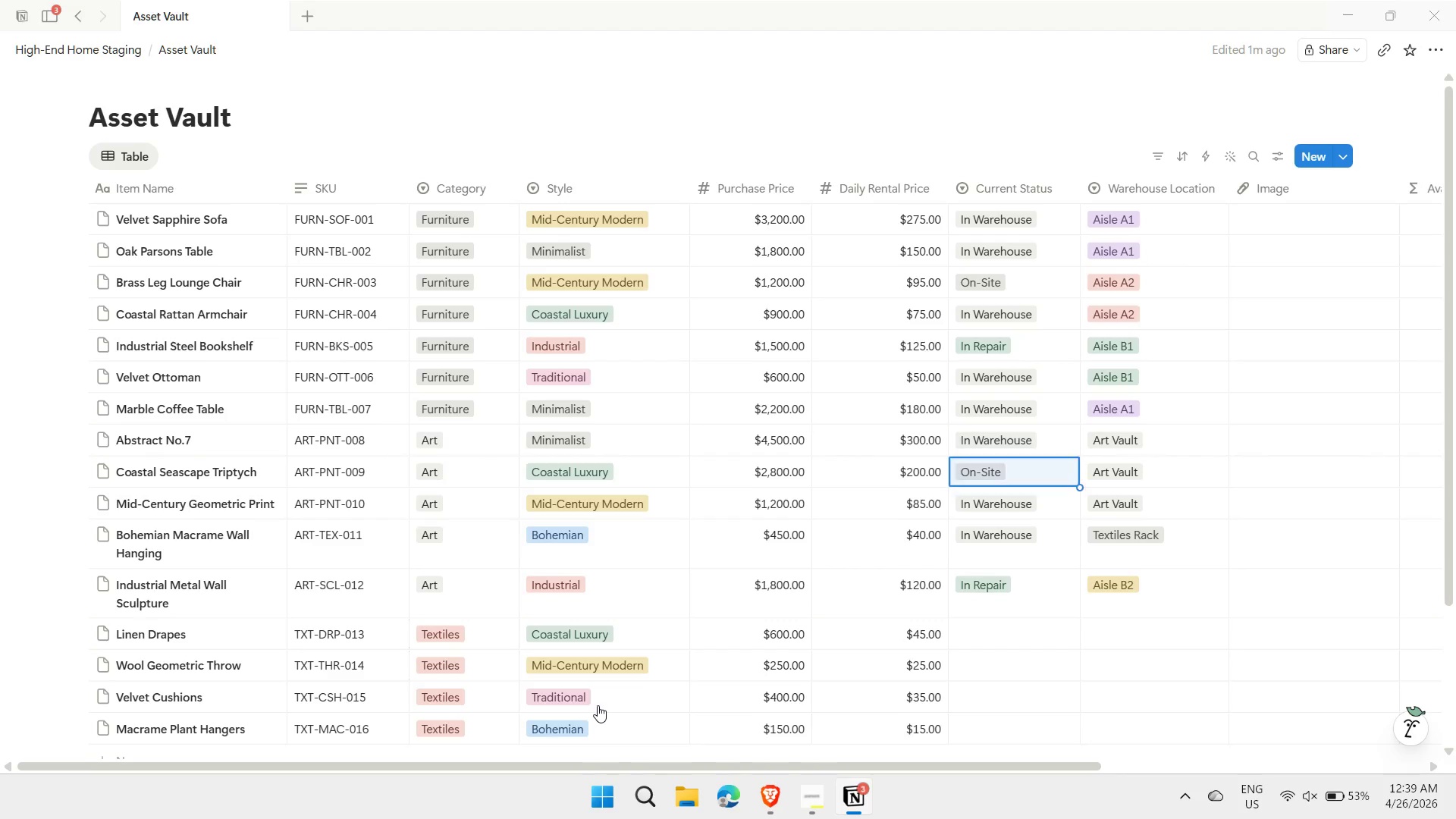 
key(ArrowDown)
 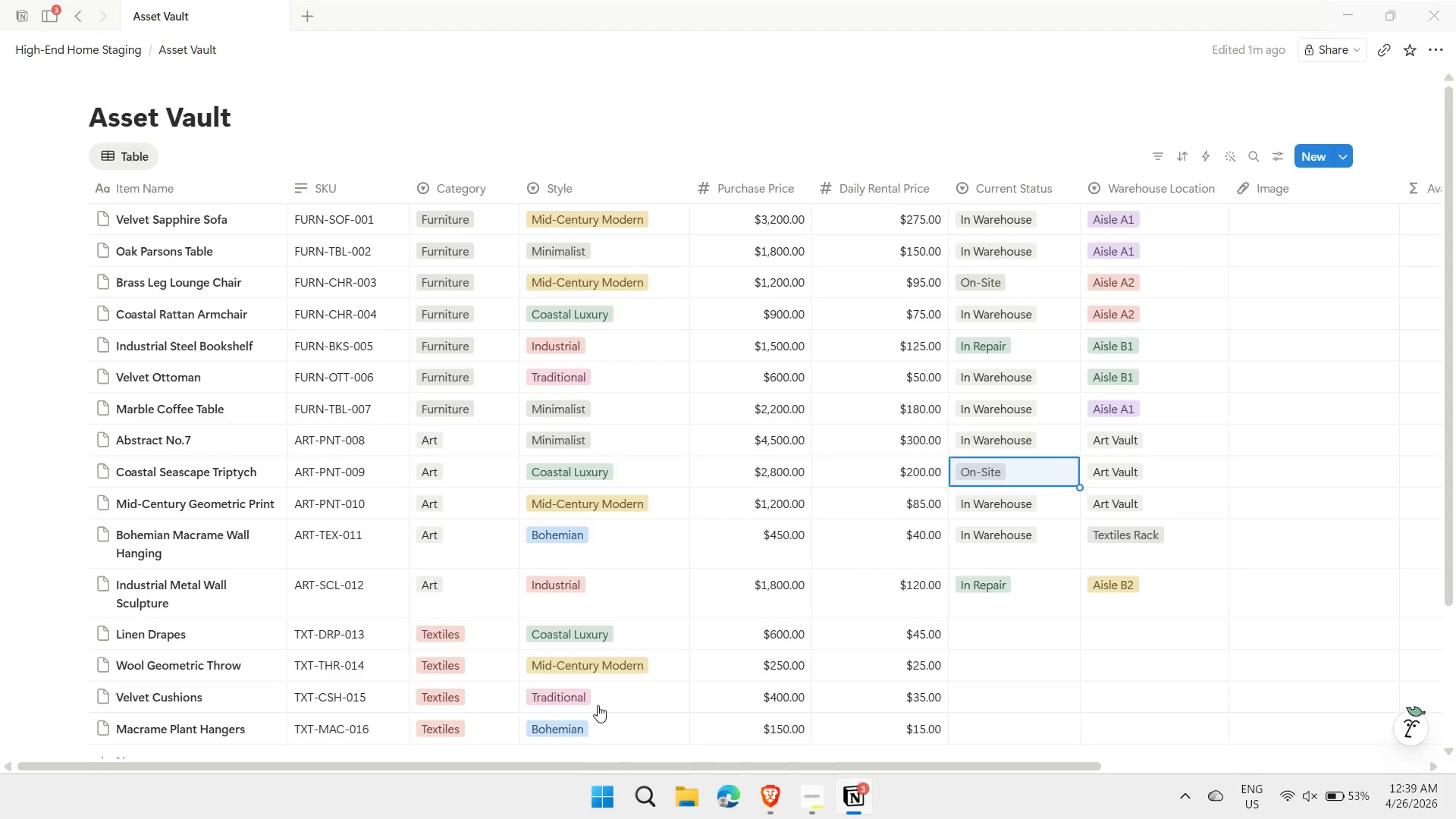 
key(ArrowDown)
 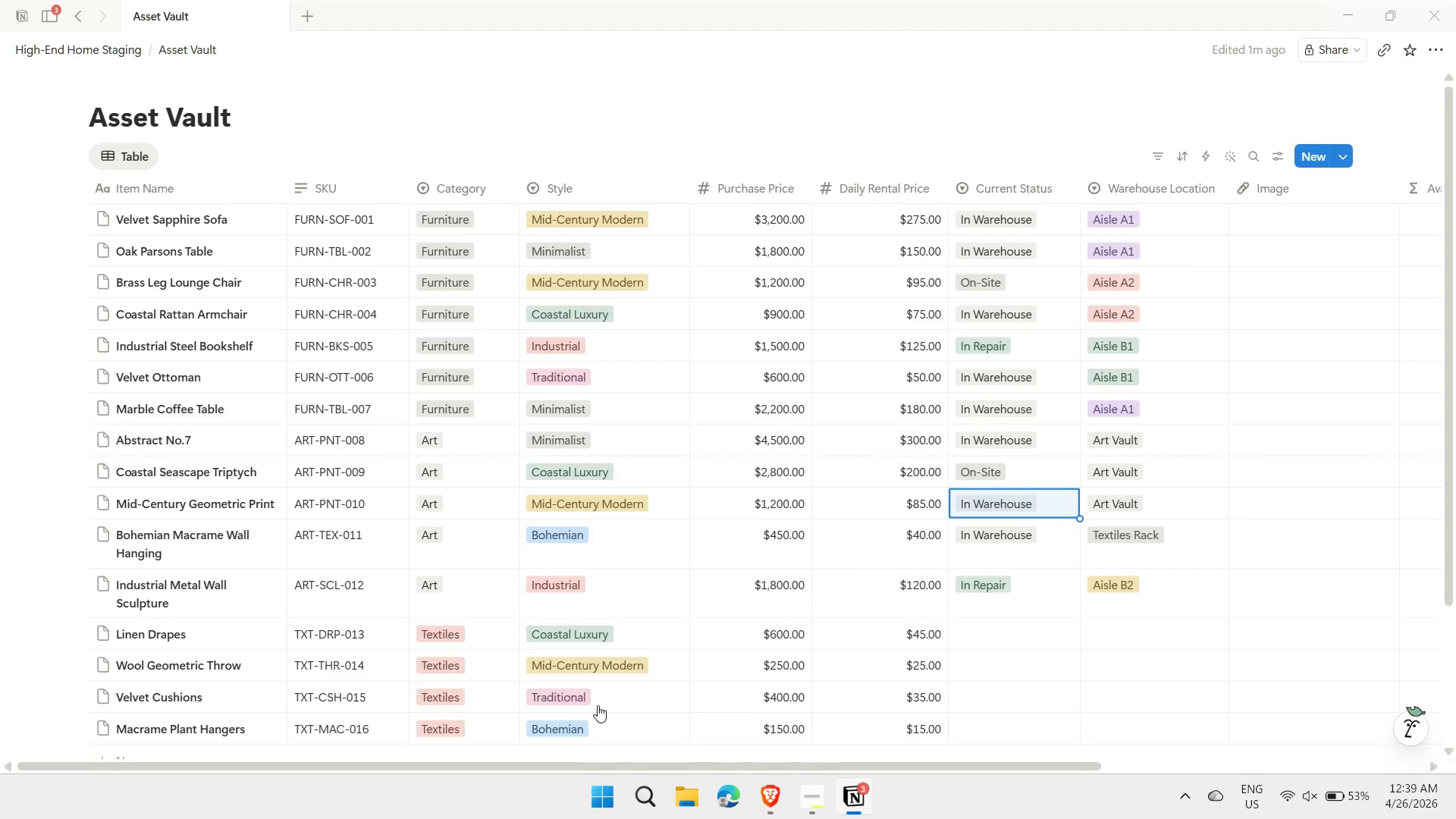 
key(Shift+ShiftLeft)
 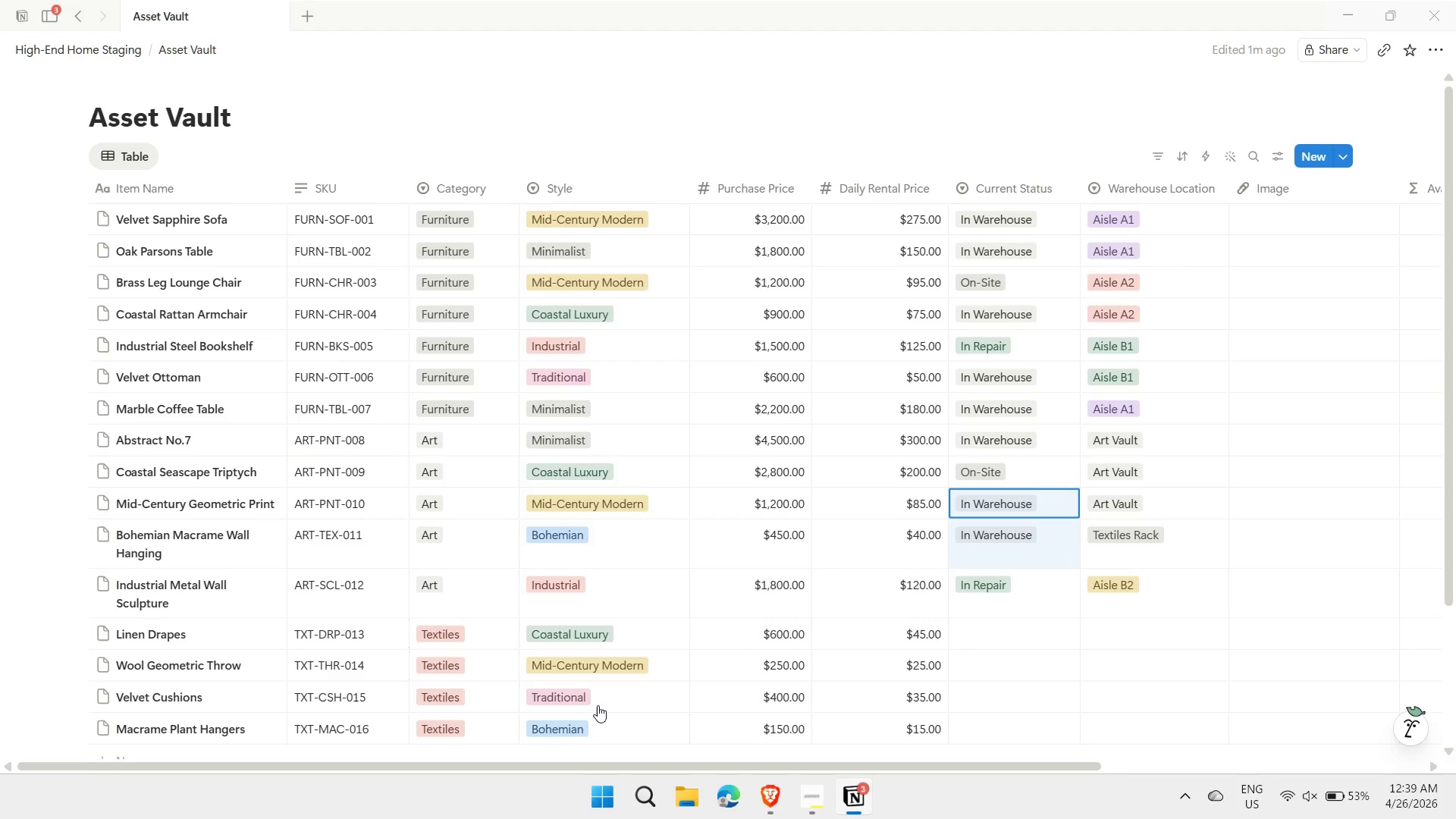 
key(Shift+ArrowDown)
 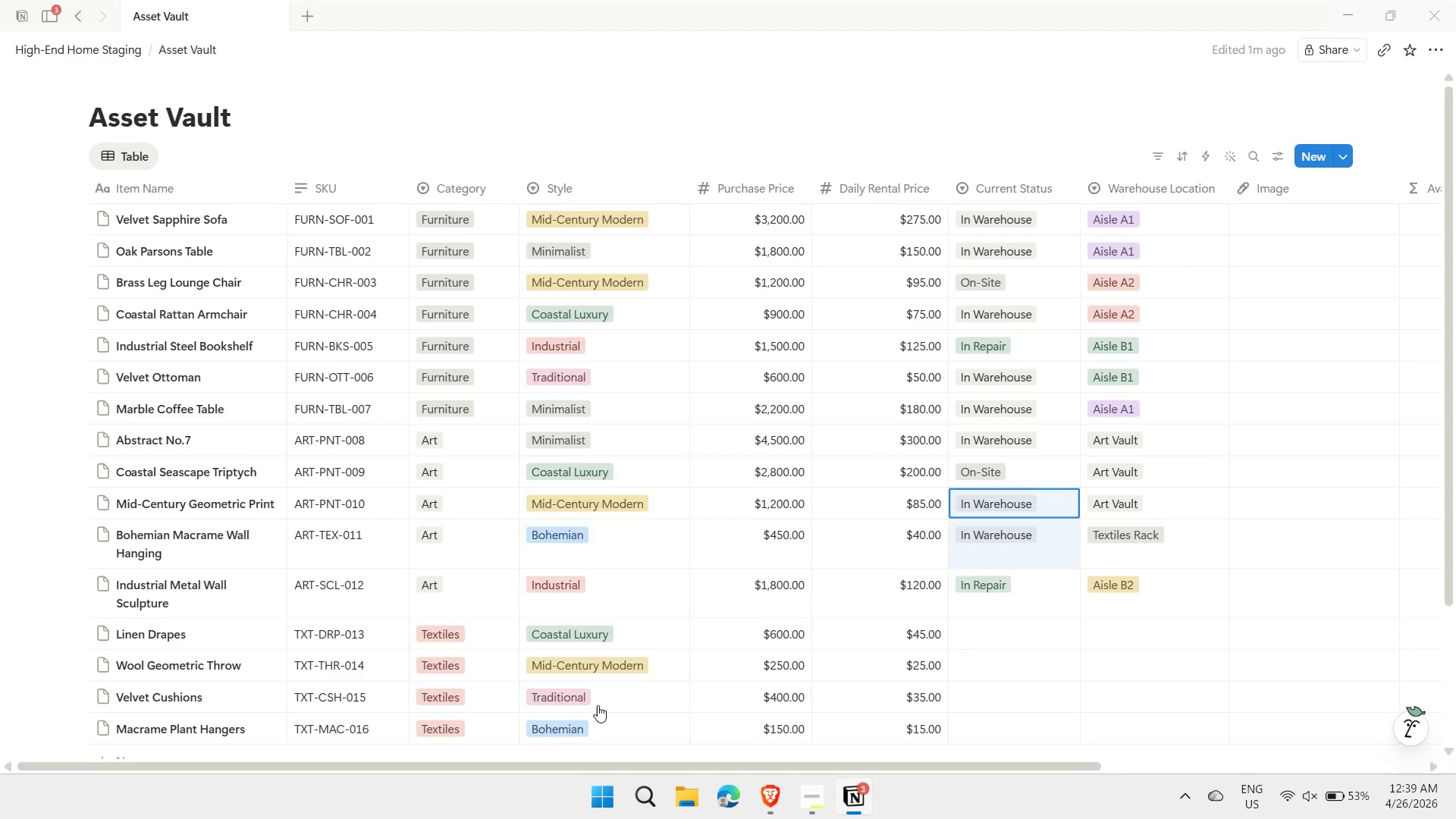 
key(Control+ControlLeft)
 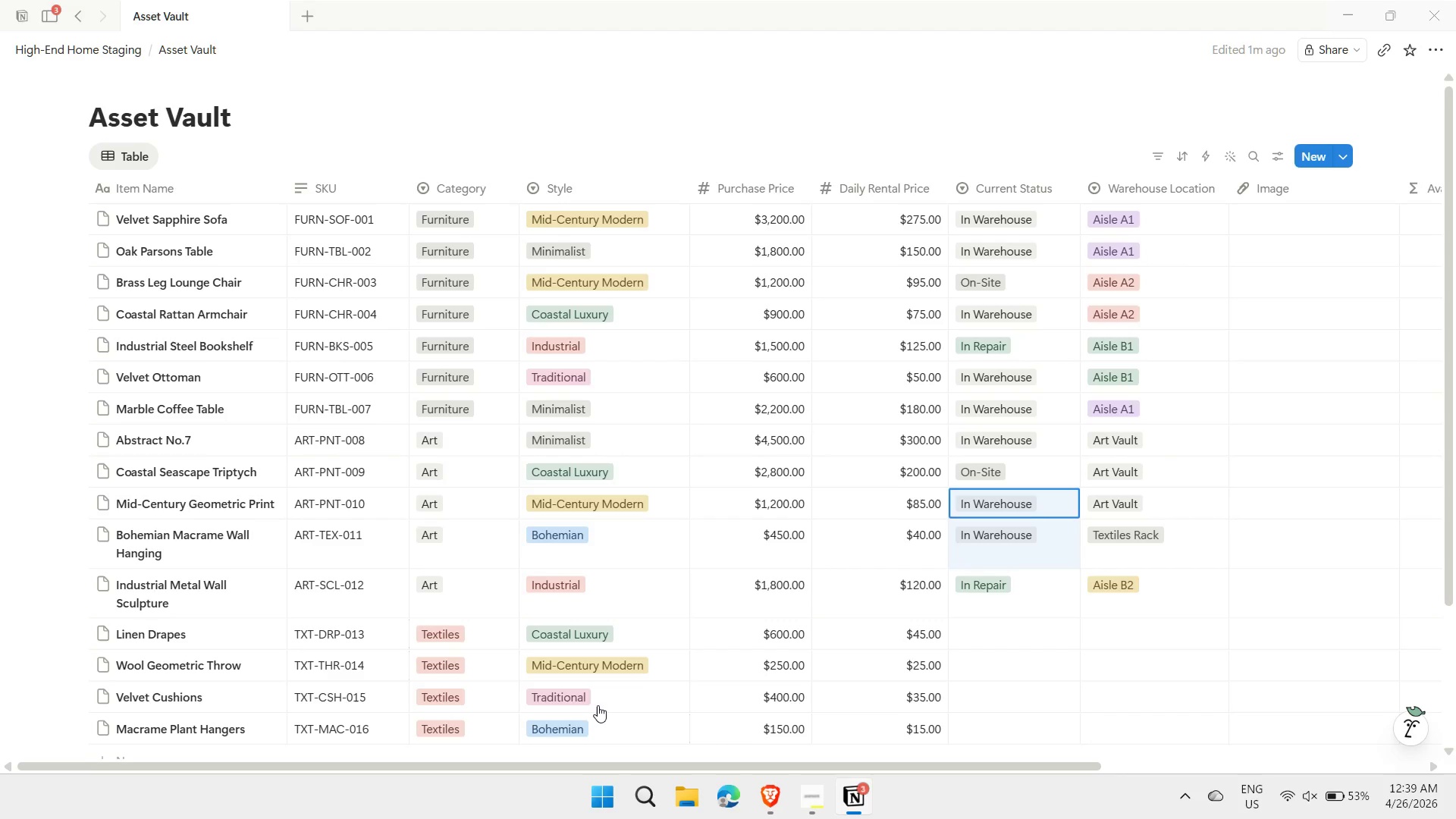 
key(Control+C)
 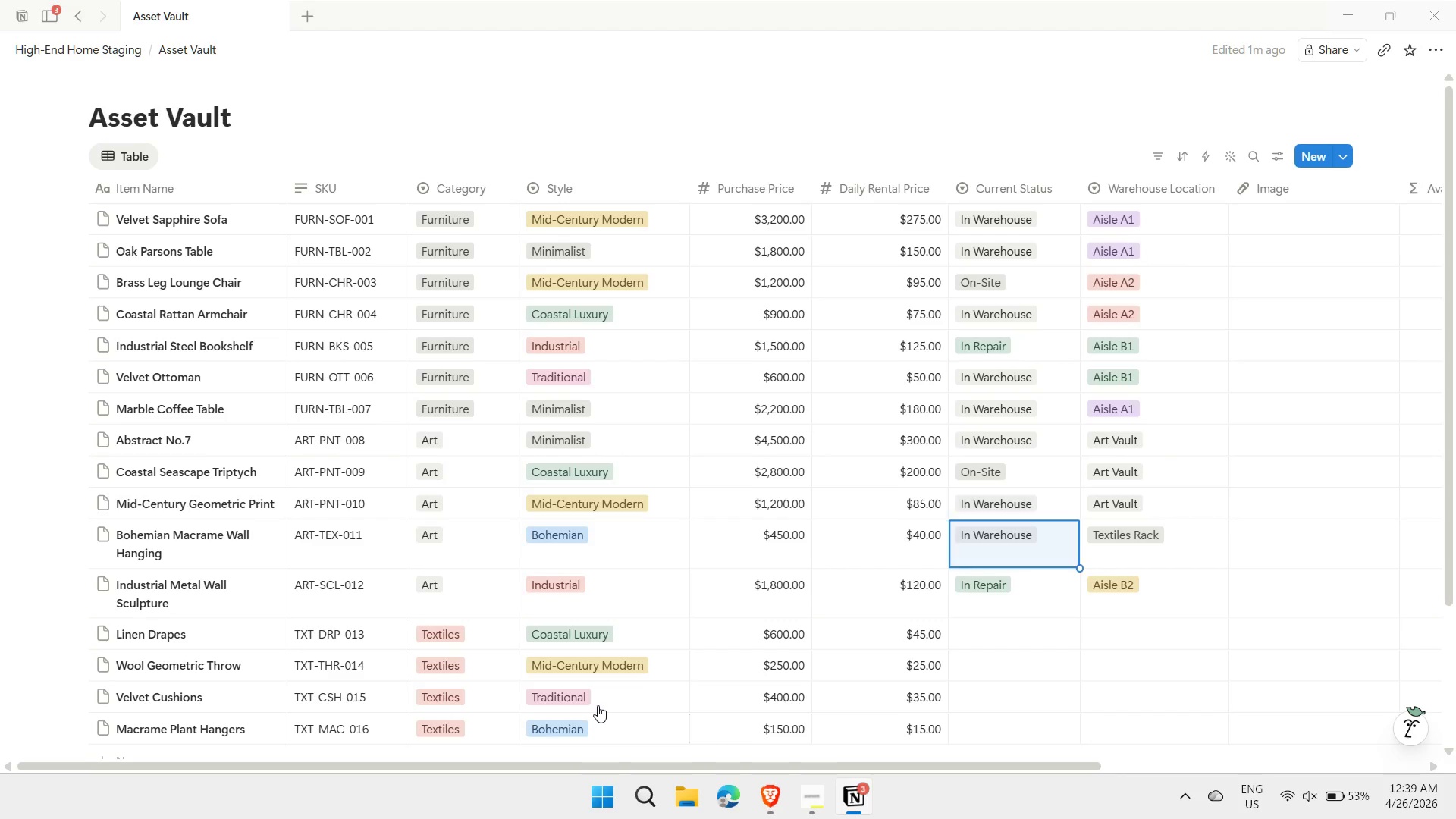 
key(ArrowDown)
 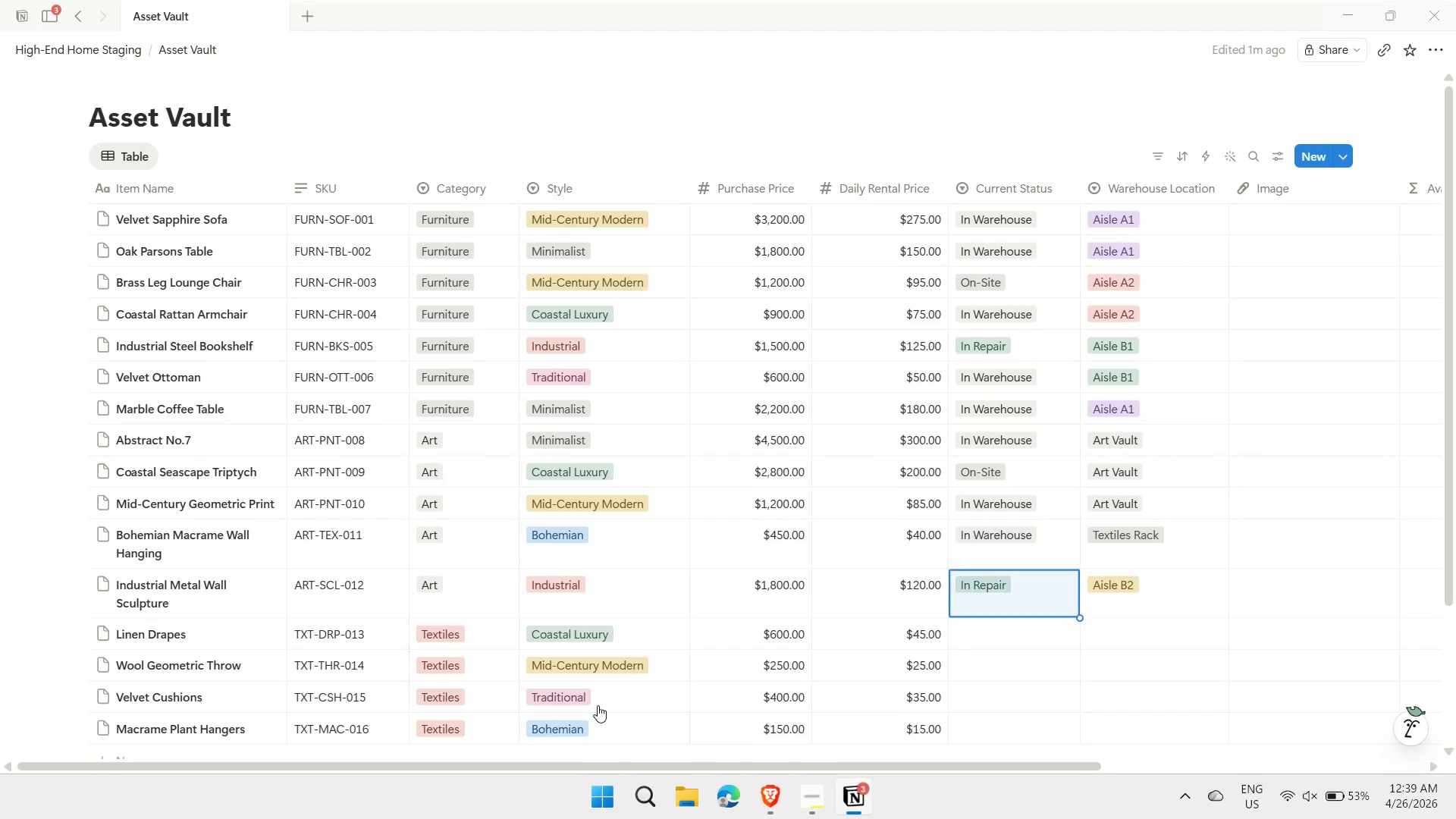 
key(ArrowDown)
 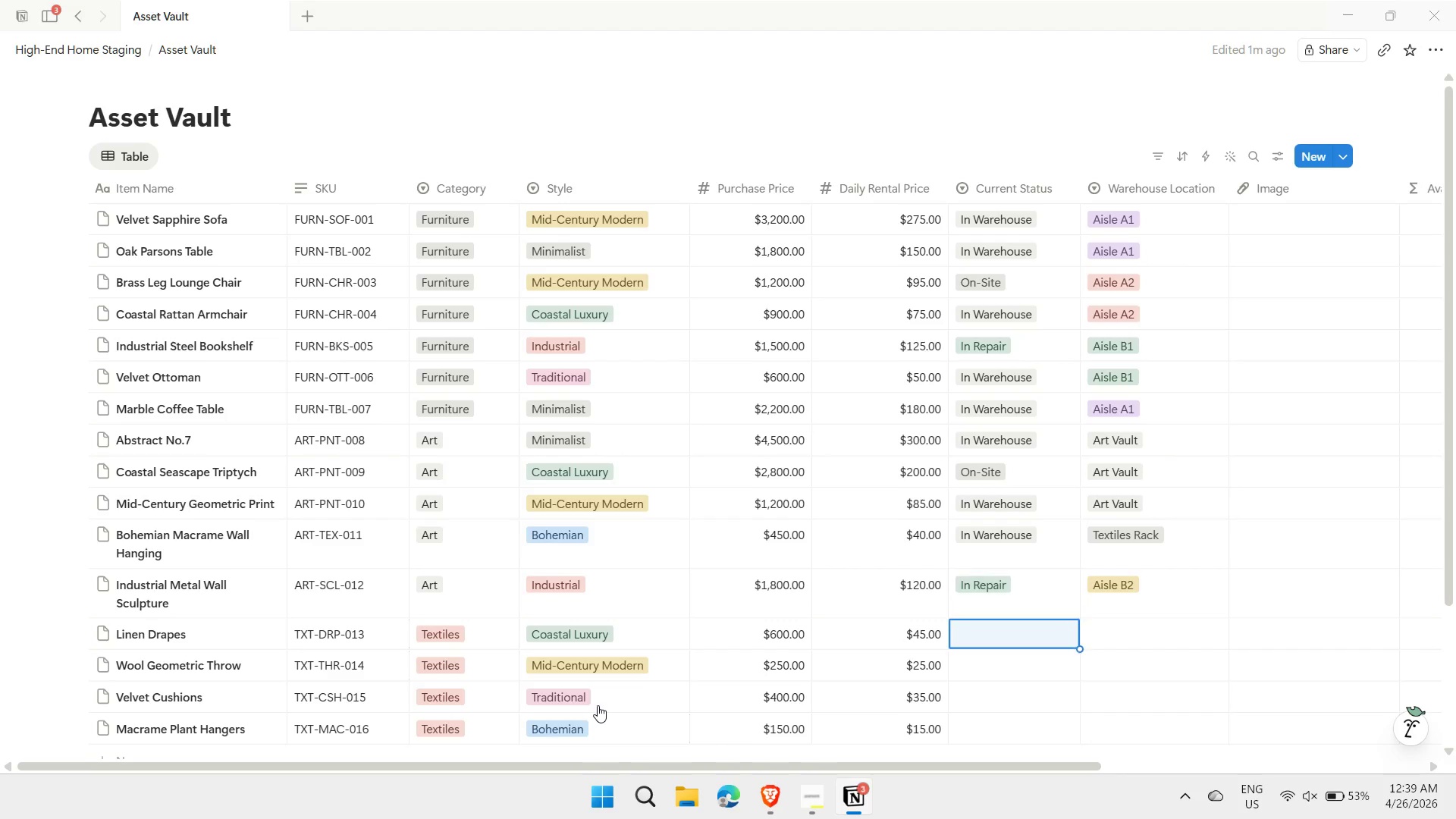 
key(ArrowDown)
 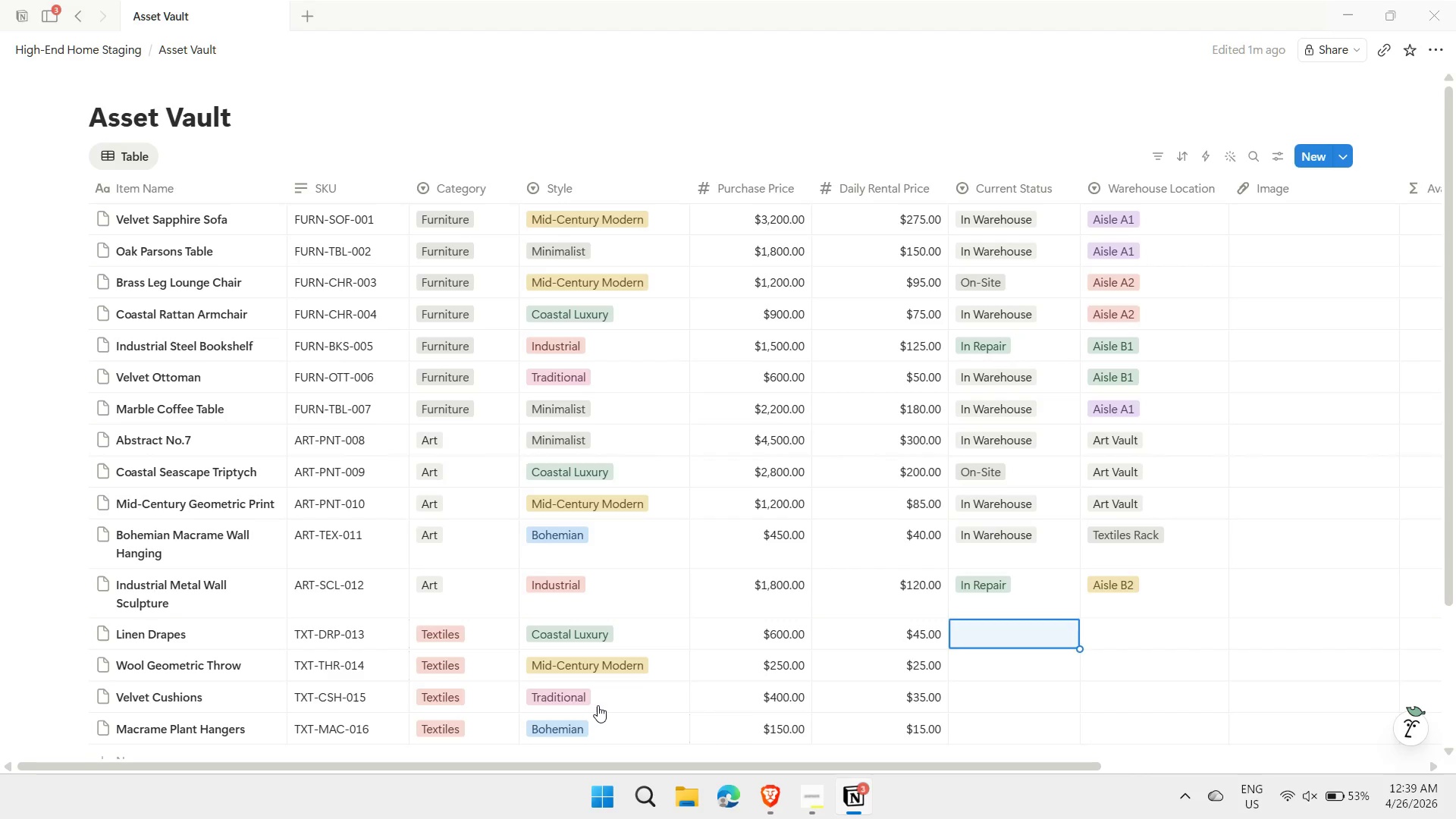 
key(ArrowDown)
 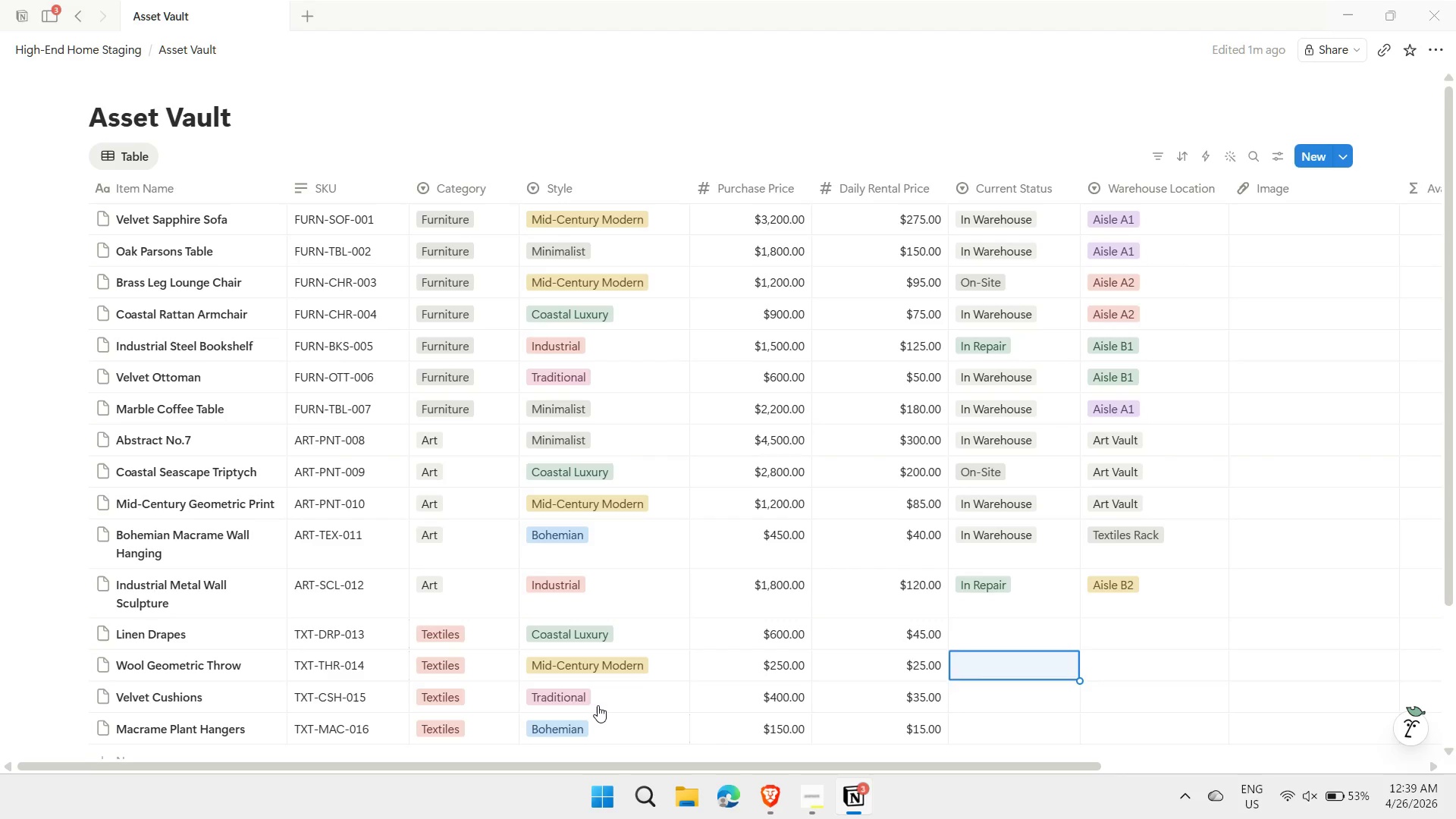 
key(ArrowUp)
 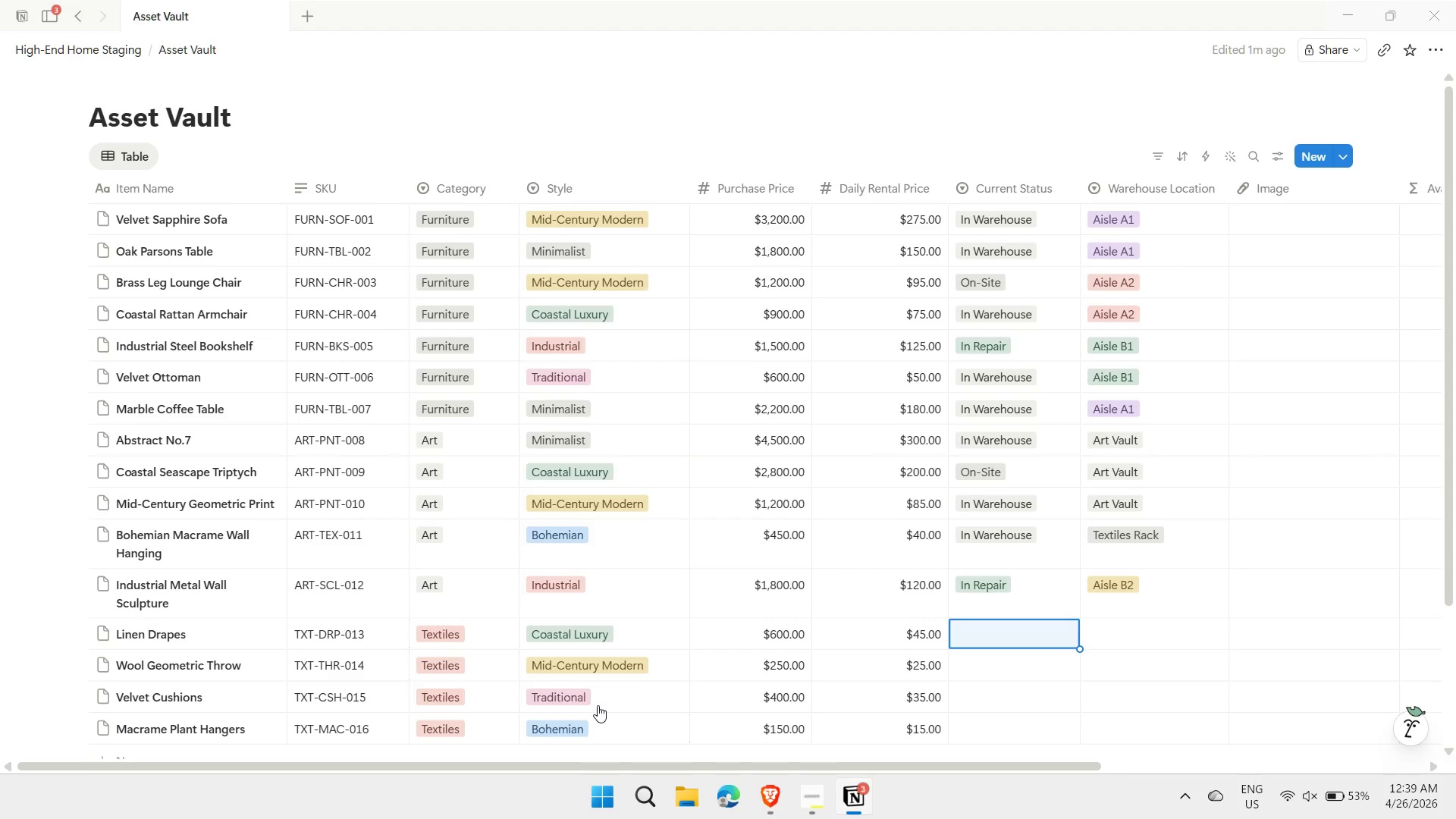 
key(Control+ControlLeft)
 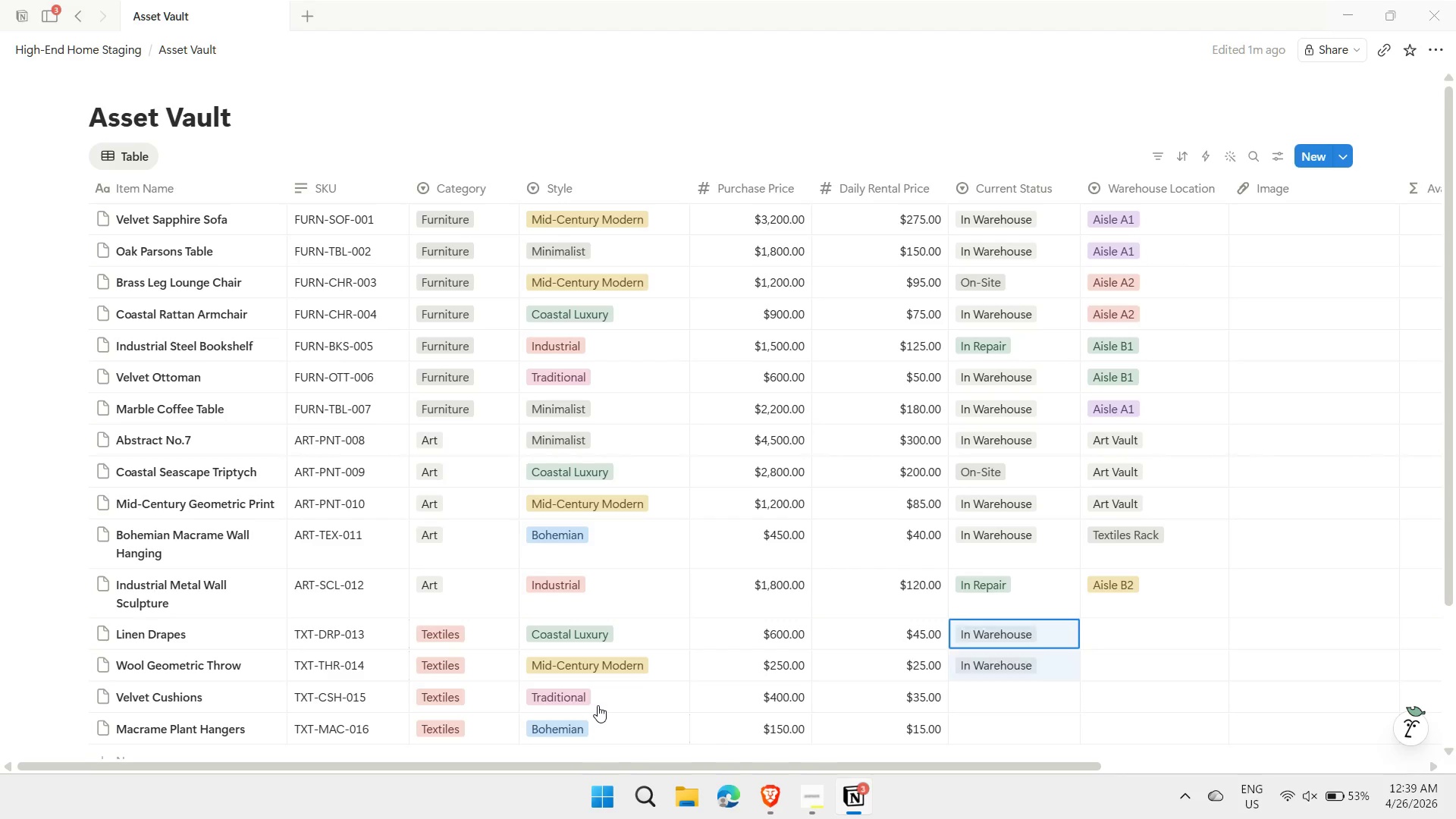 
key(Control+V)
 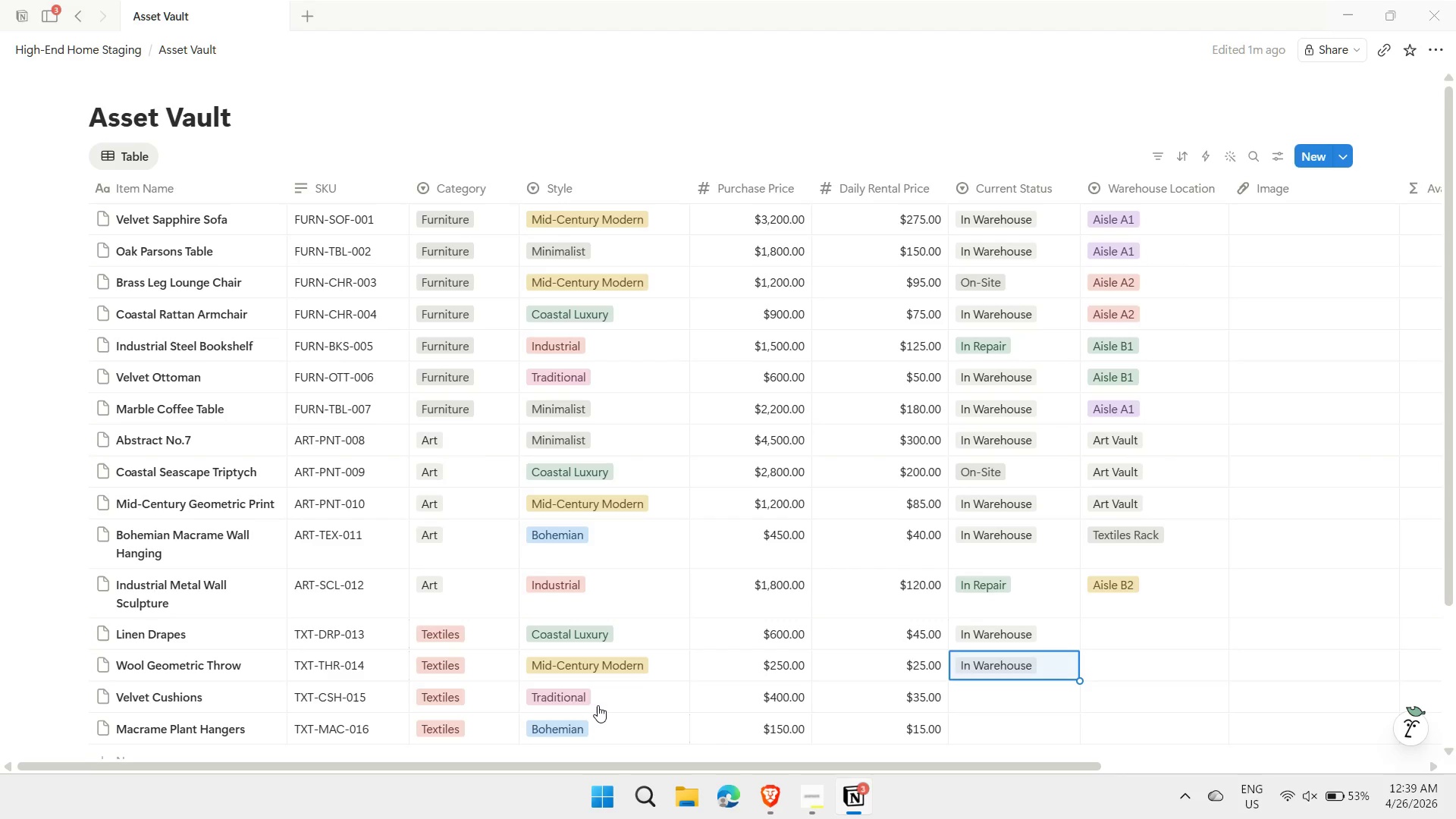 
key(ArrowDown)
 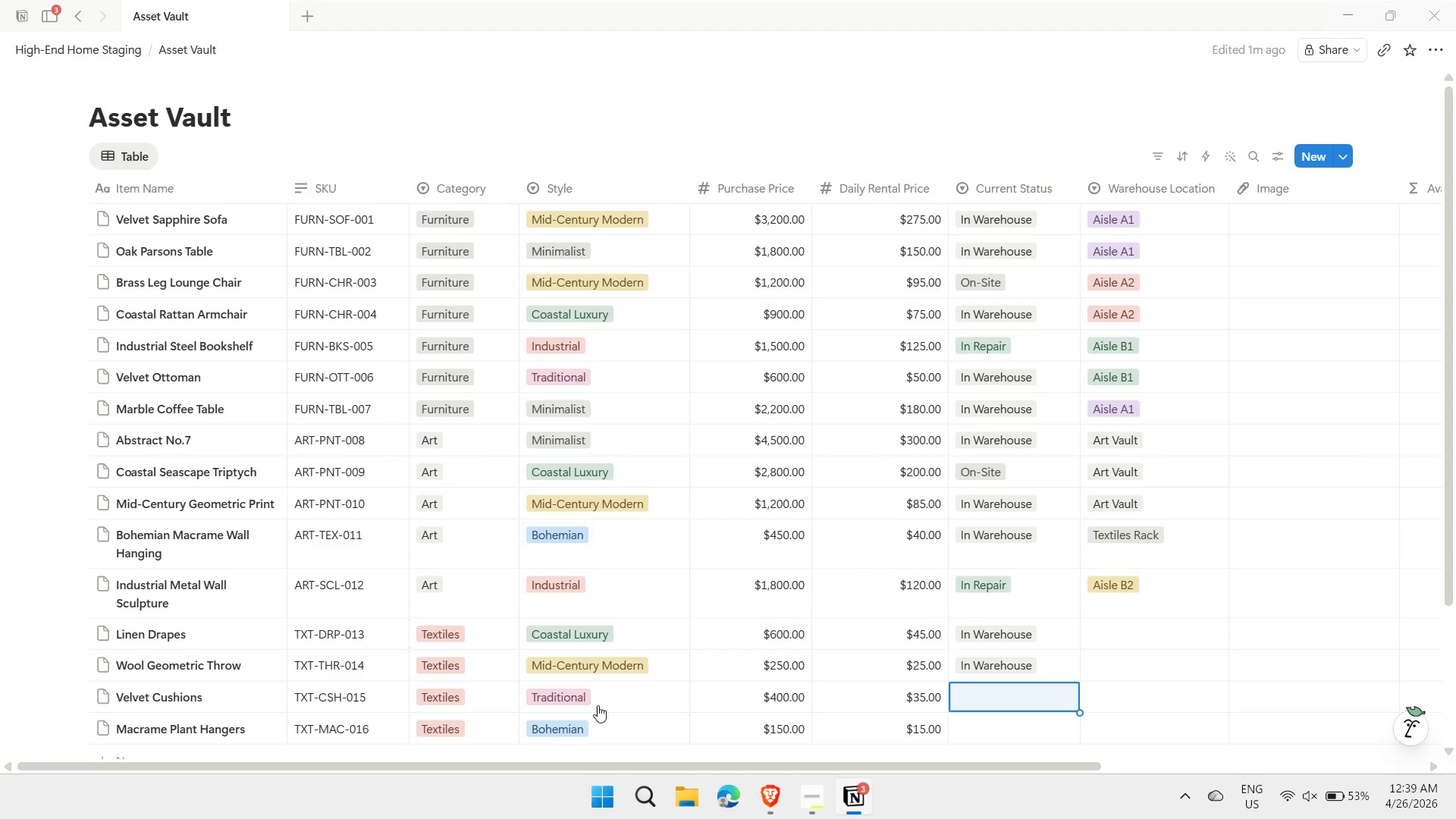 
key(ArrowDown)
 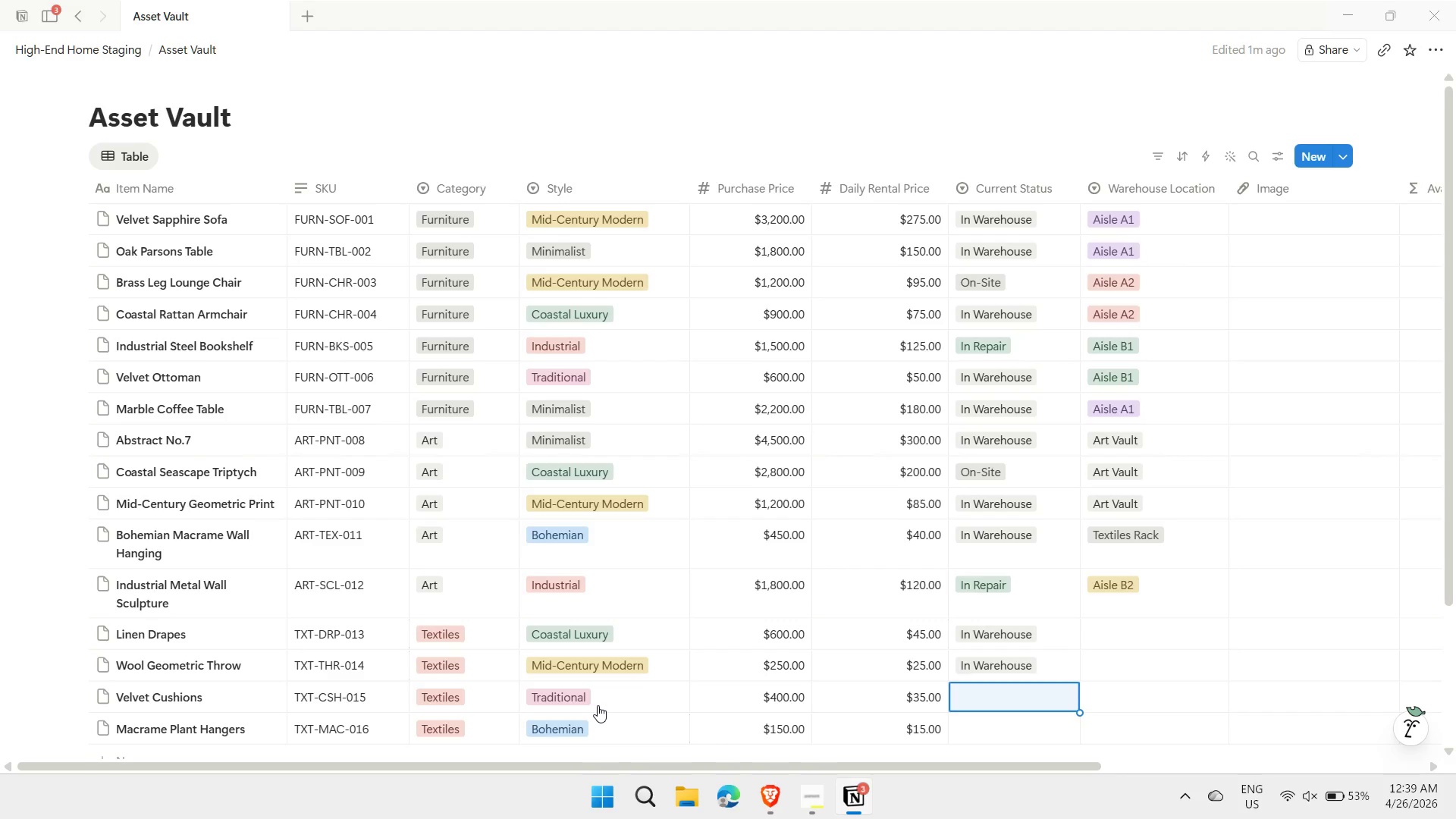 
type(ON)
 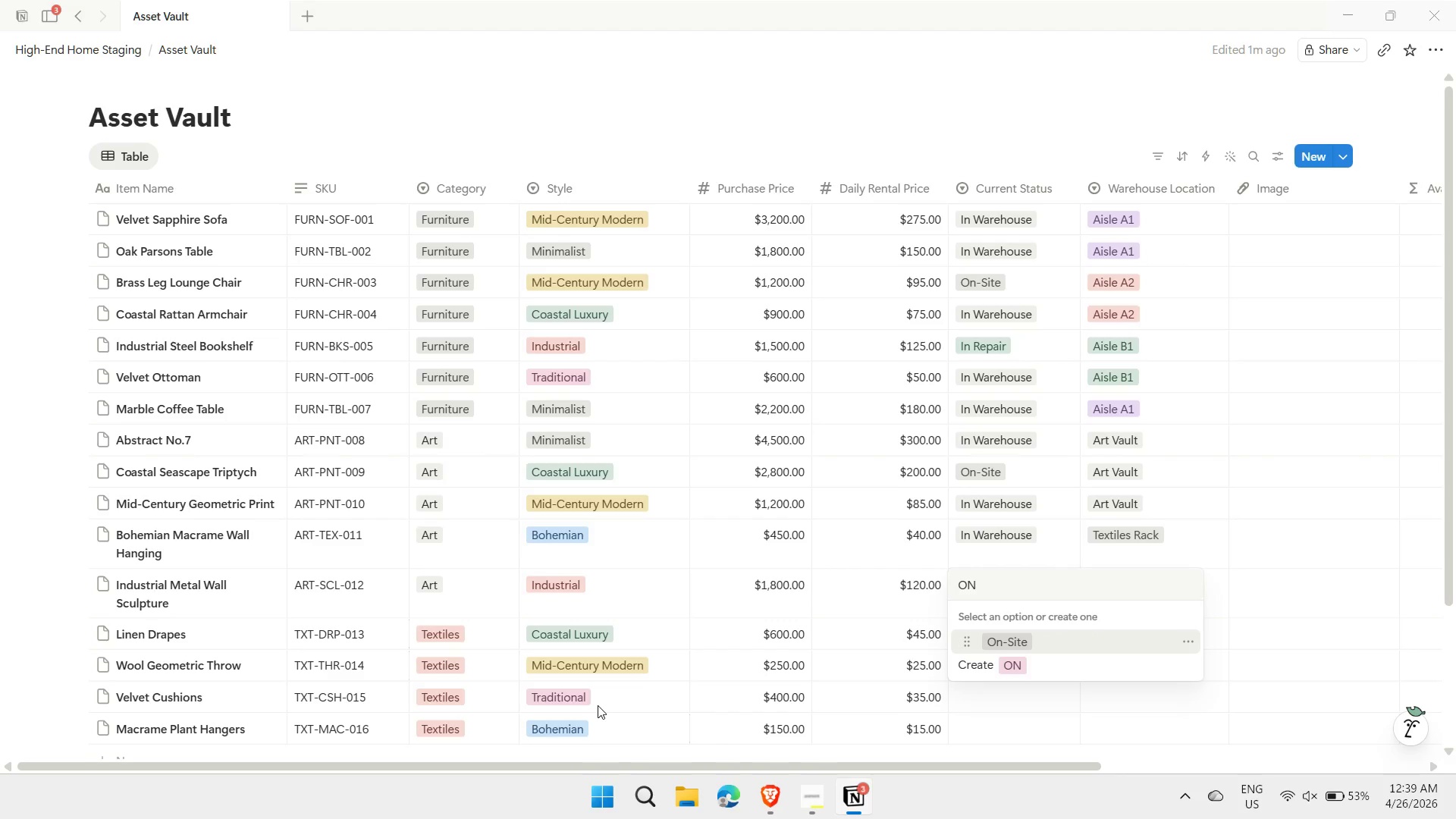 
key(Enter)
 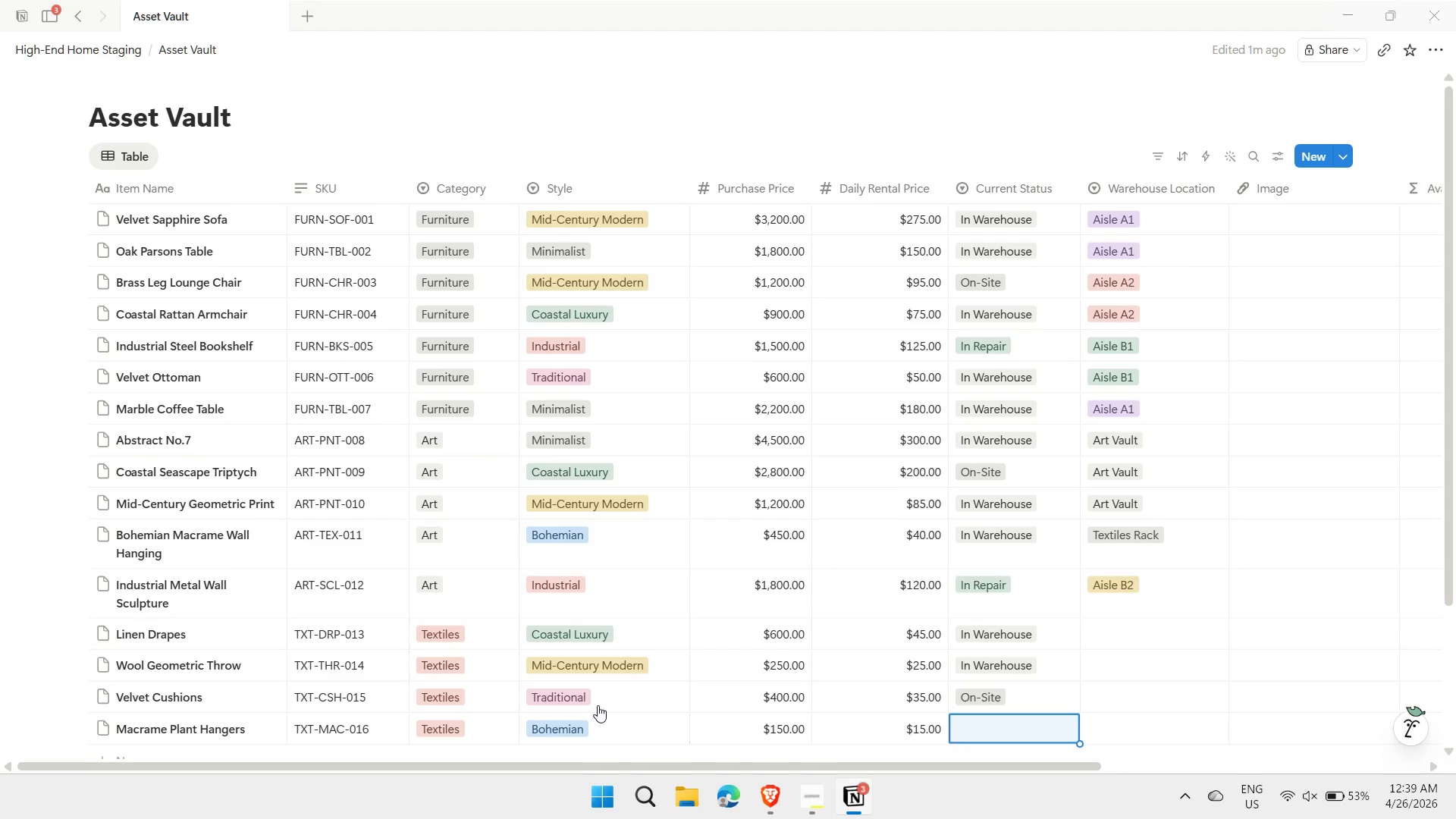 
key(ArrowUp)
 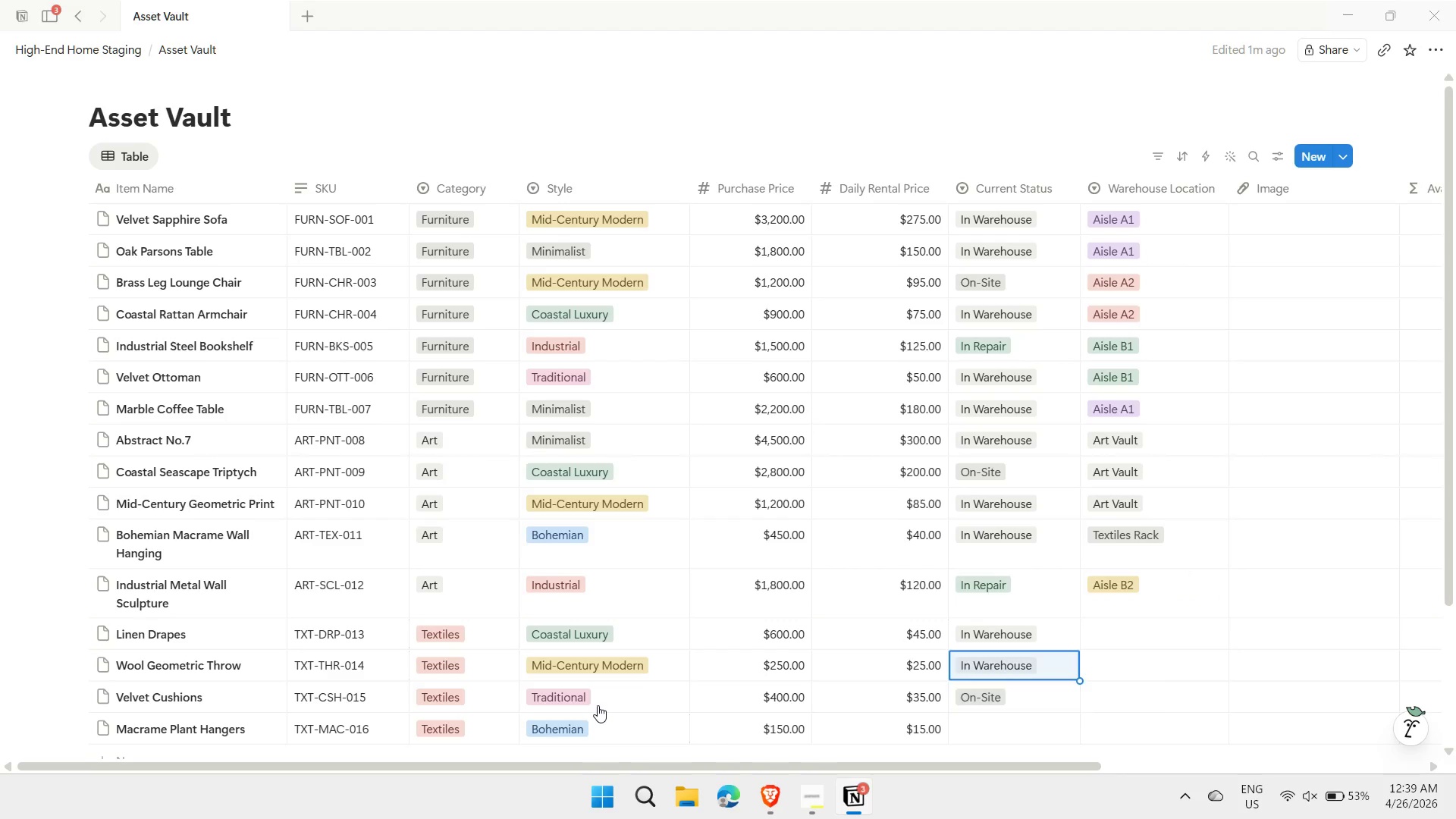 
key(ArrowUp)
 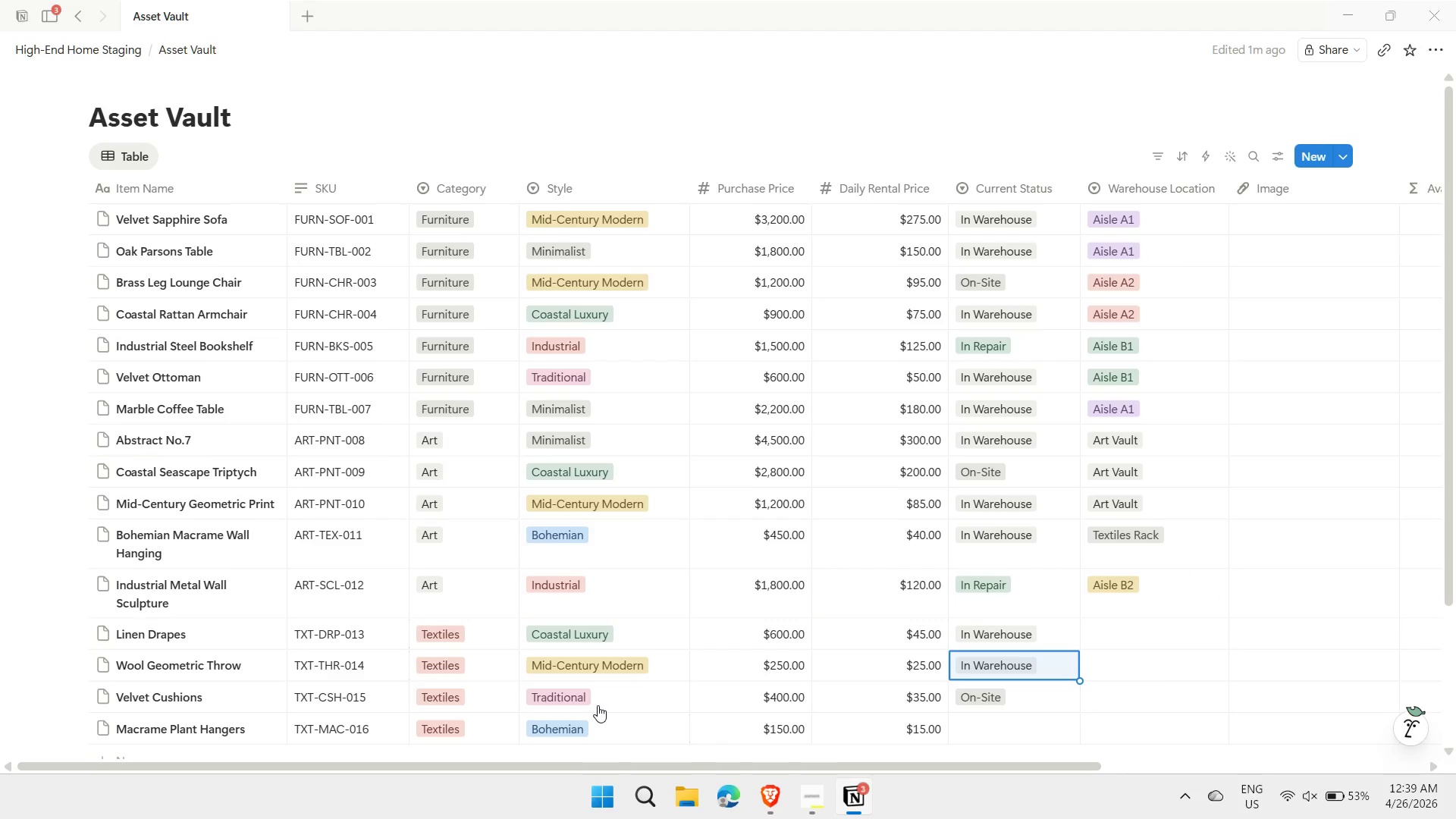 
key(Control+ControlLeft)
 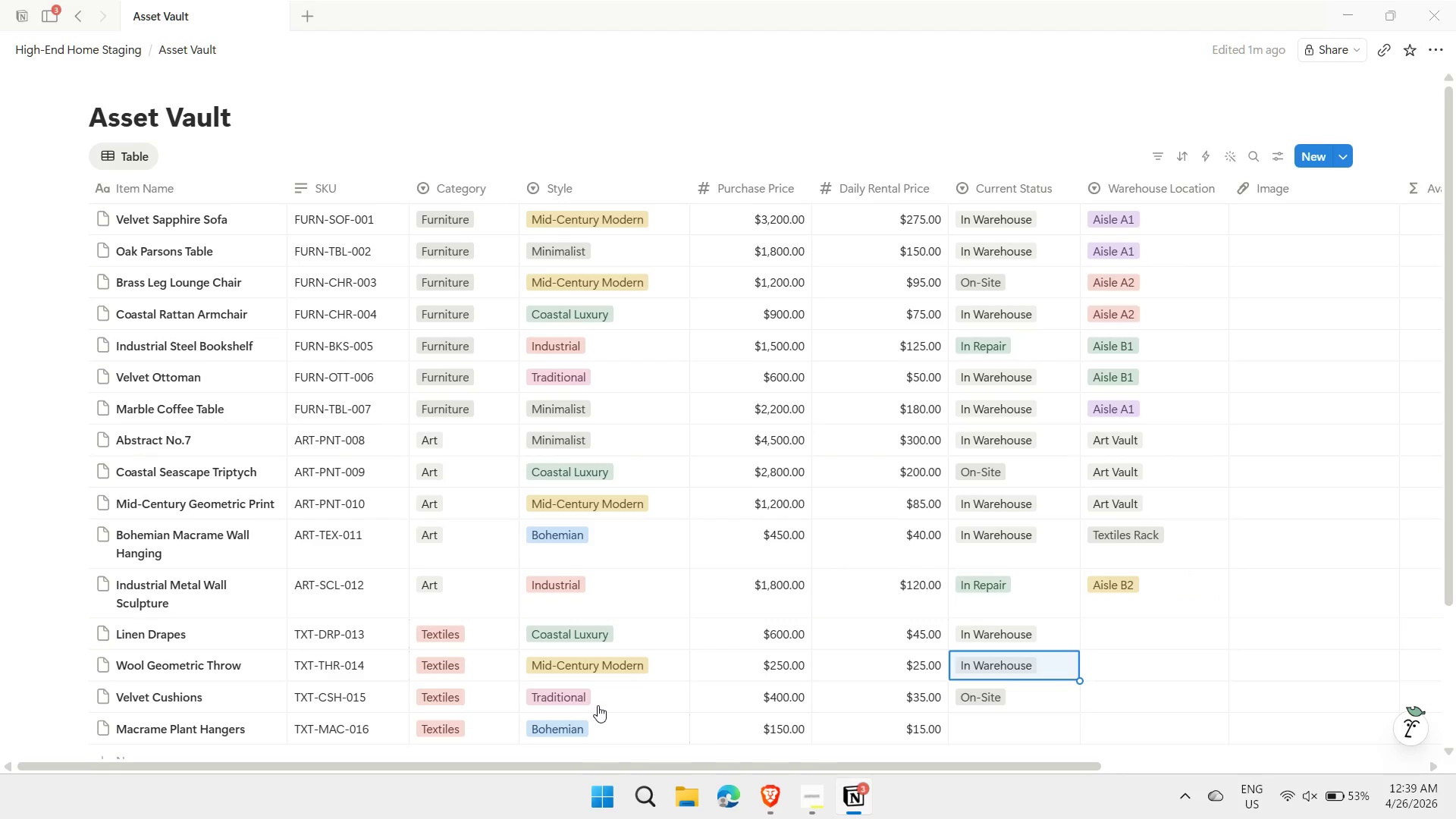 
key(Control+C)
 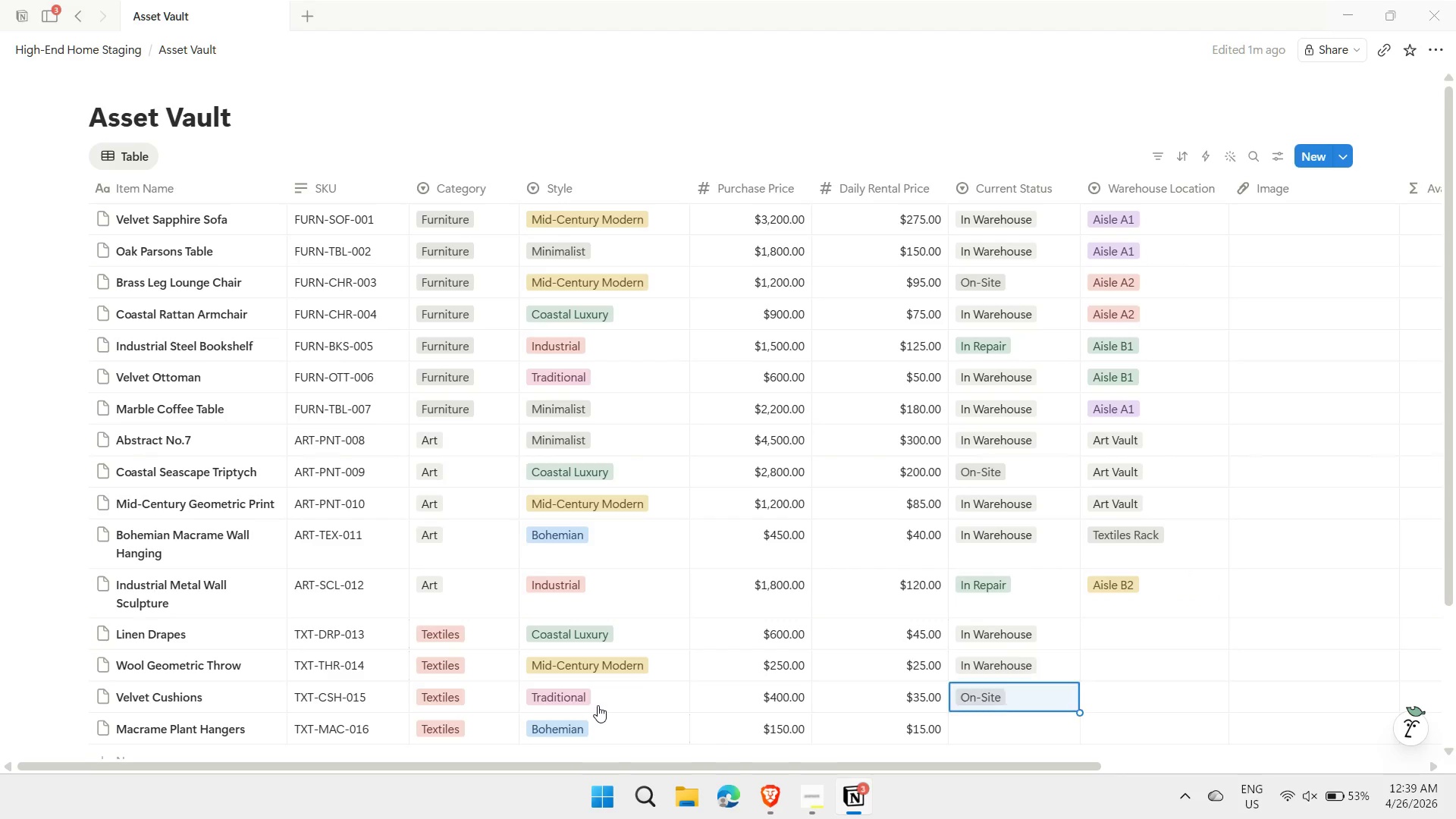 
key(ArrowDown)
 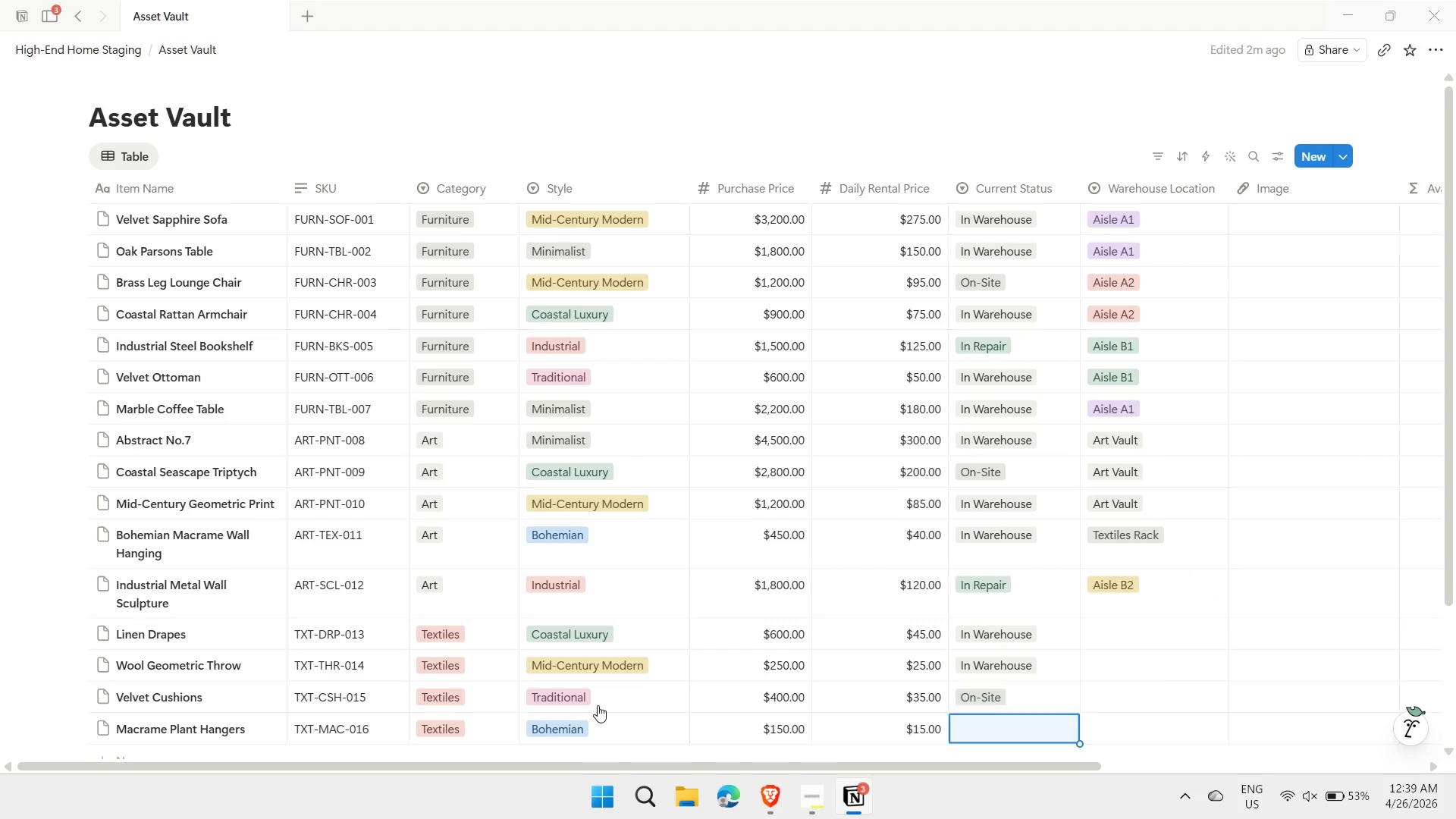 
key(ArrowDown)
 